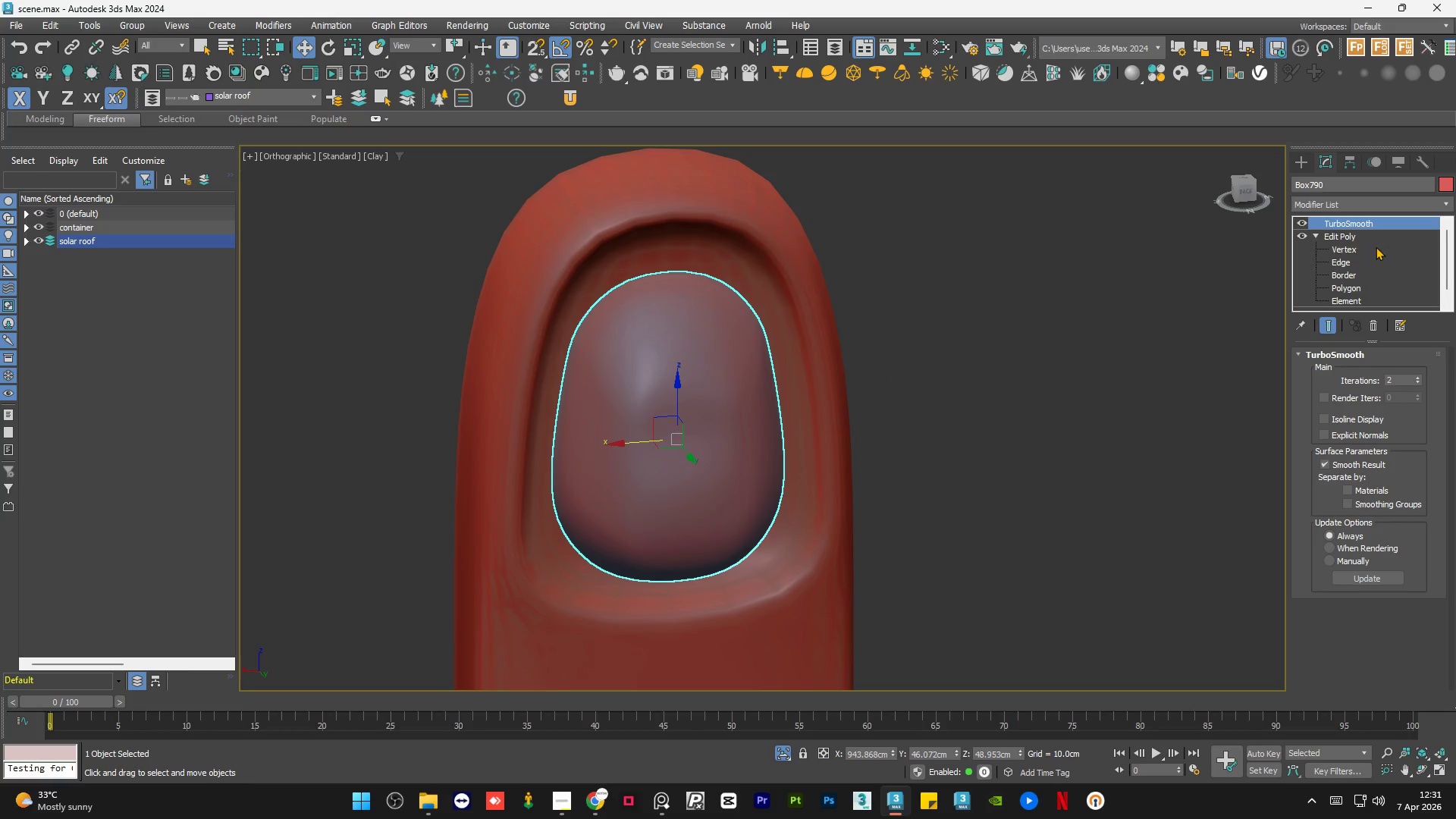 
scroll: coordinate [708, 340], scroll_direction: up, amount: 5.0
 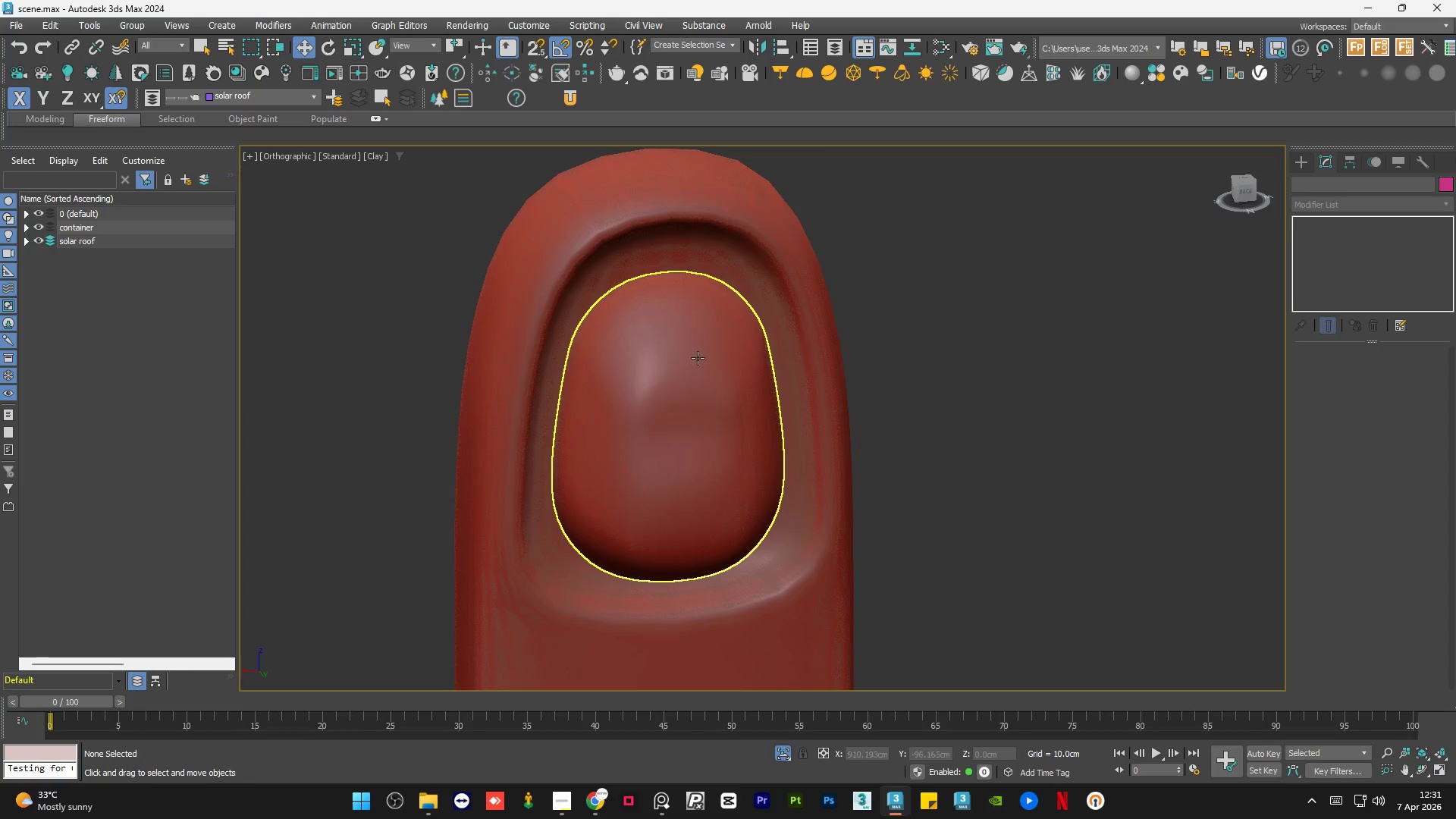 
left_click([1354, 237])
 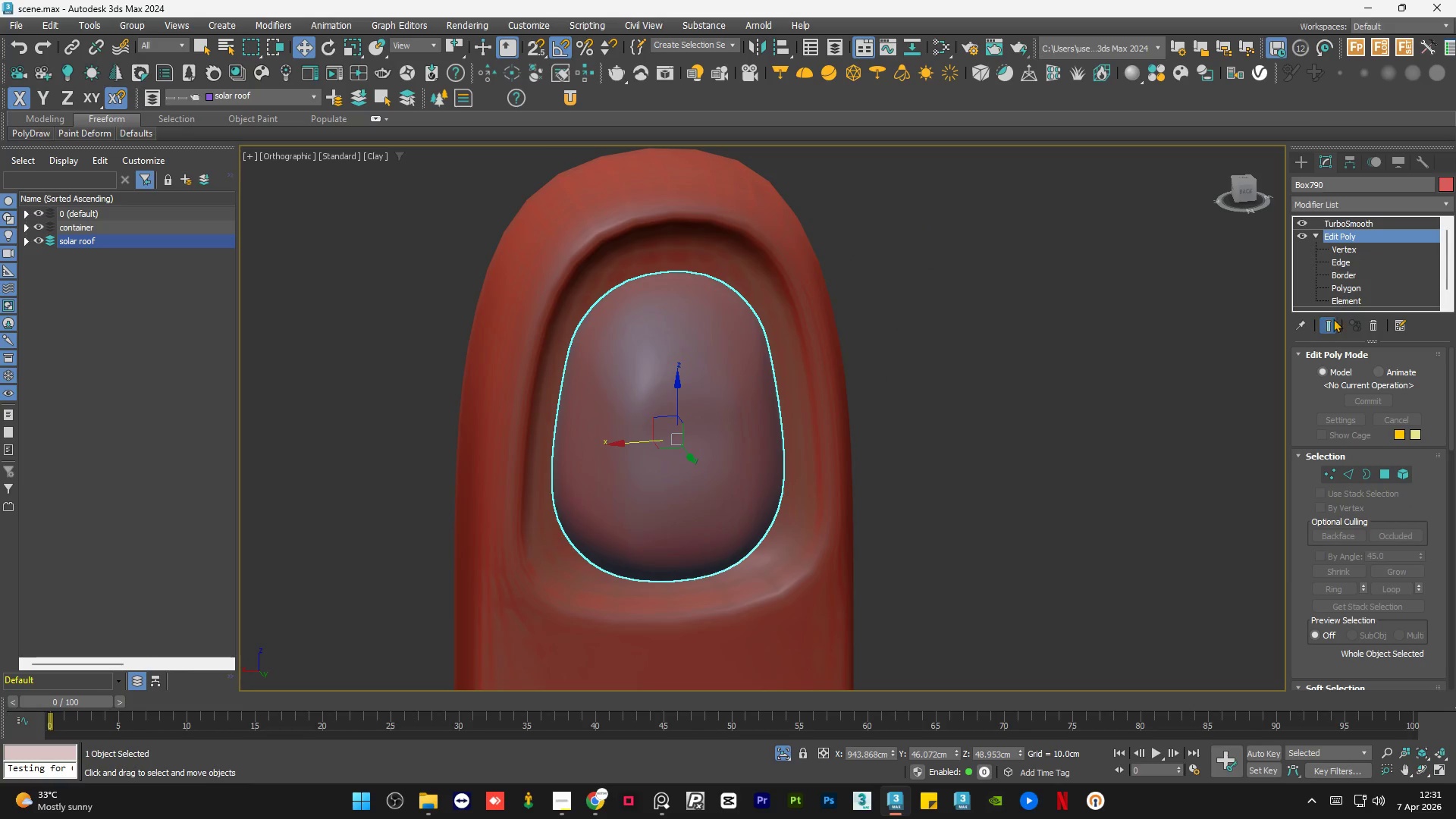 
left_click([1329, 327])
 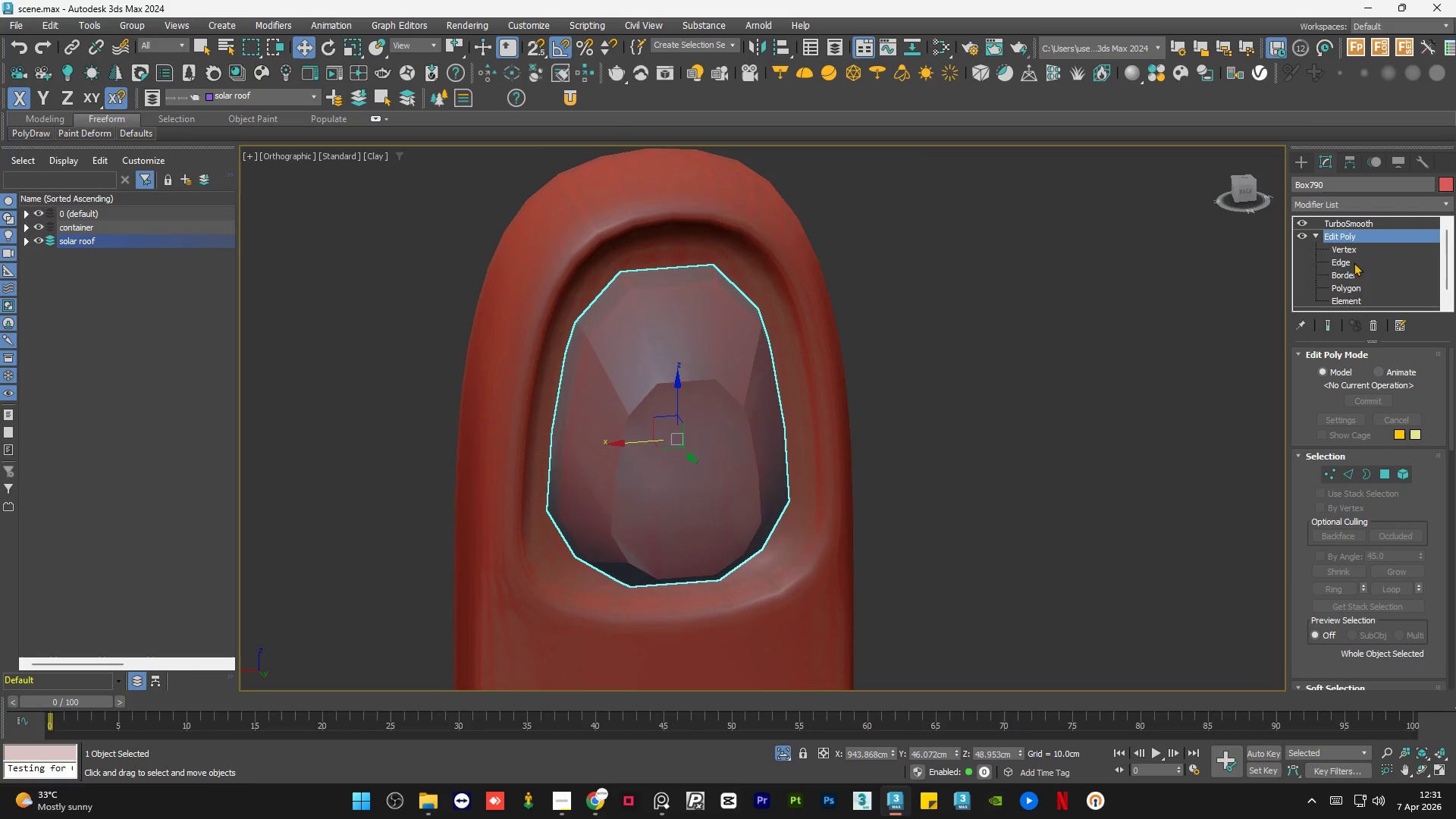 
left_click([1355, 260])
 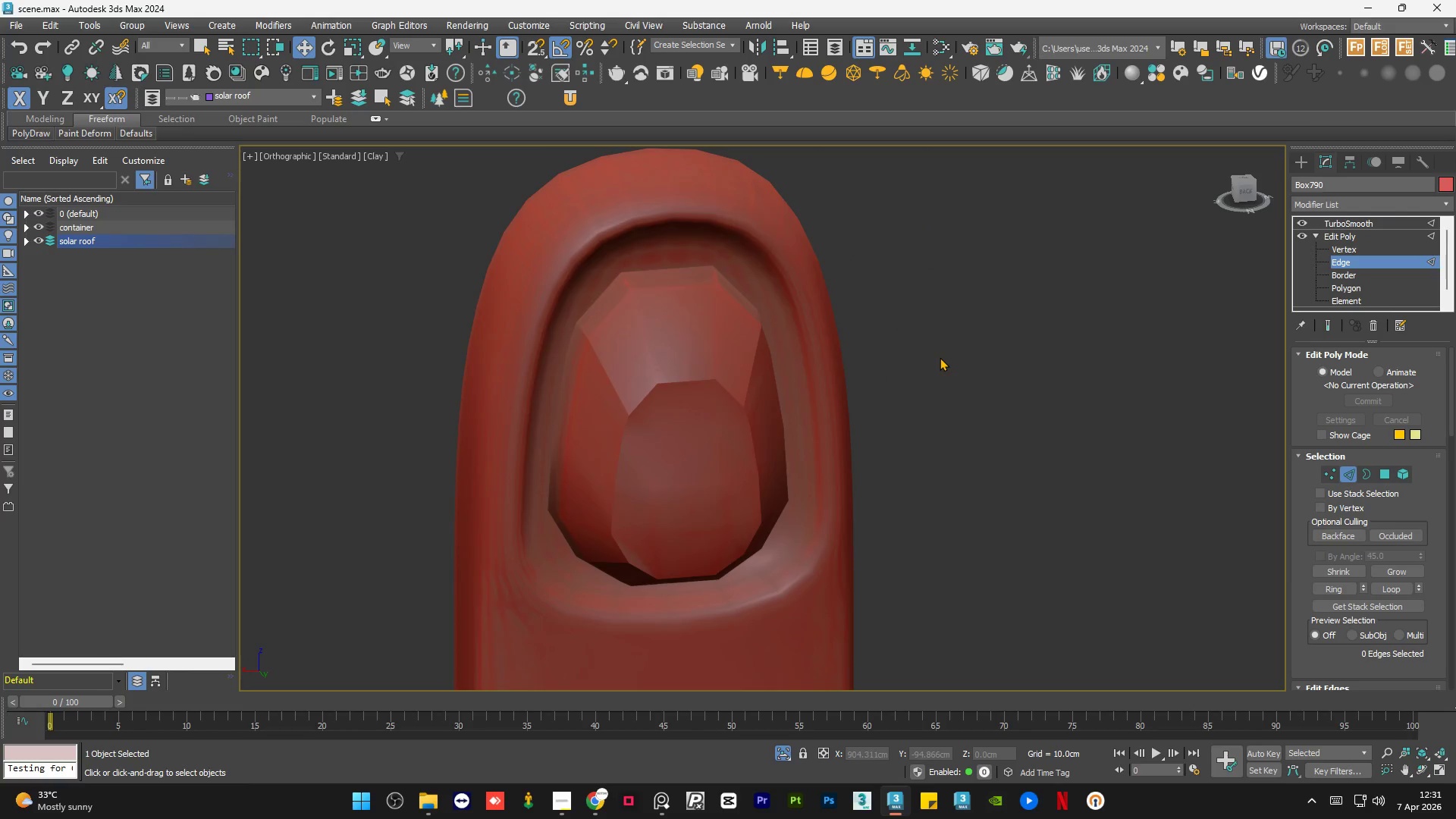 
key(F4)
 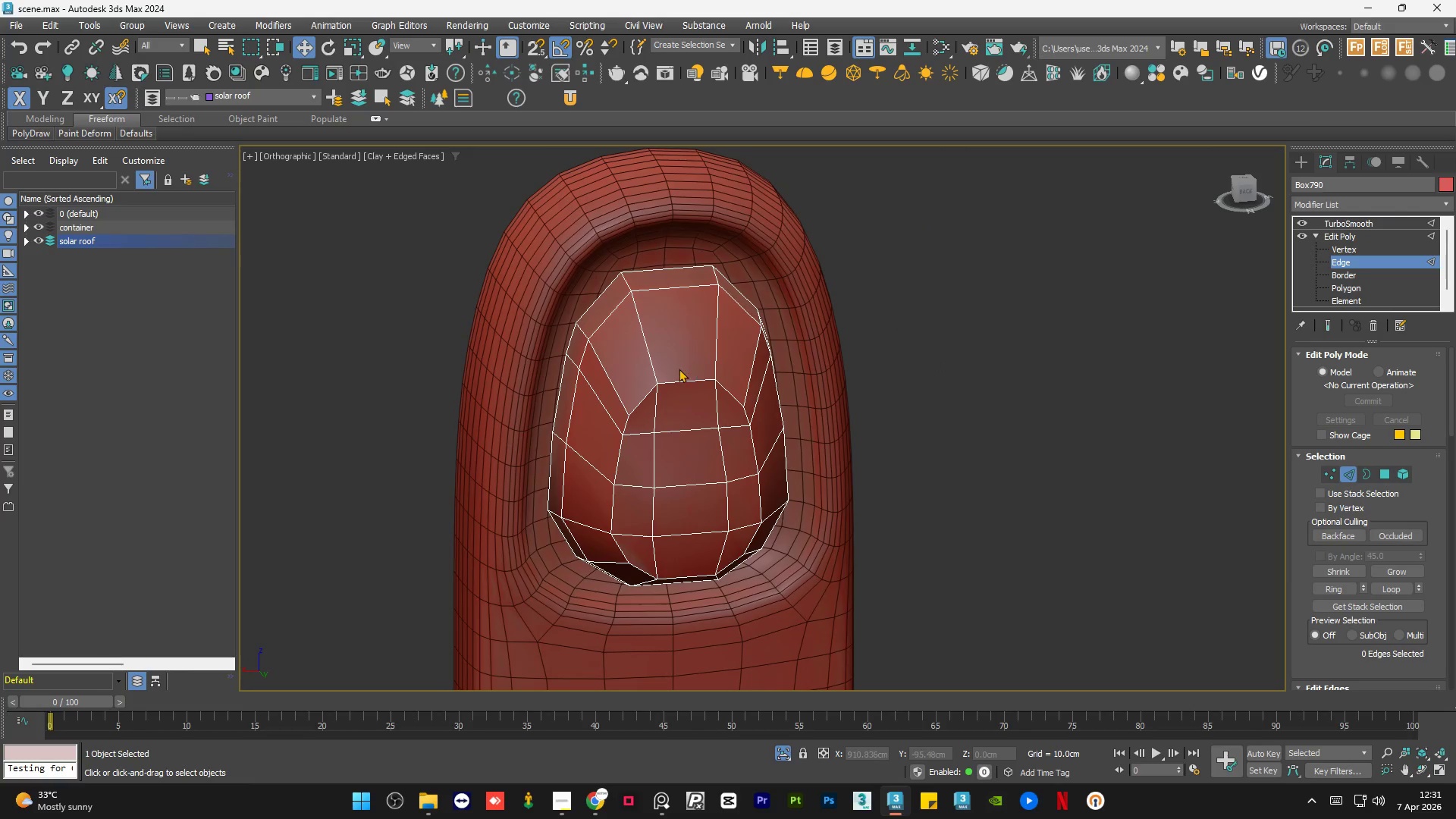 
key(Alt+1)
 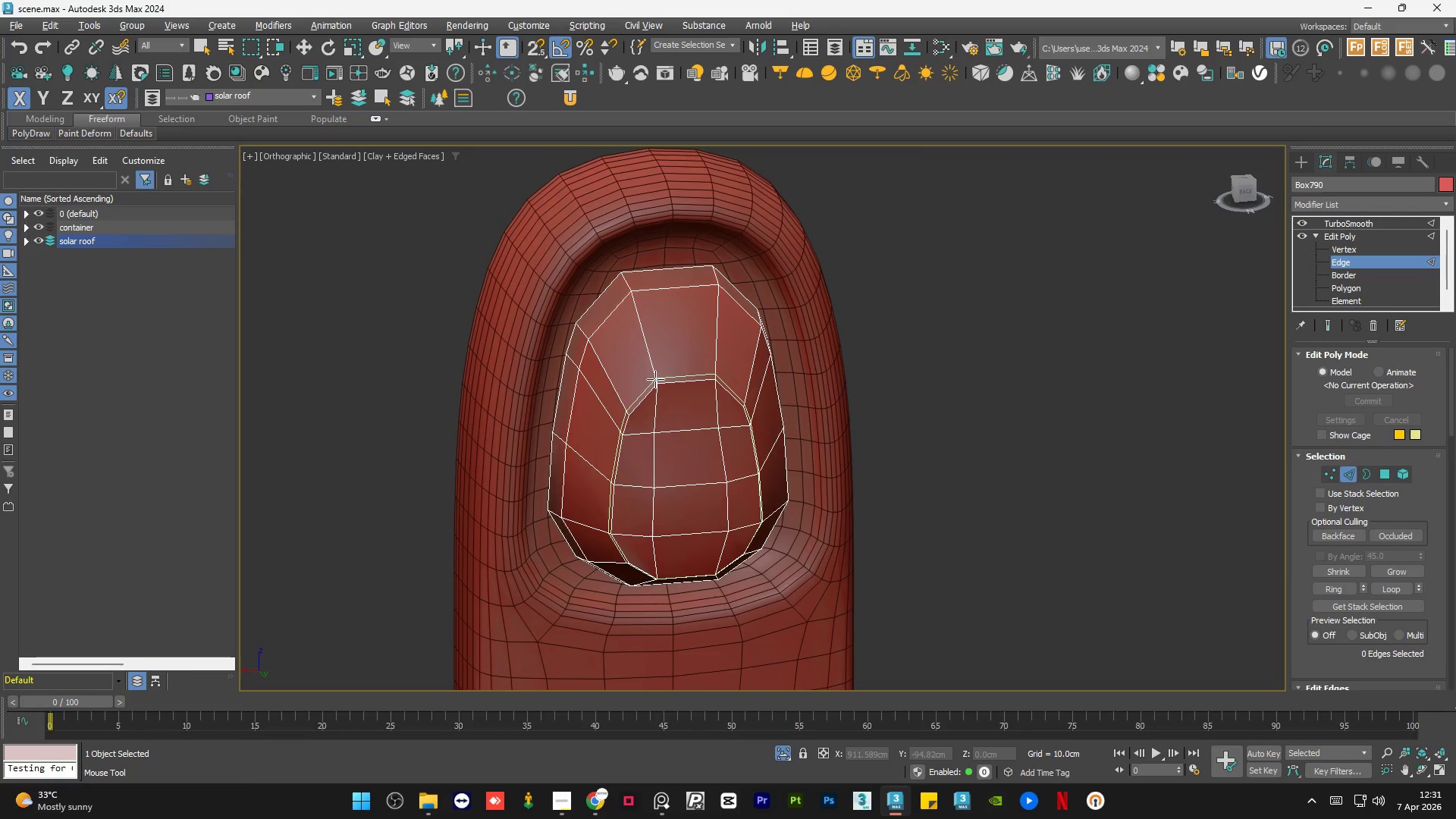 
left_click([655, 379])
 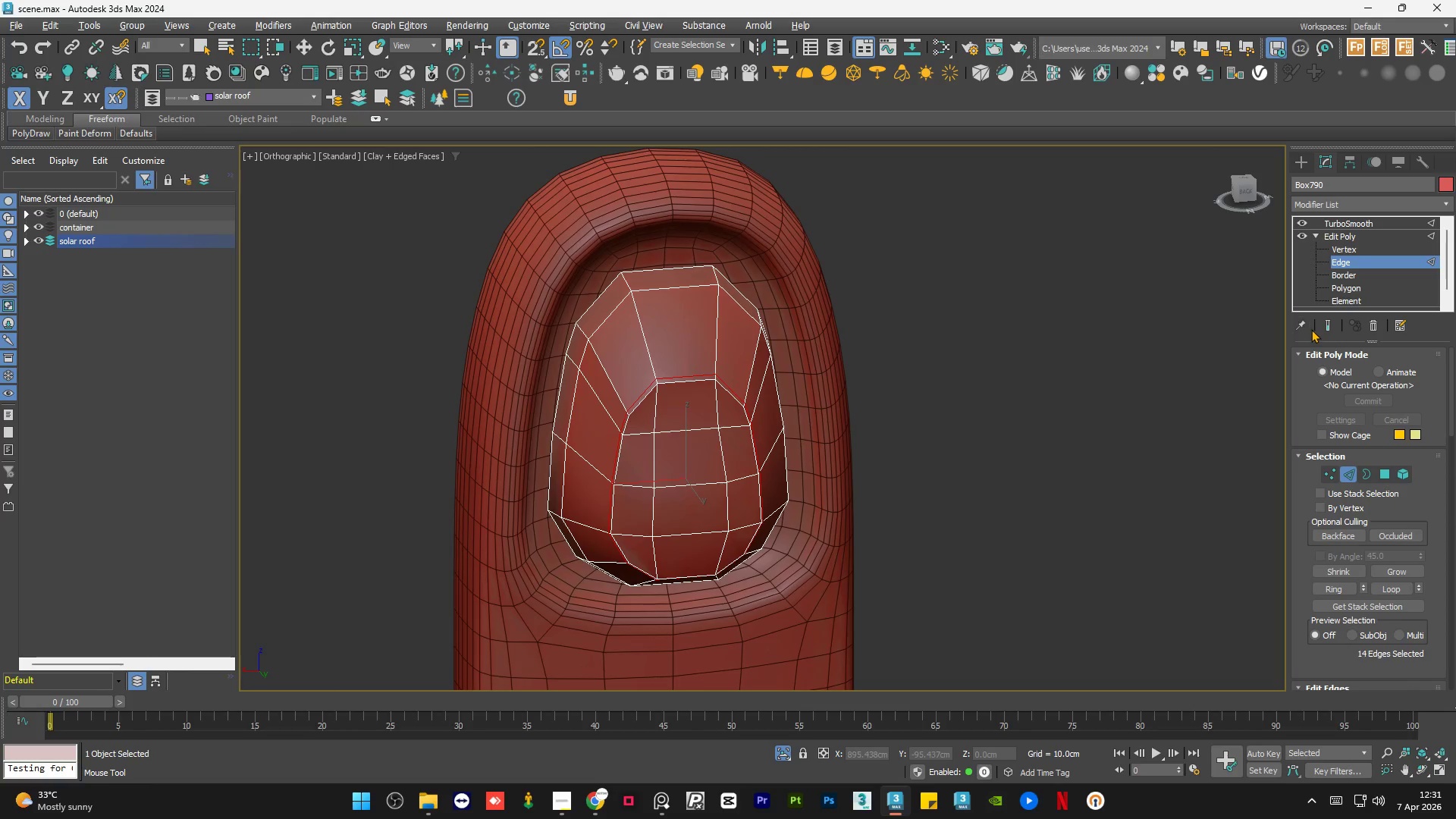 
left_click([1328, 324])
 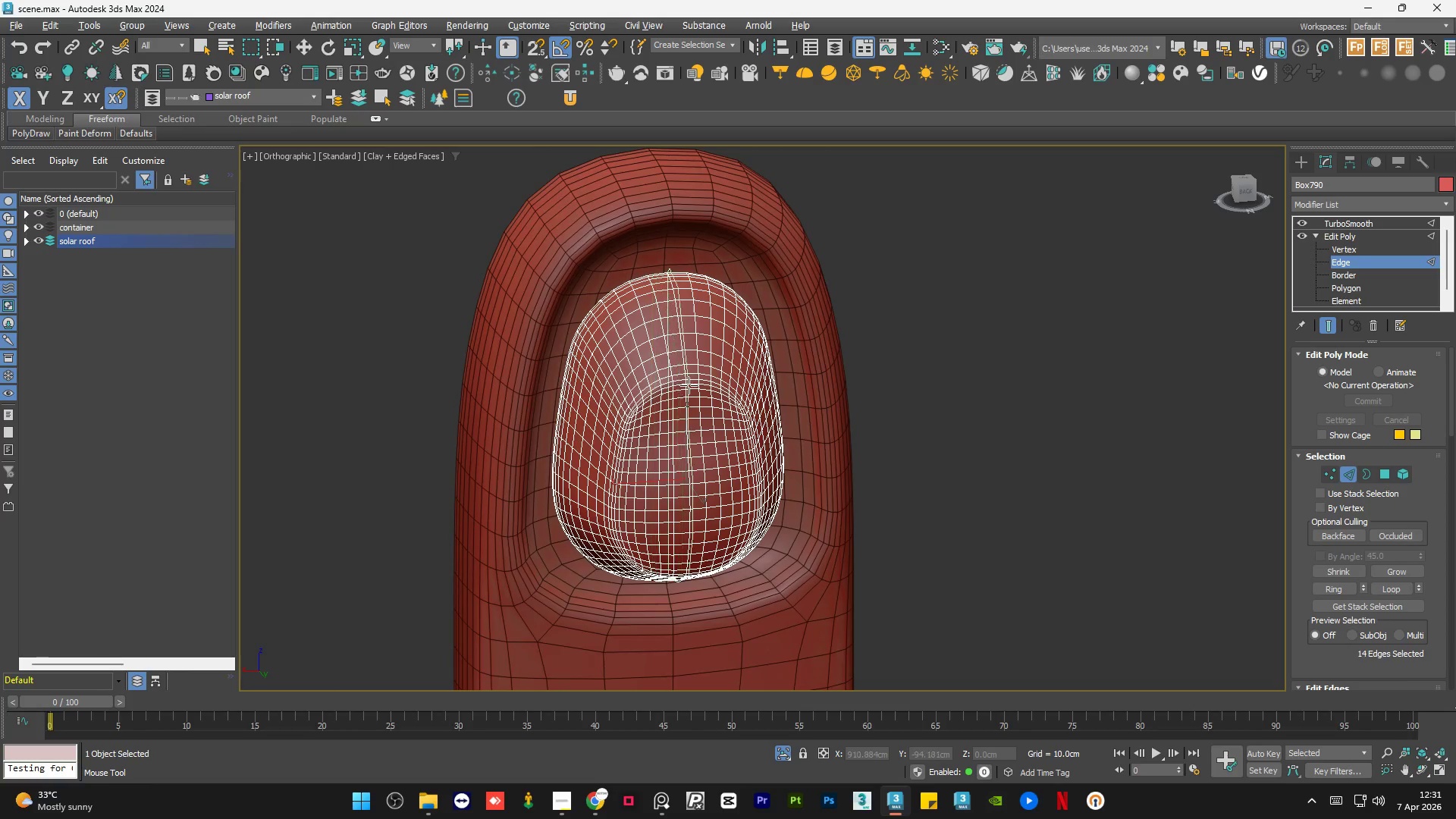 
key(F4)
 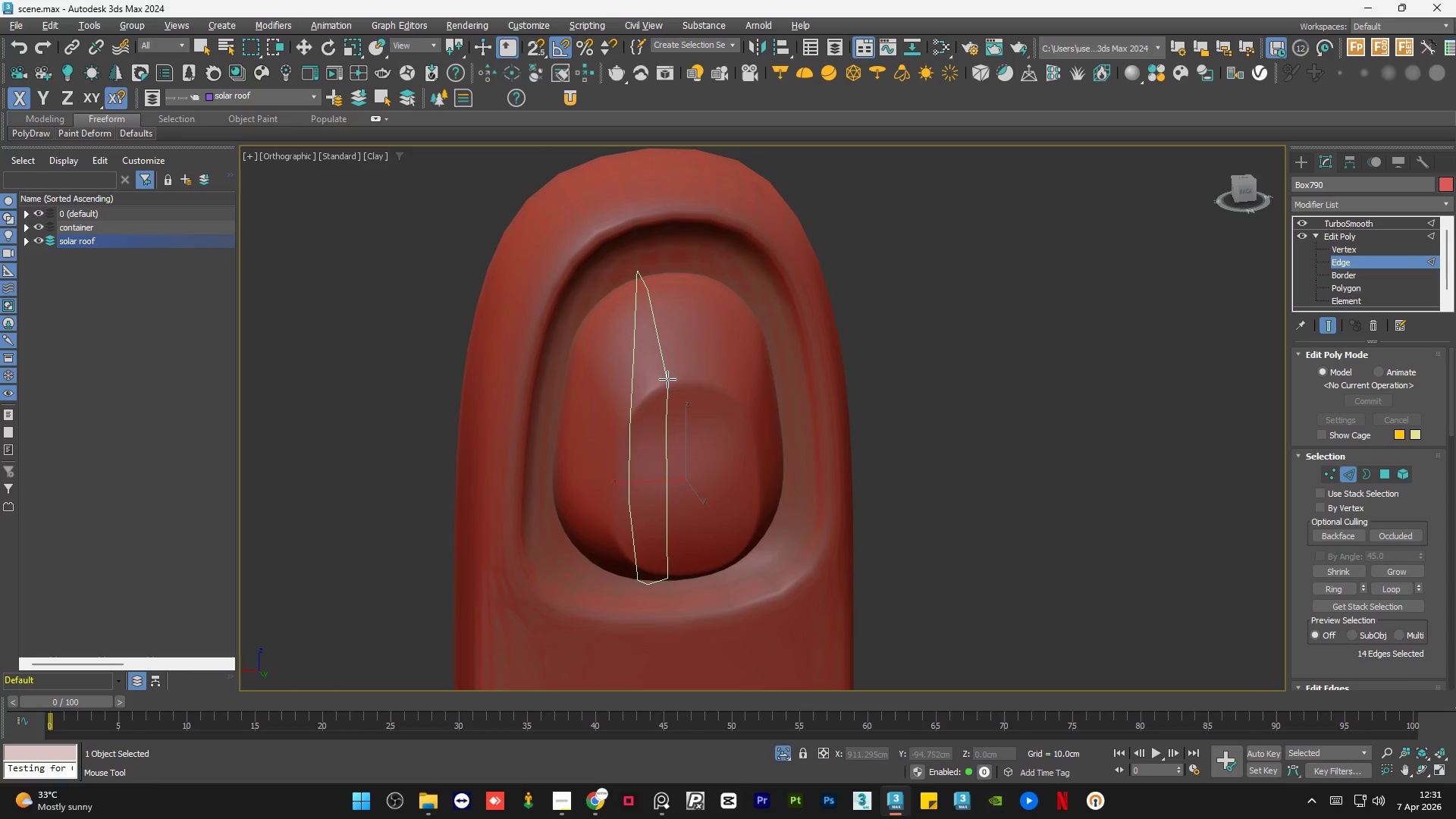 
hold_key(key=AltLeft, duration=0.81)
 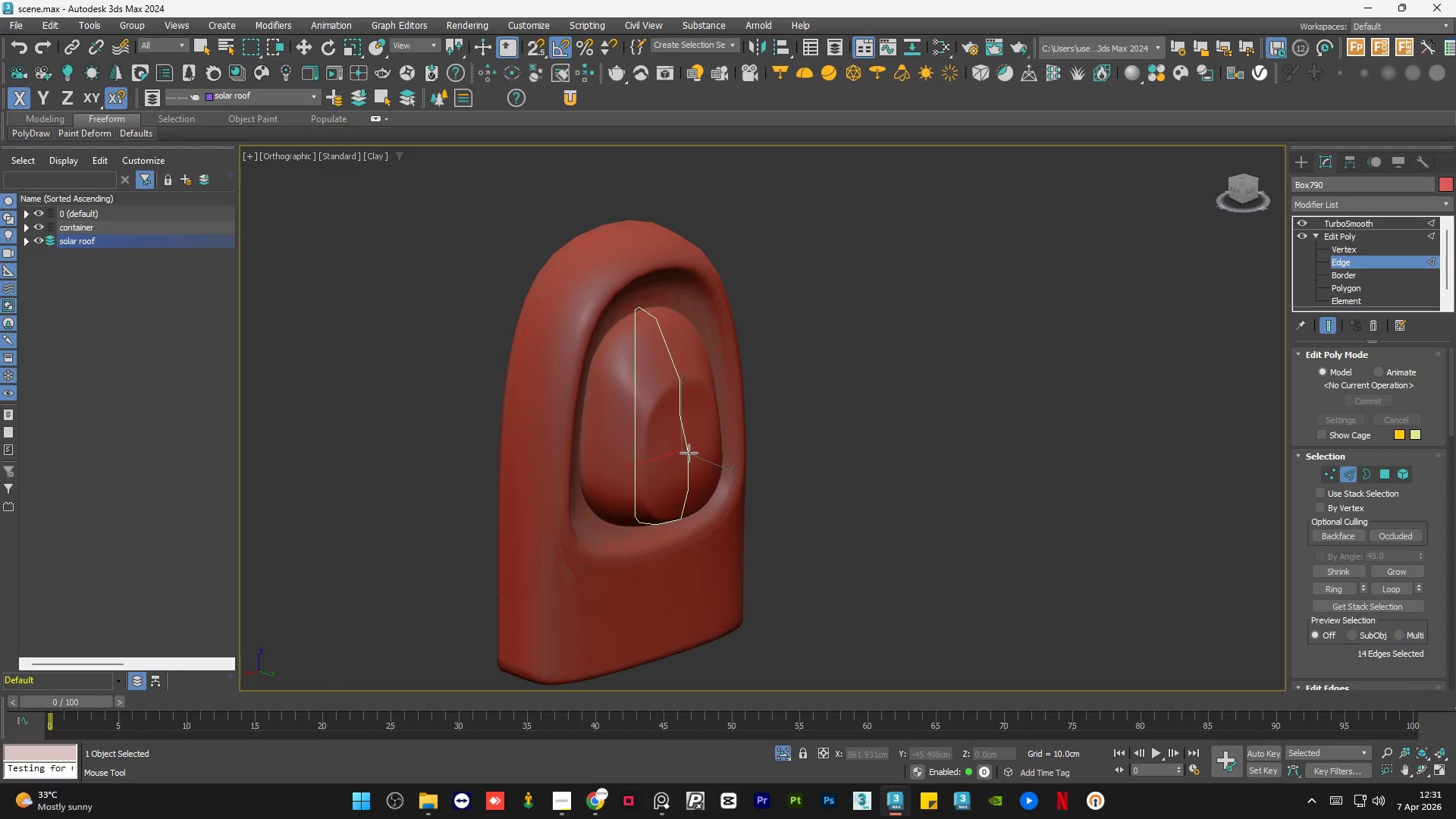 
scroll: coordinate [670, 381], scroll_direction: down, amount: 1.0
 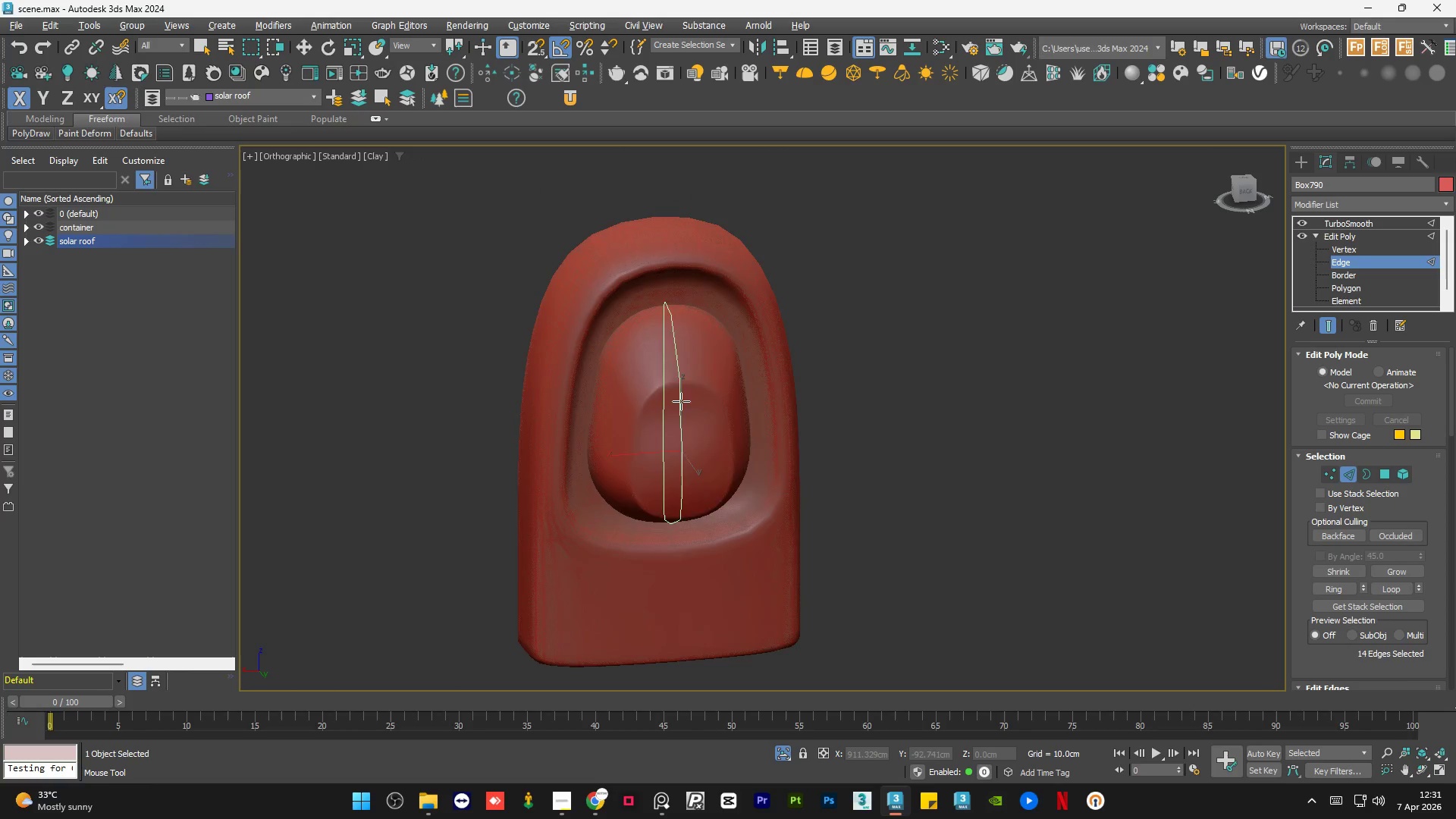 
hold_key(key=AltLeft, duration=5.06)
scroll: coordinate [689, 453], scroll_direction: up, amount: 1.0
 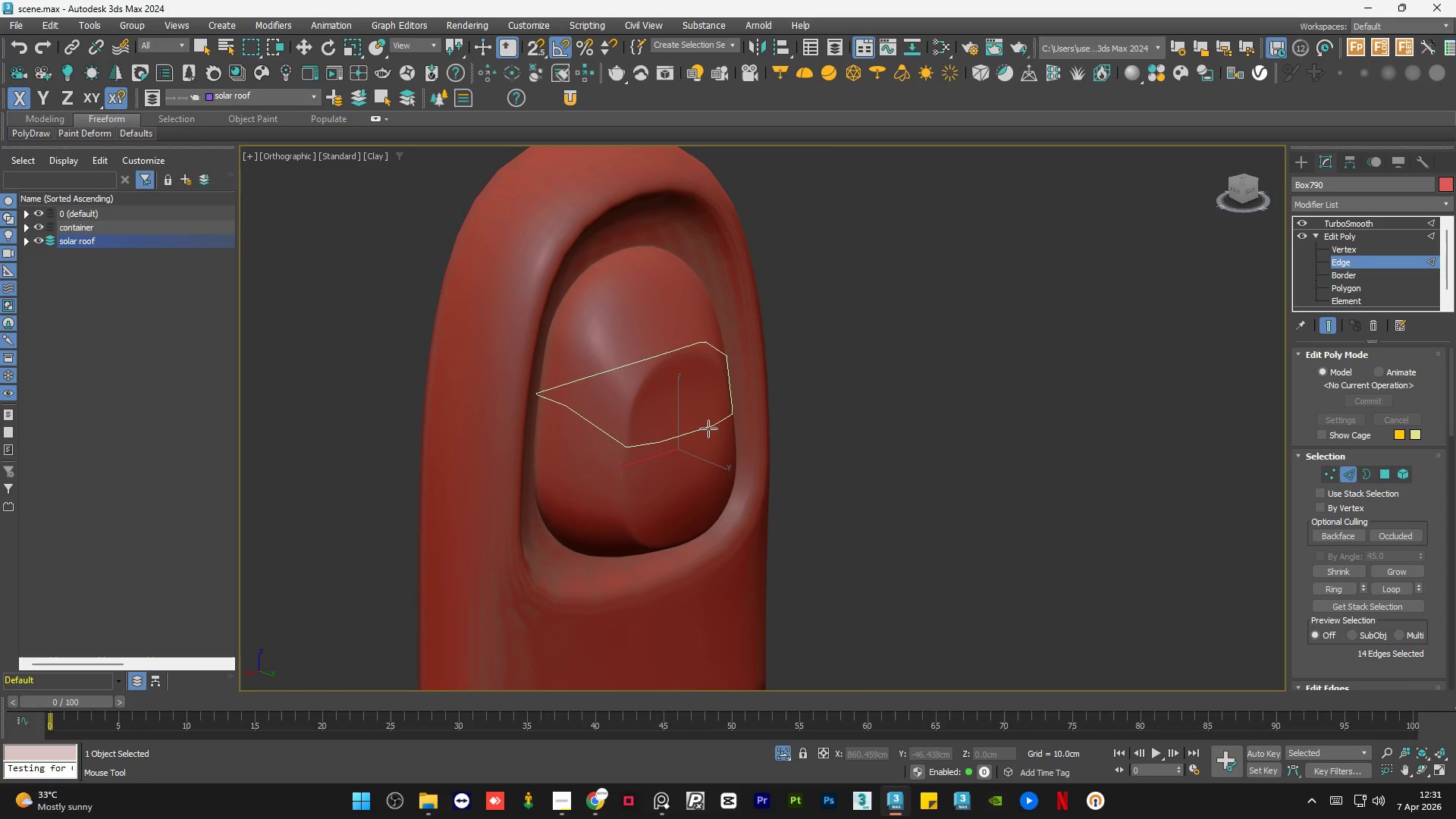 
left_click([707, 433])
 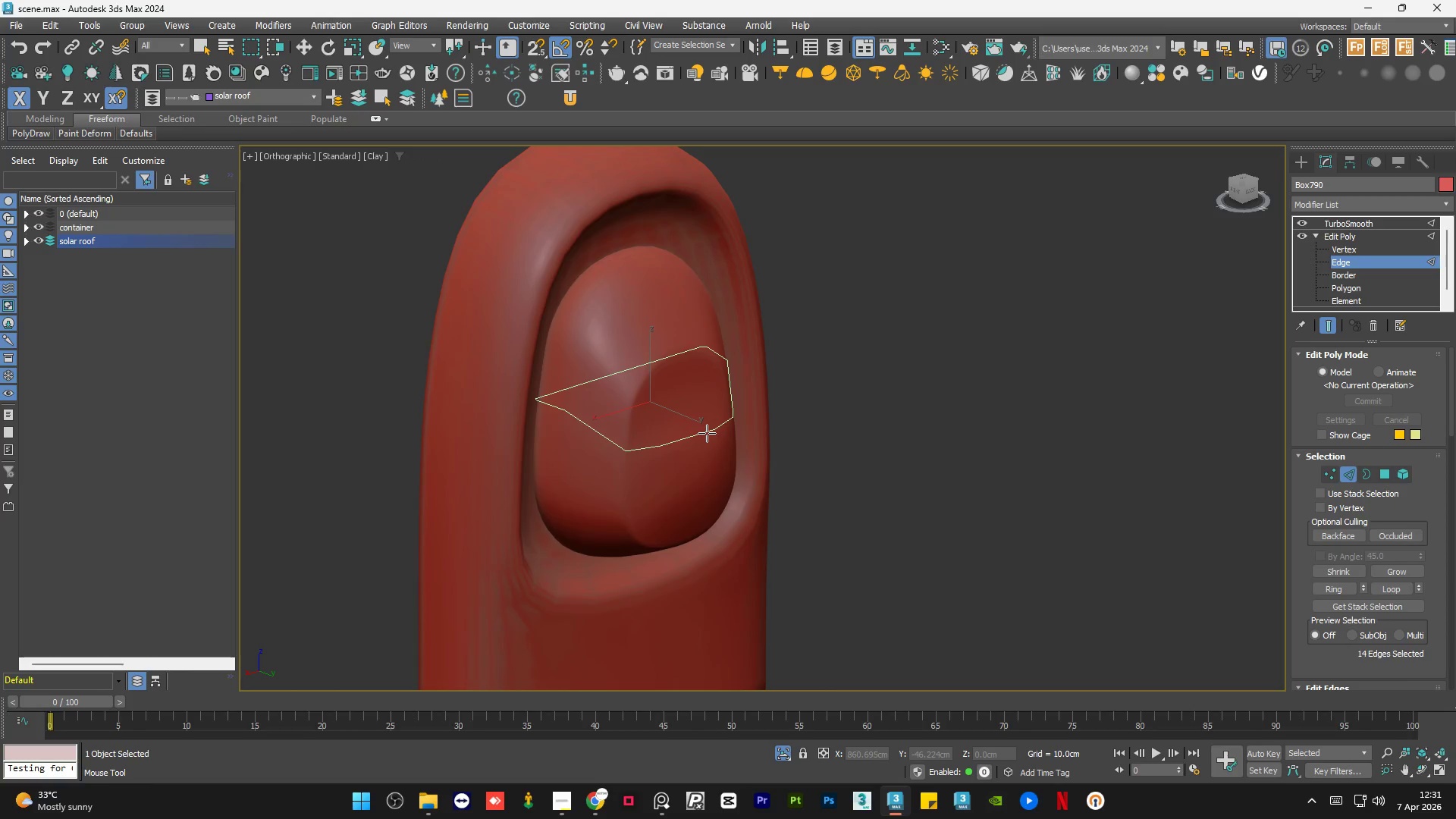 
key(Control+Z)
 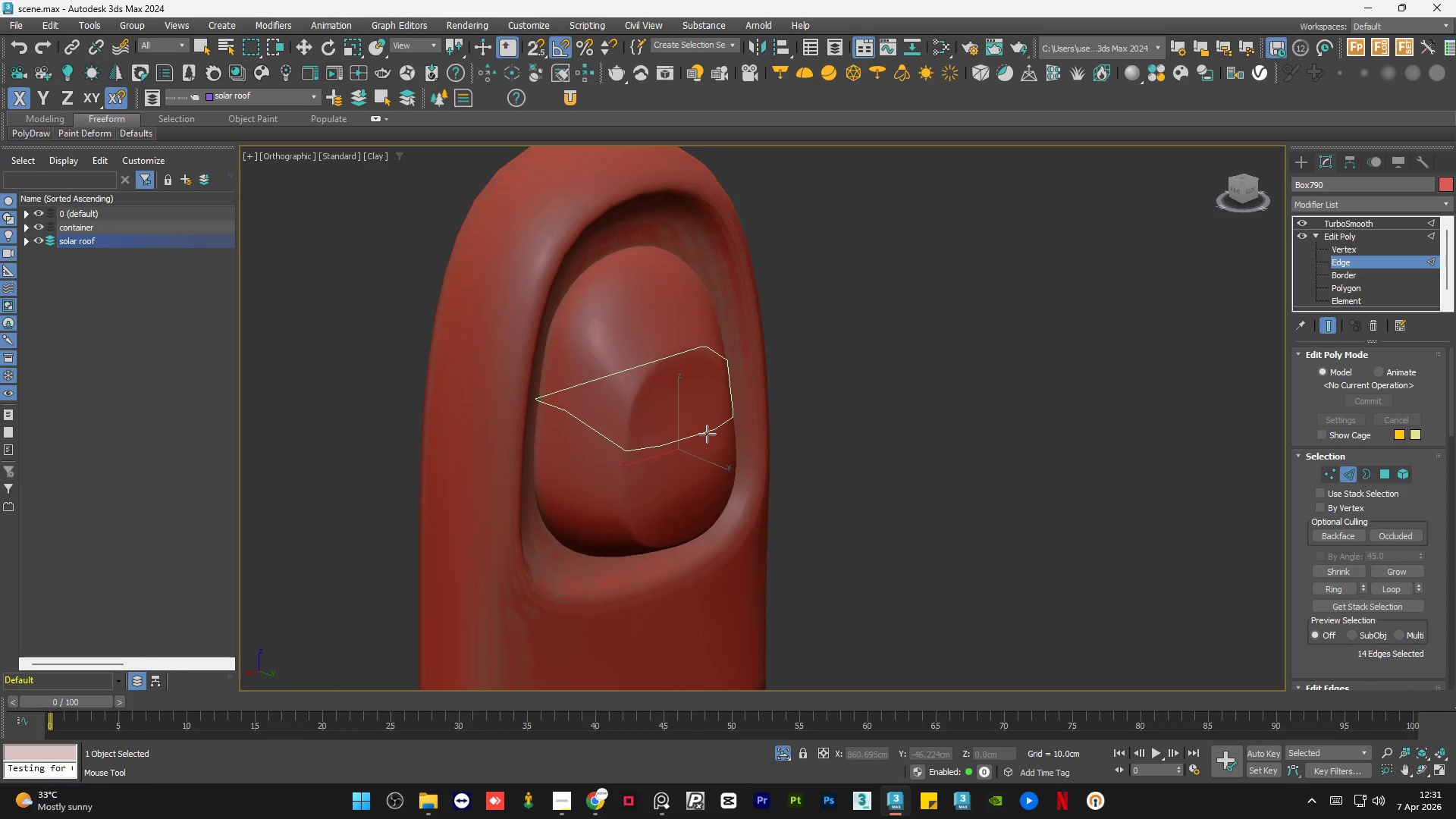 
hold_key(key=AltLeft, duration=1.51)
 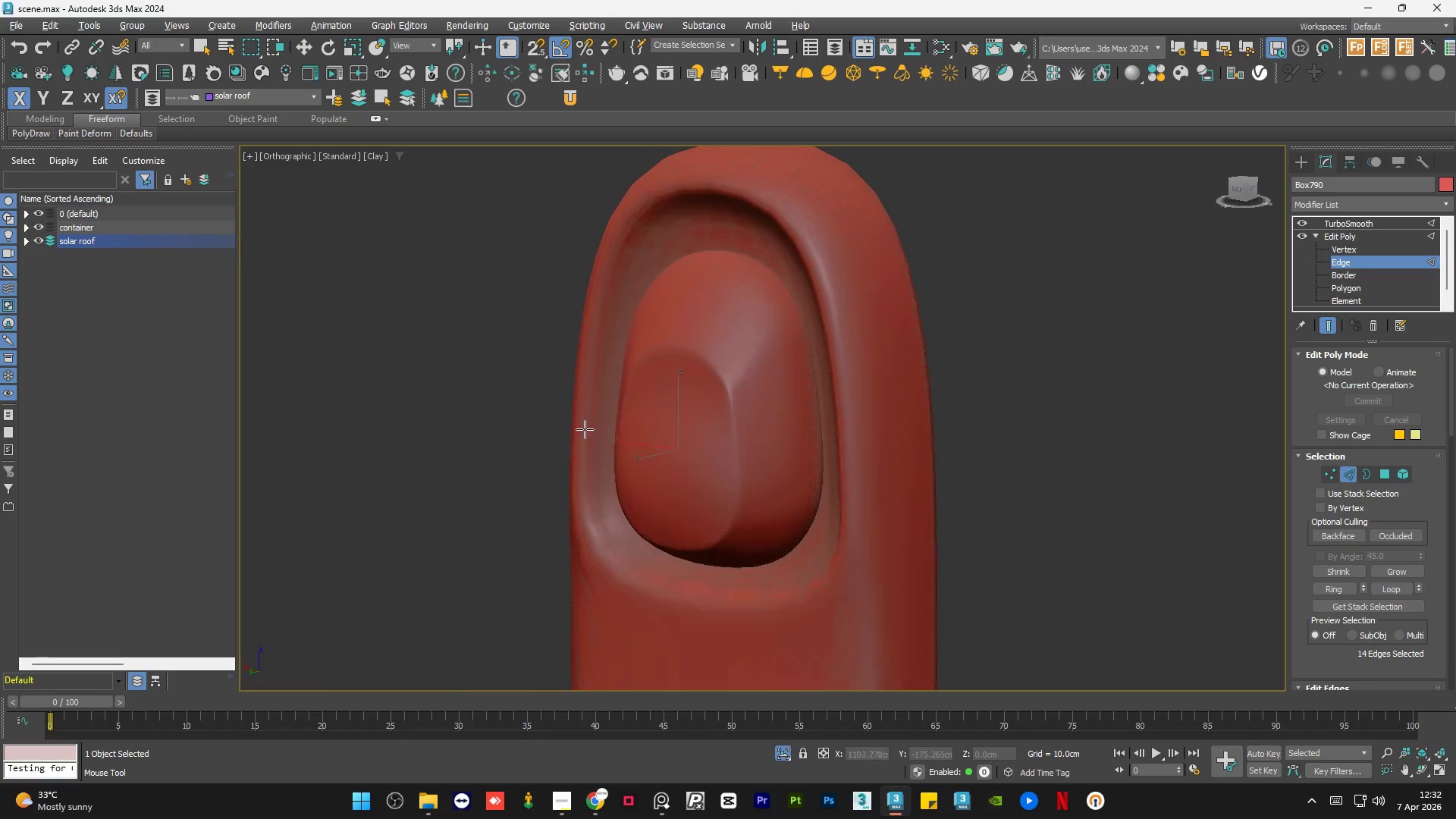 
hold_key(key=AltLeft, duration=1.08)
 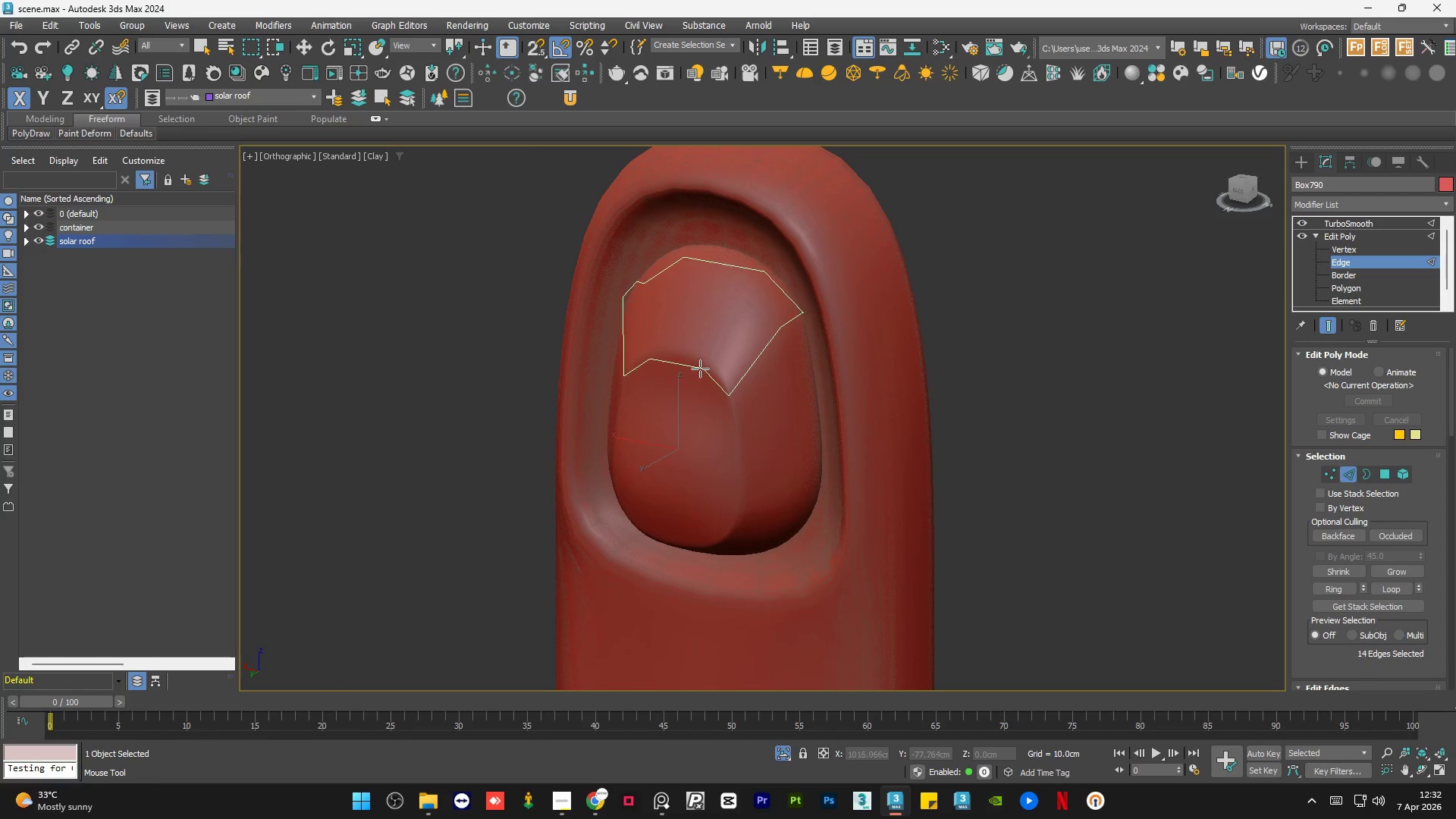 
left_click([700, 368])
 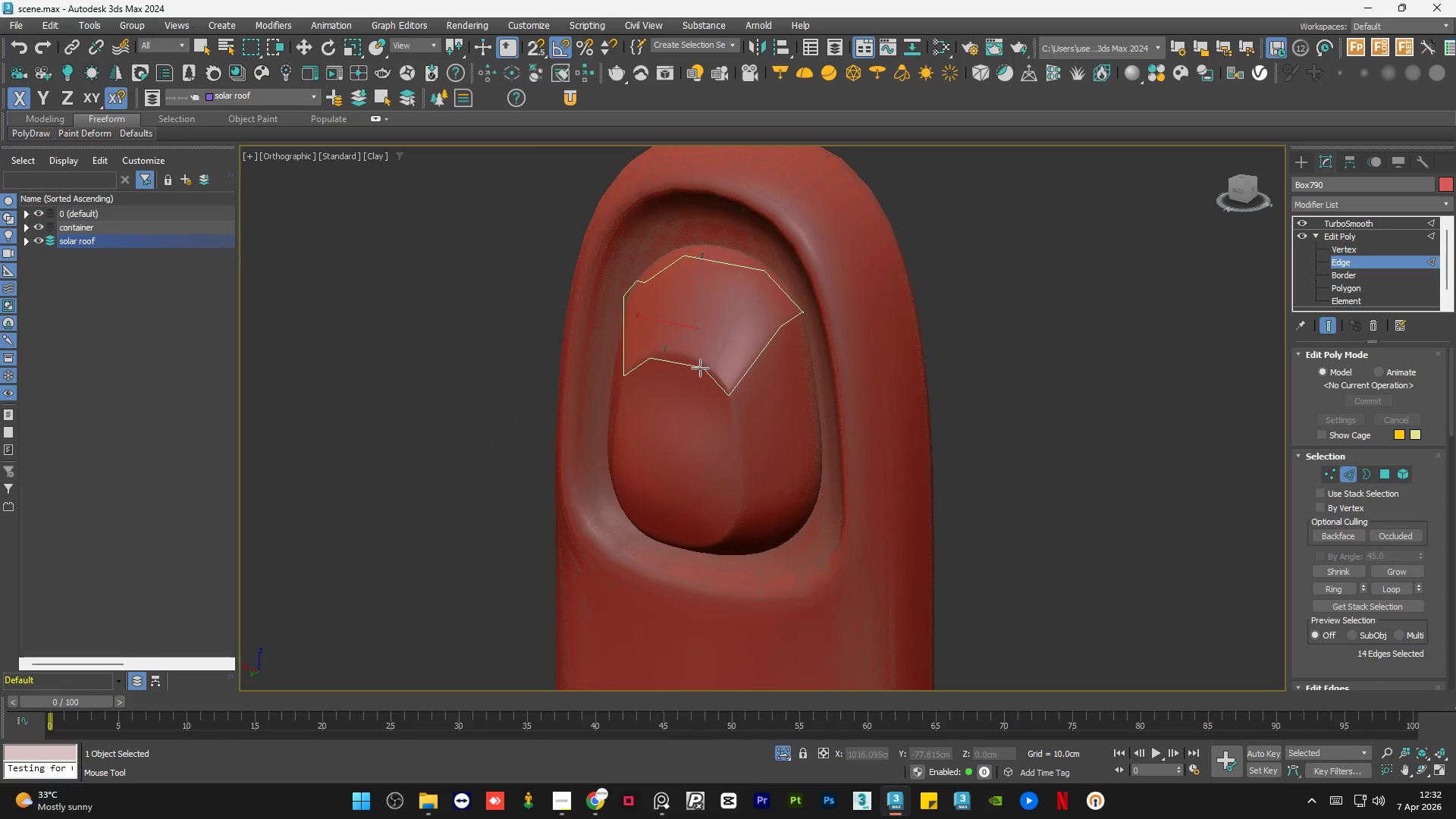 
key(Control+Z)
 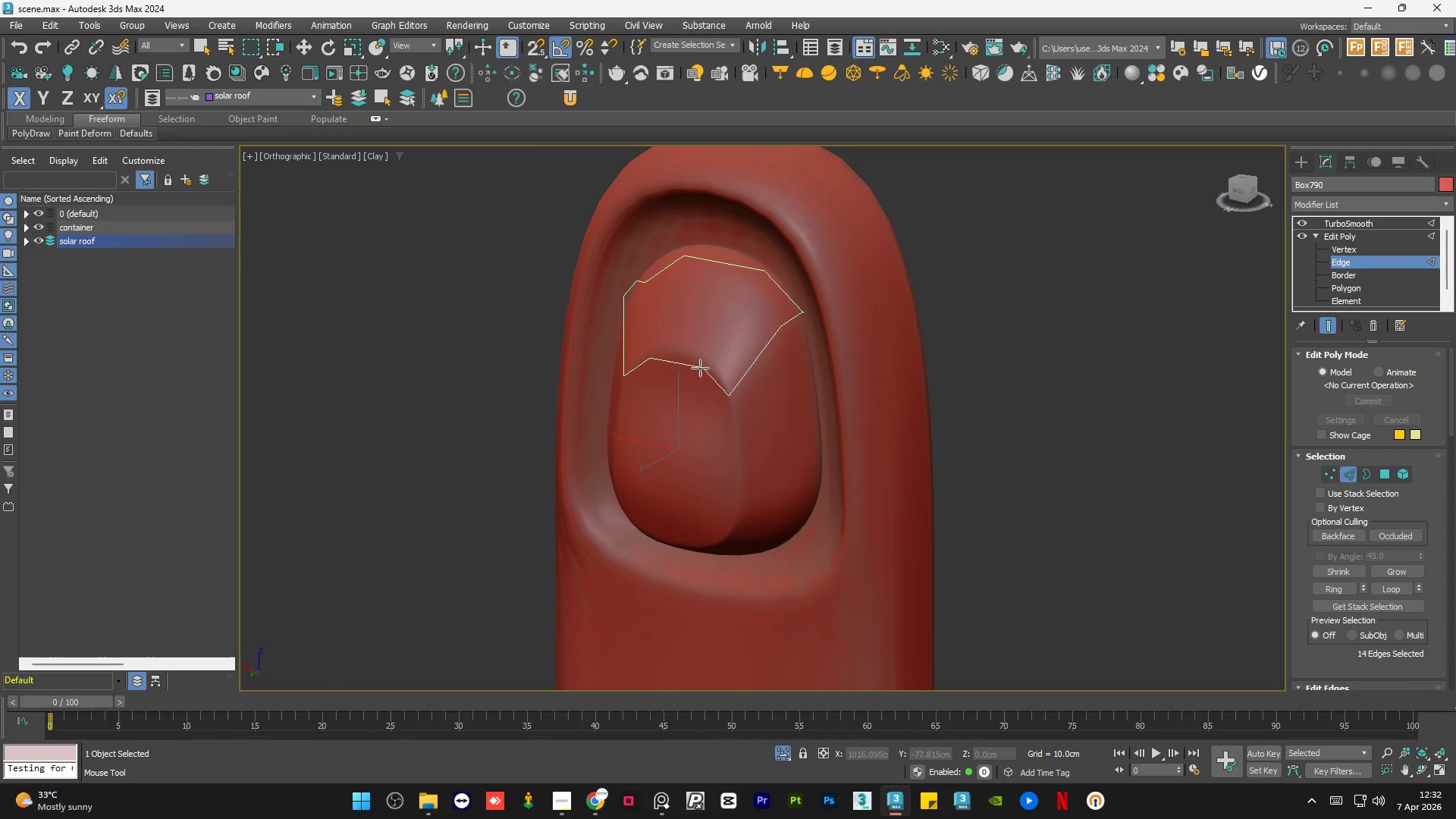 
left_click([700, 368])
 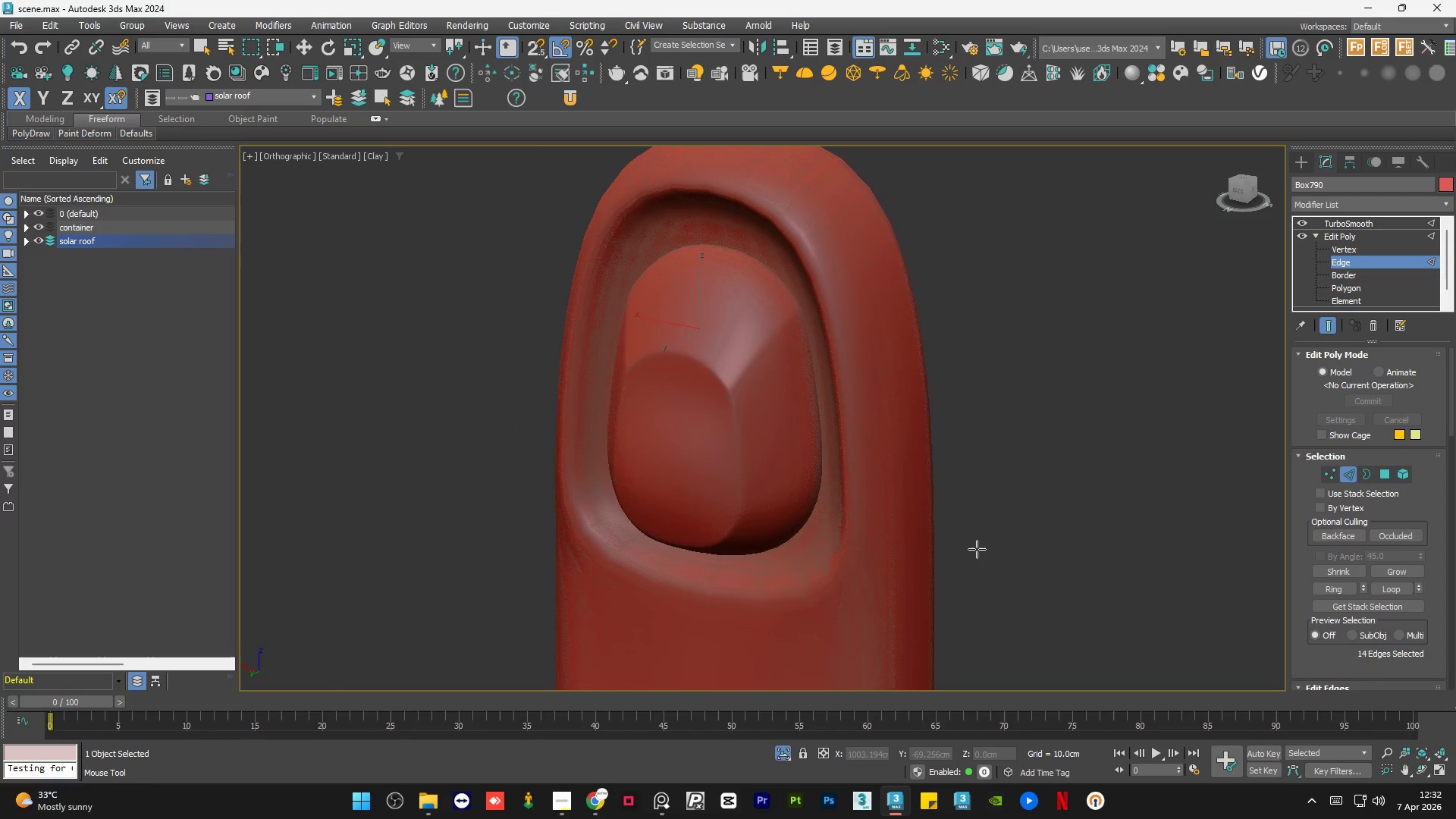 
hold_key(key=AltLeft, duration=1.5)
 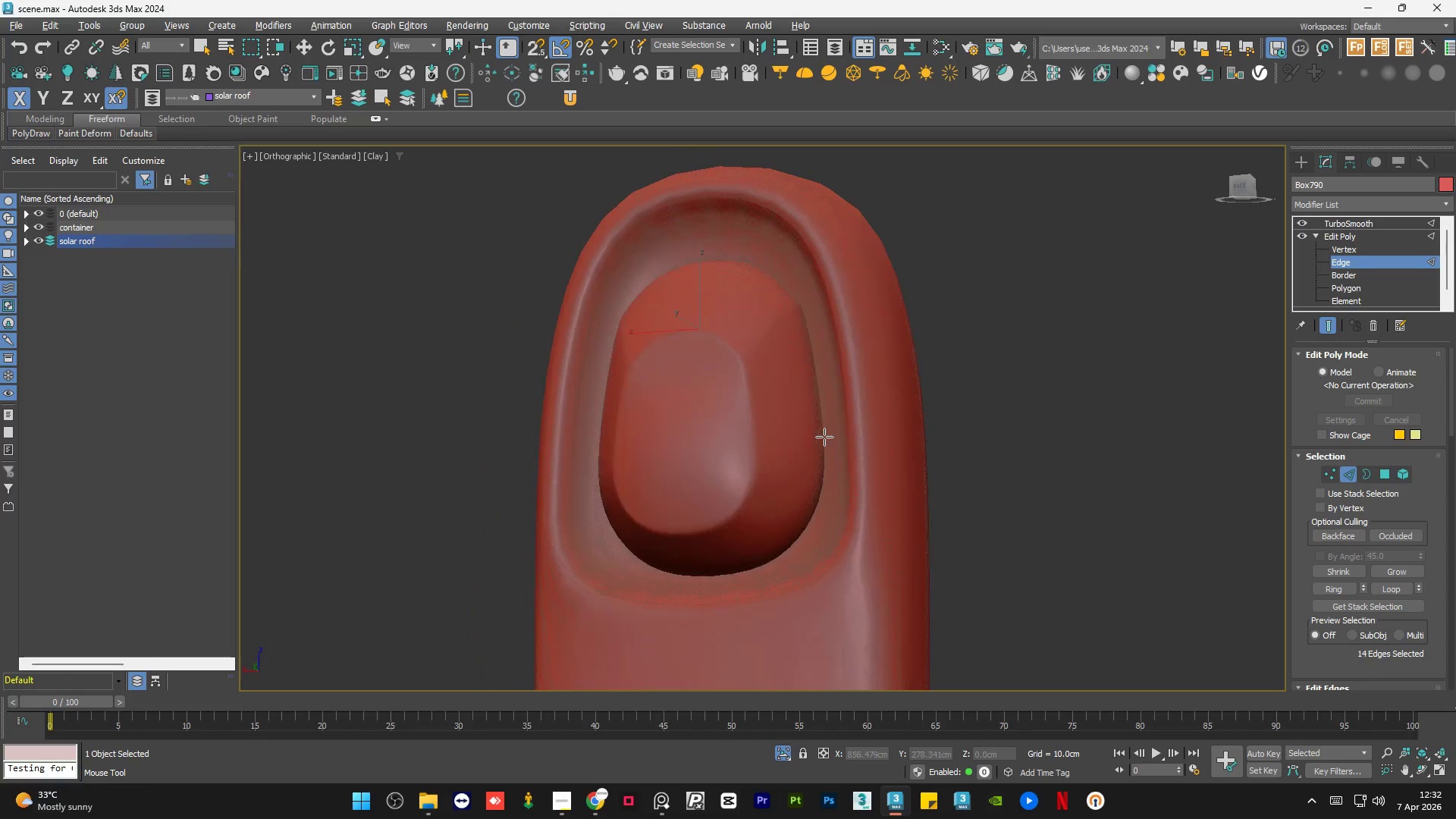 
hold_key(key=AltLeft, duration=0.8)
 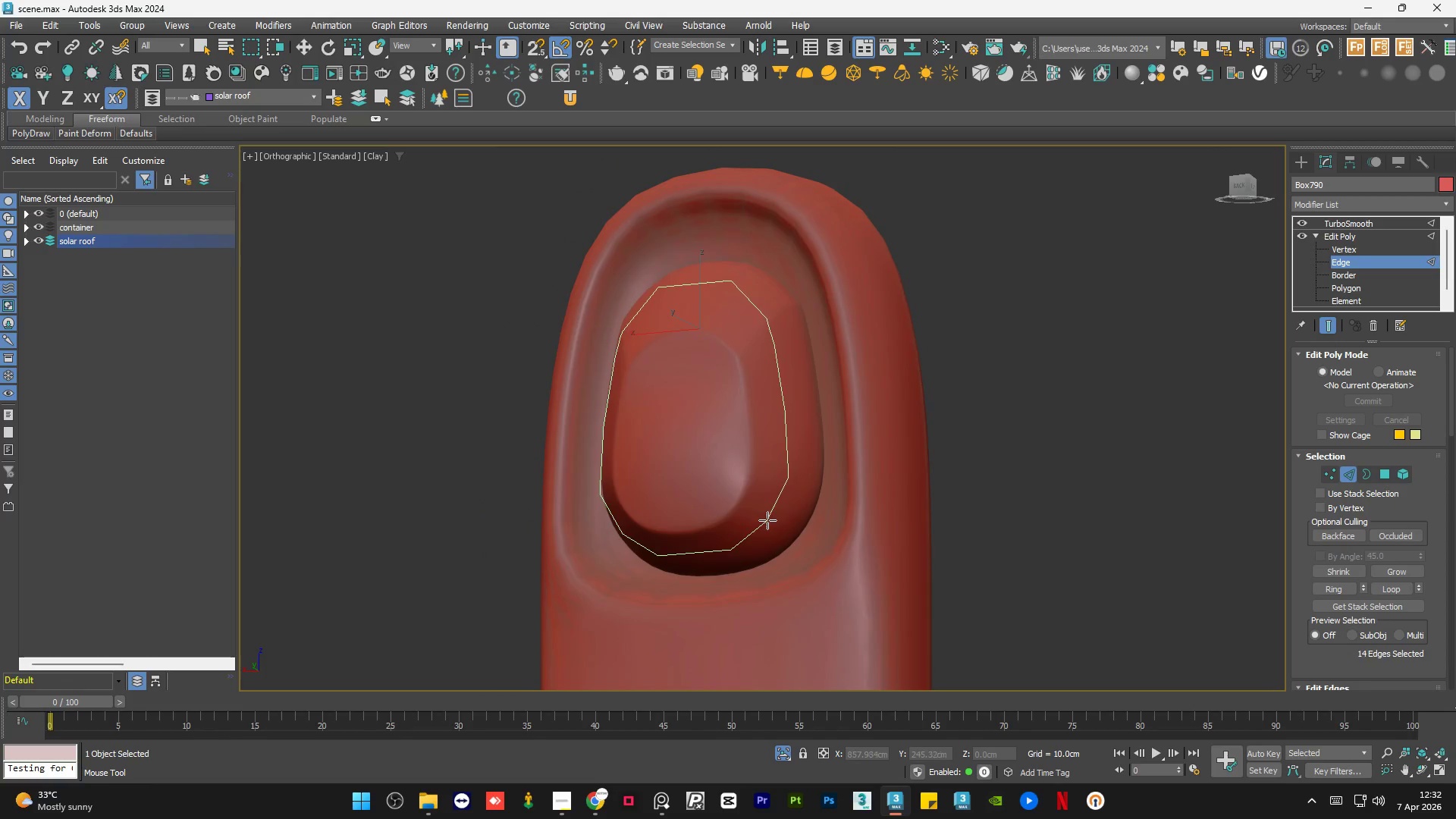 
hold_key(key=AltLeft, duration=8.2)
left_click([715, 529])
 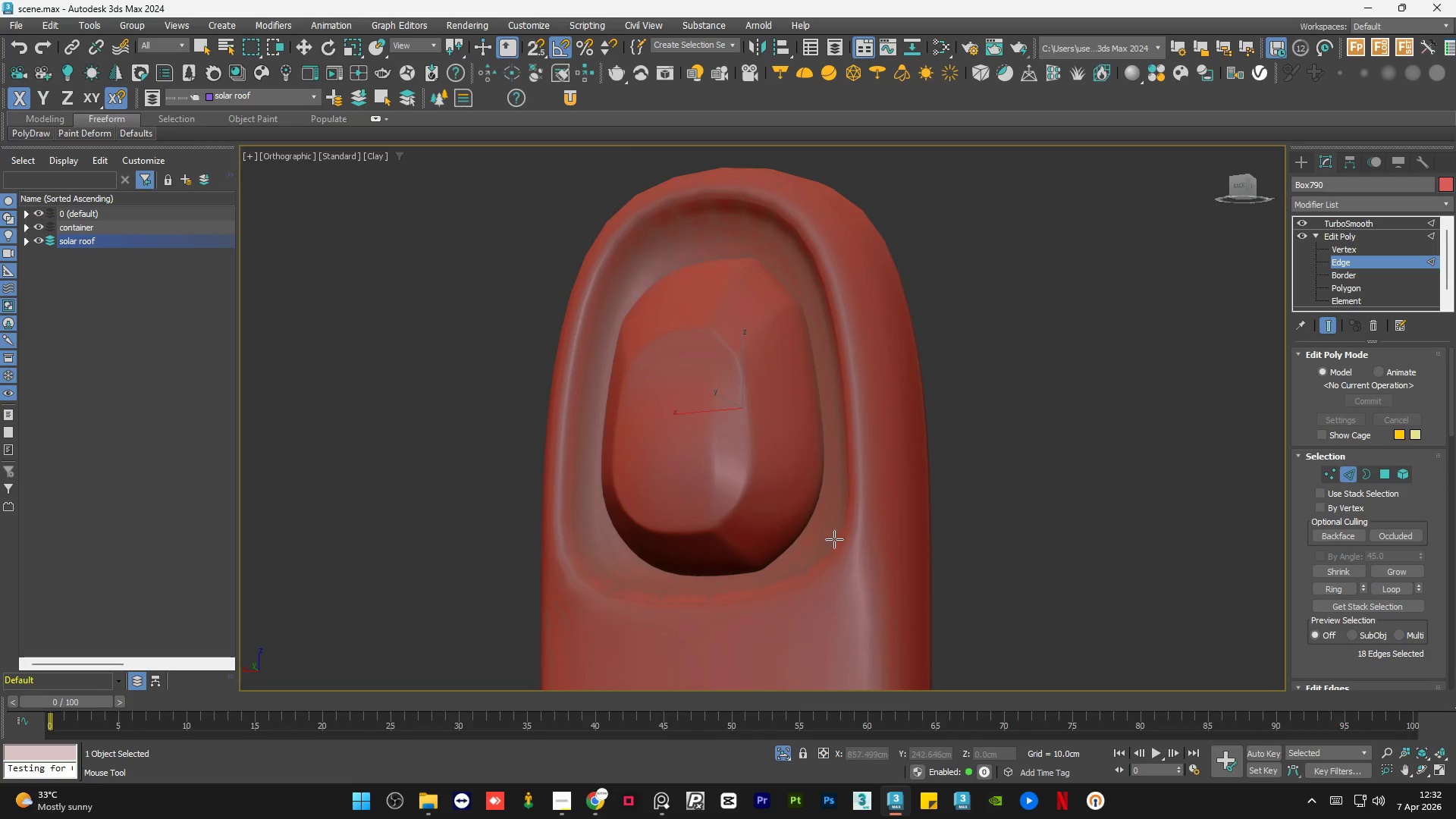 
key(Control+Z)
 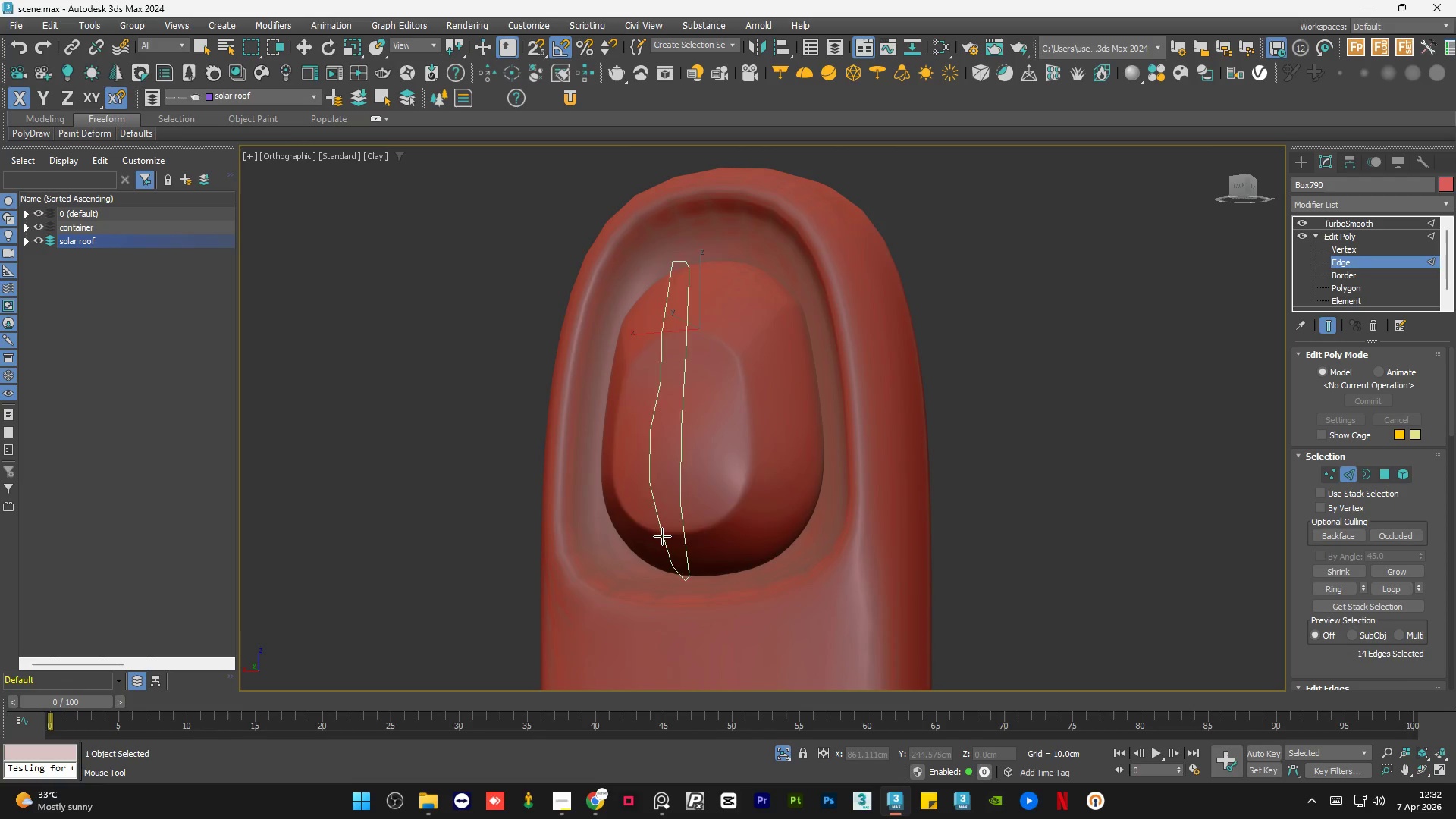 
left_click([654, 529])
 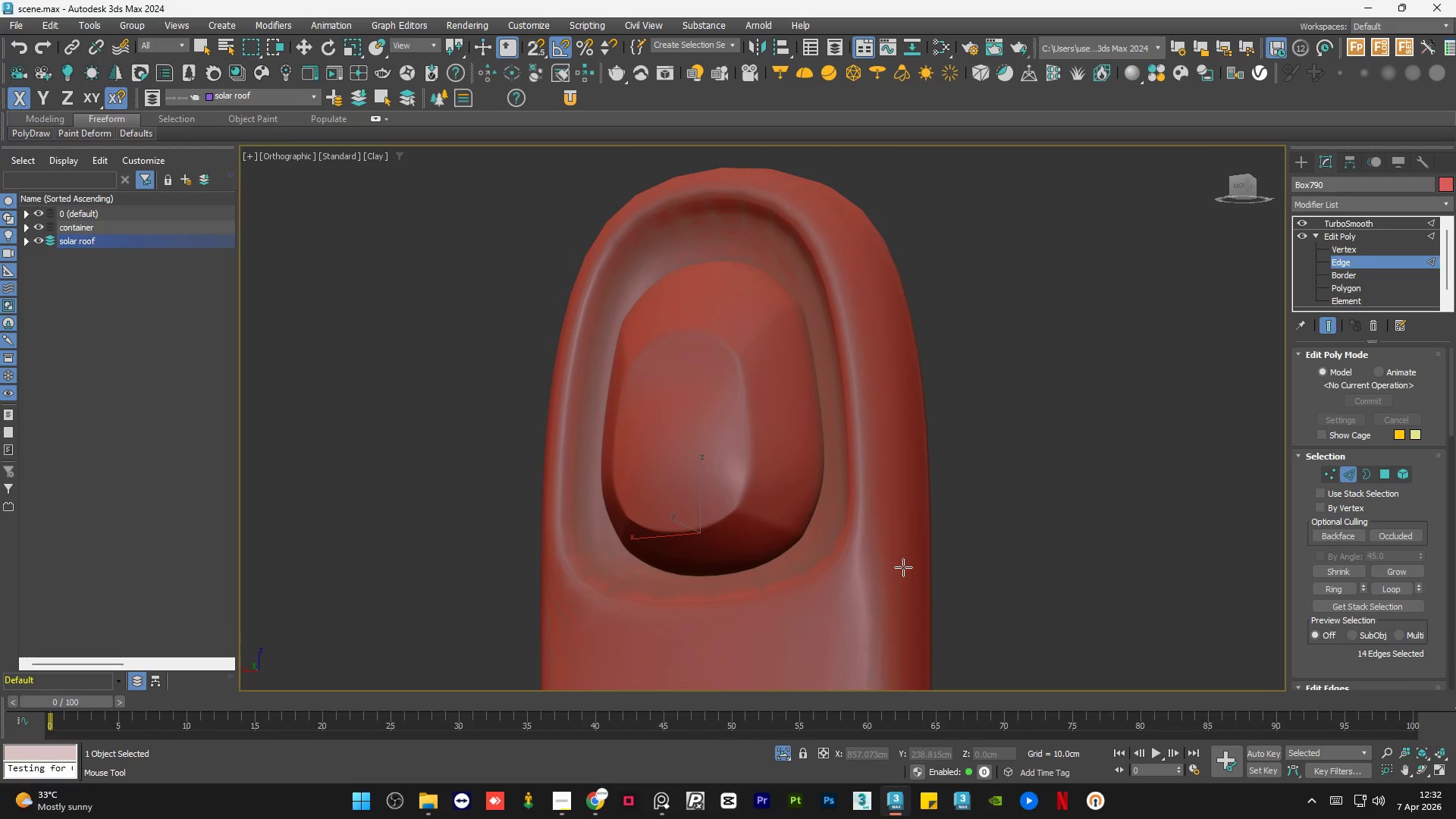 
hold_key(key=AltLeft, duration=1.31)
 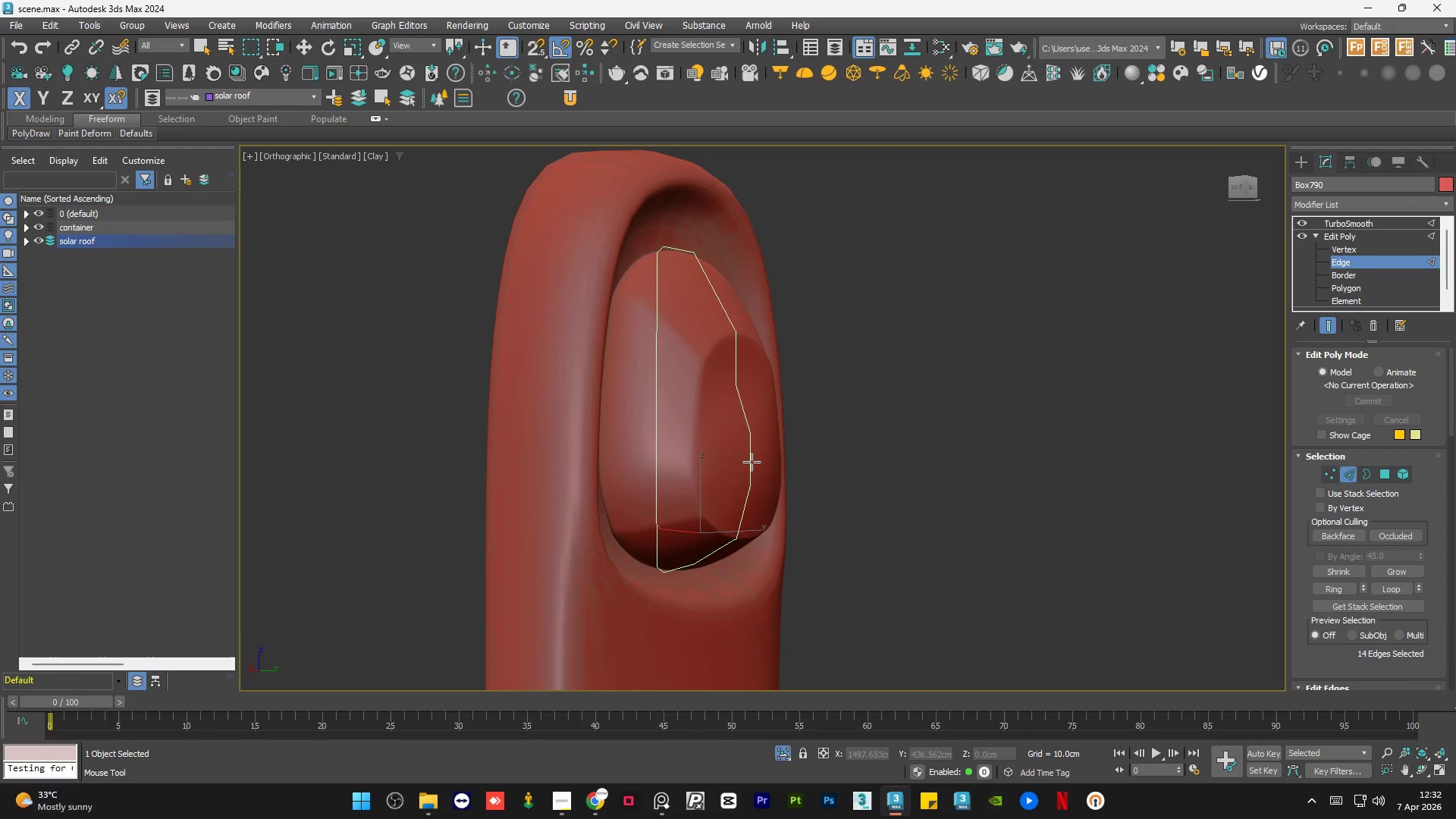 
hold_key(key=AltLeft, duration=0.5)
 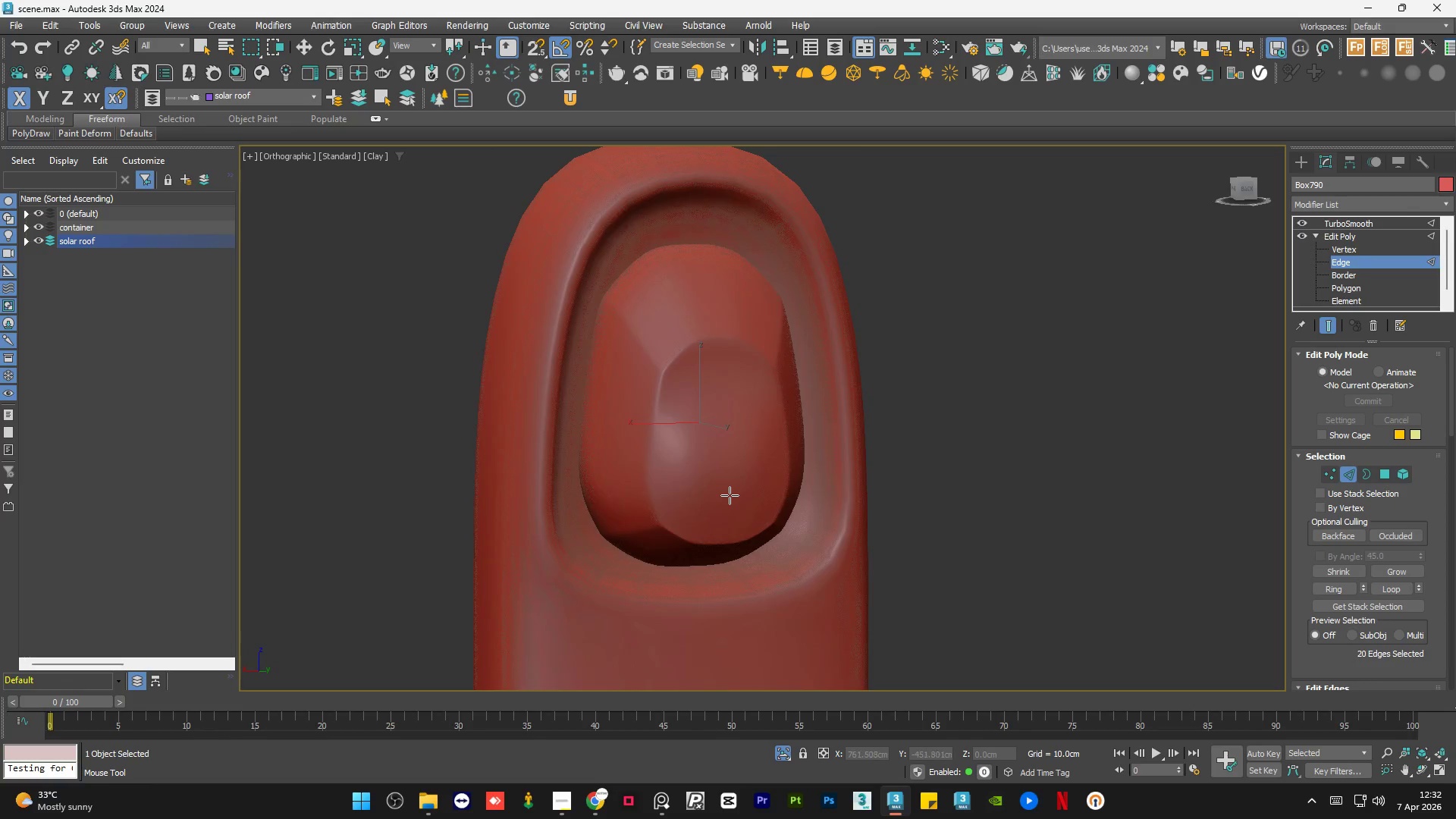 
key(Control+Z)
 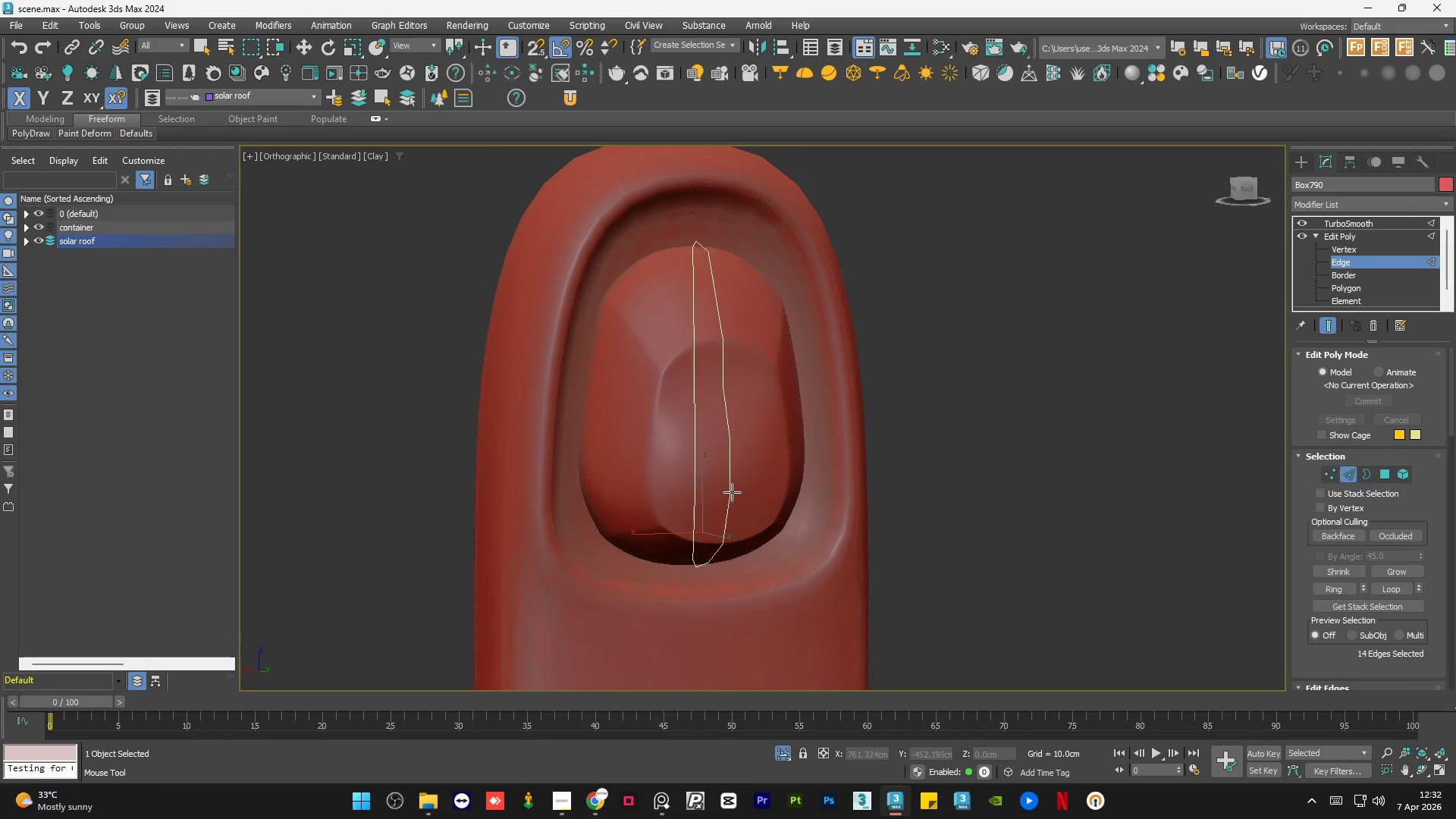 
hold_key(key=AltLeft, duration=1.12)
 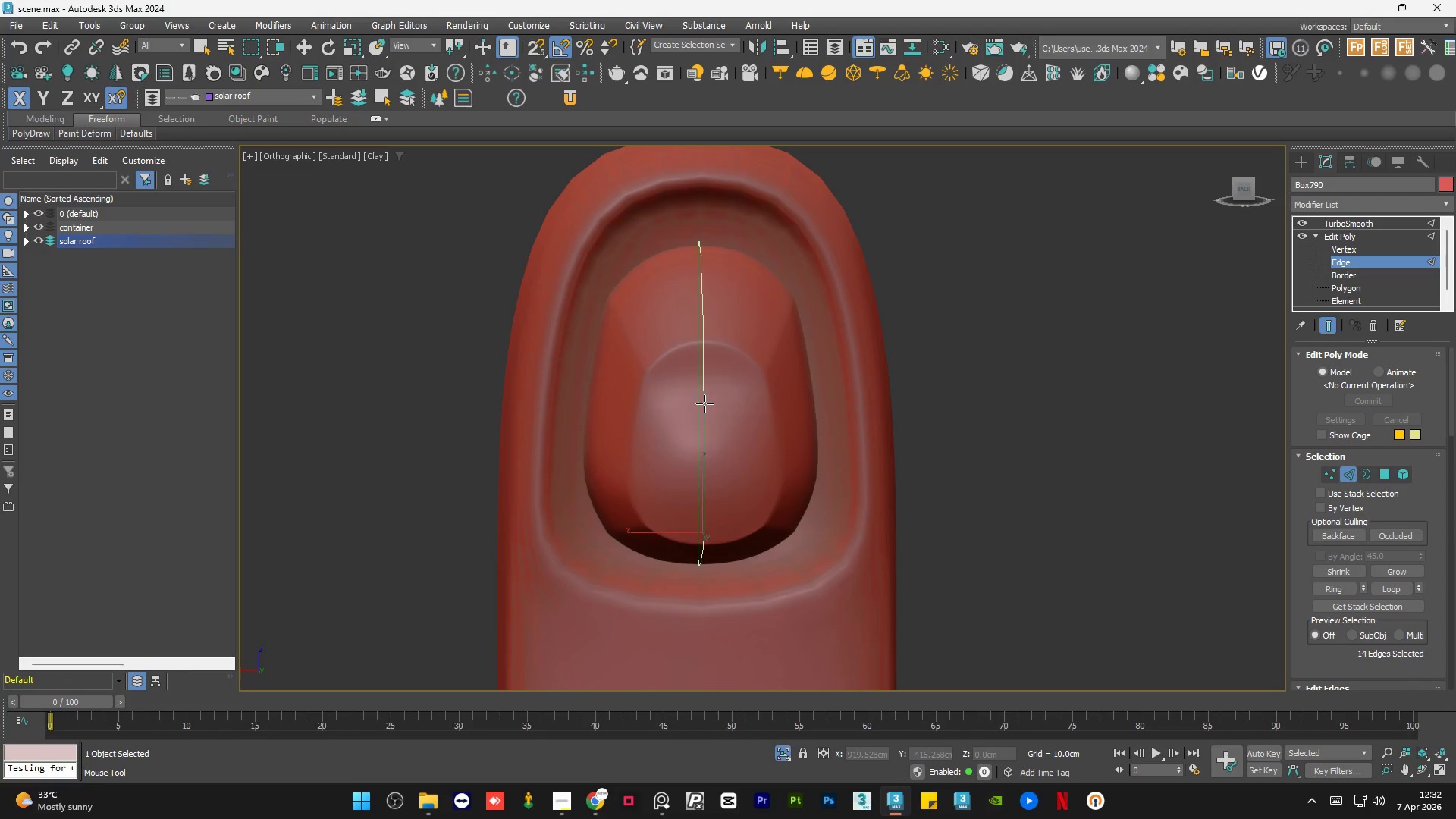 
left_click([704, 403])
 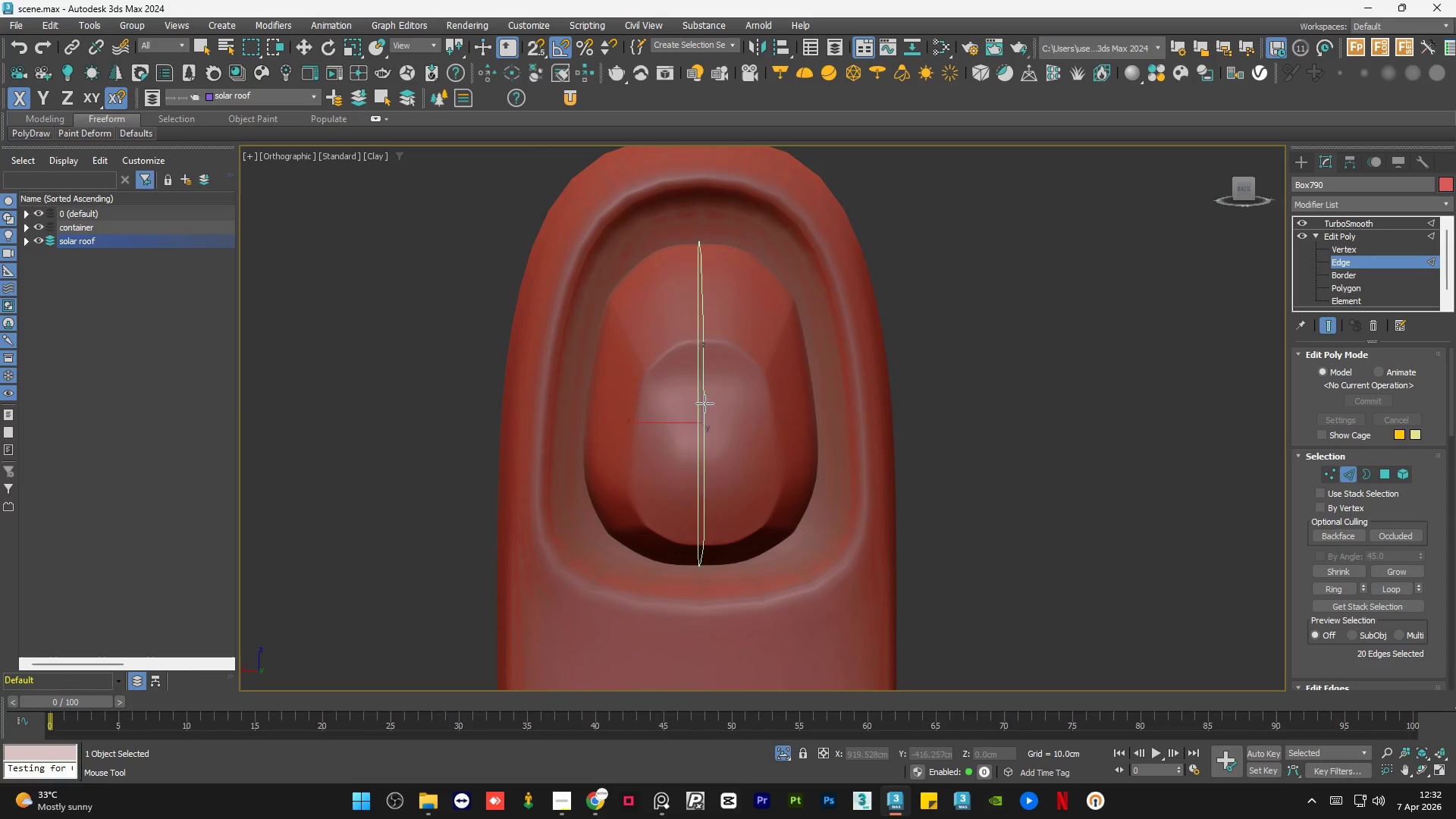 
hold_key(key=AltLeft, duration=1.5)
 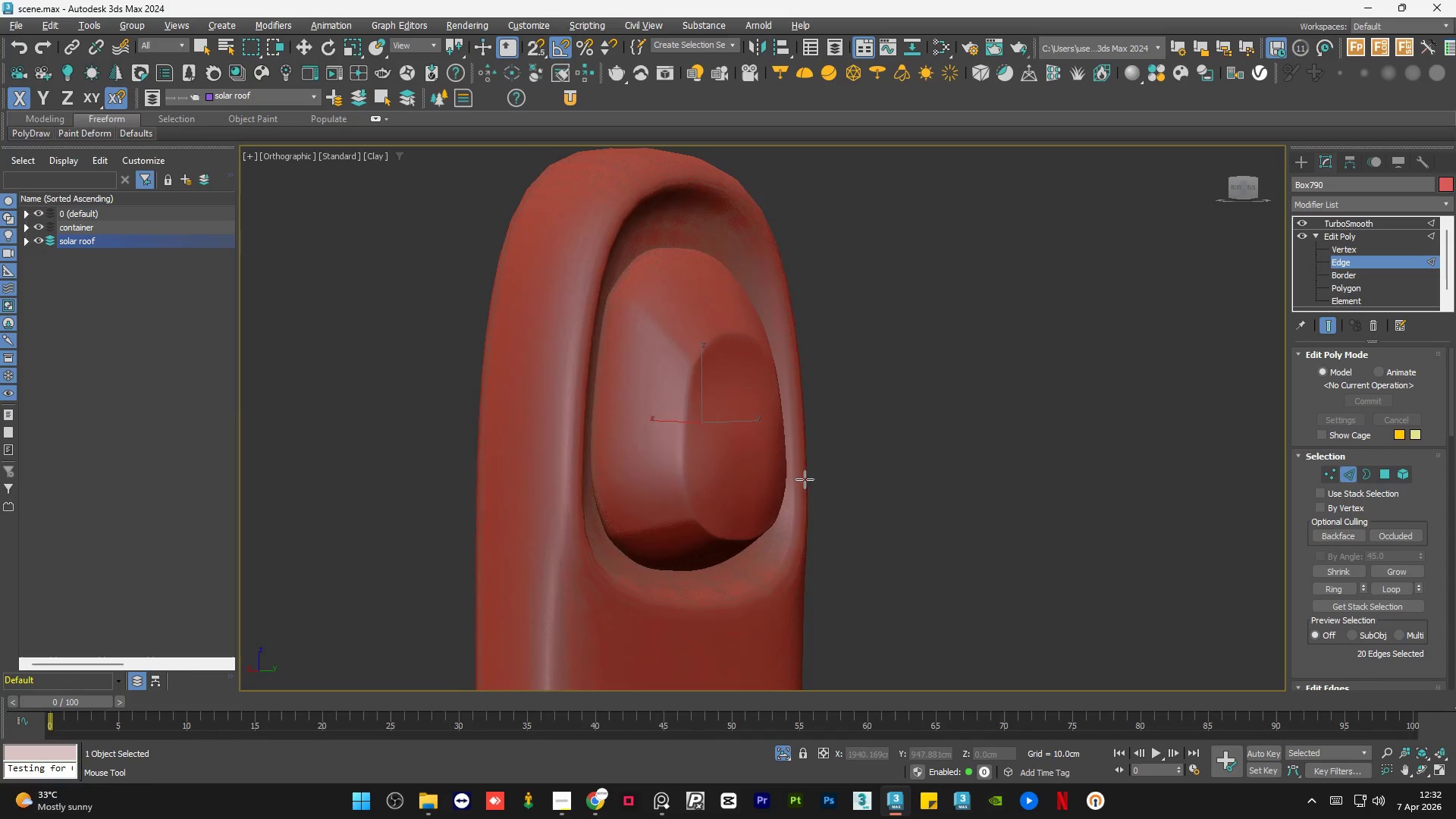 
hold_key(key=AltLeft, duration=0.72)
 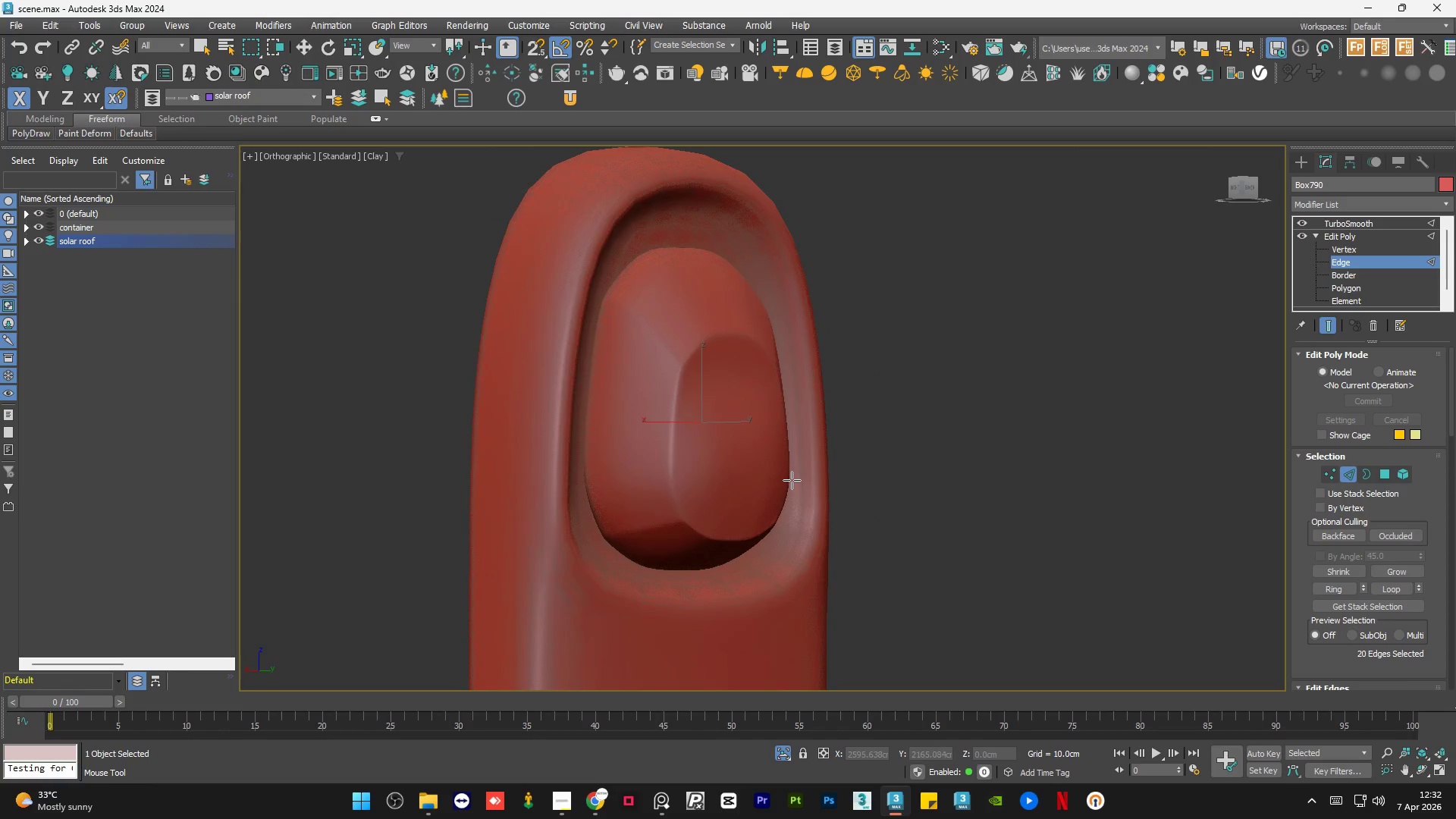 
key(Control+Z)
 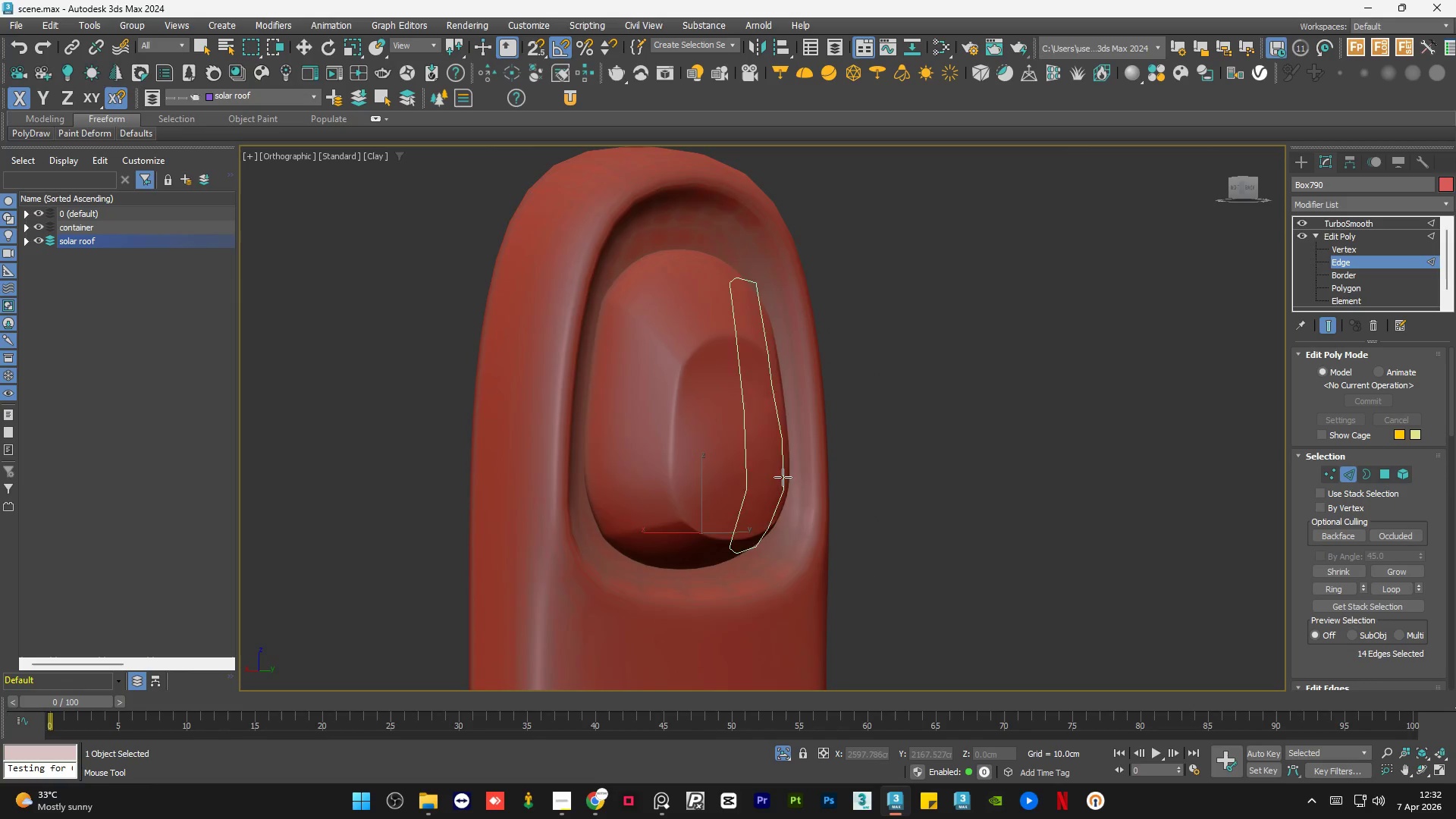 
hold_key(key=AltLeft, duration=1.52)
 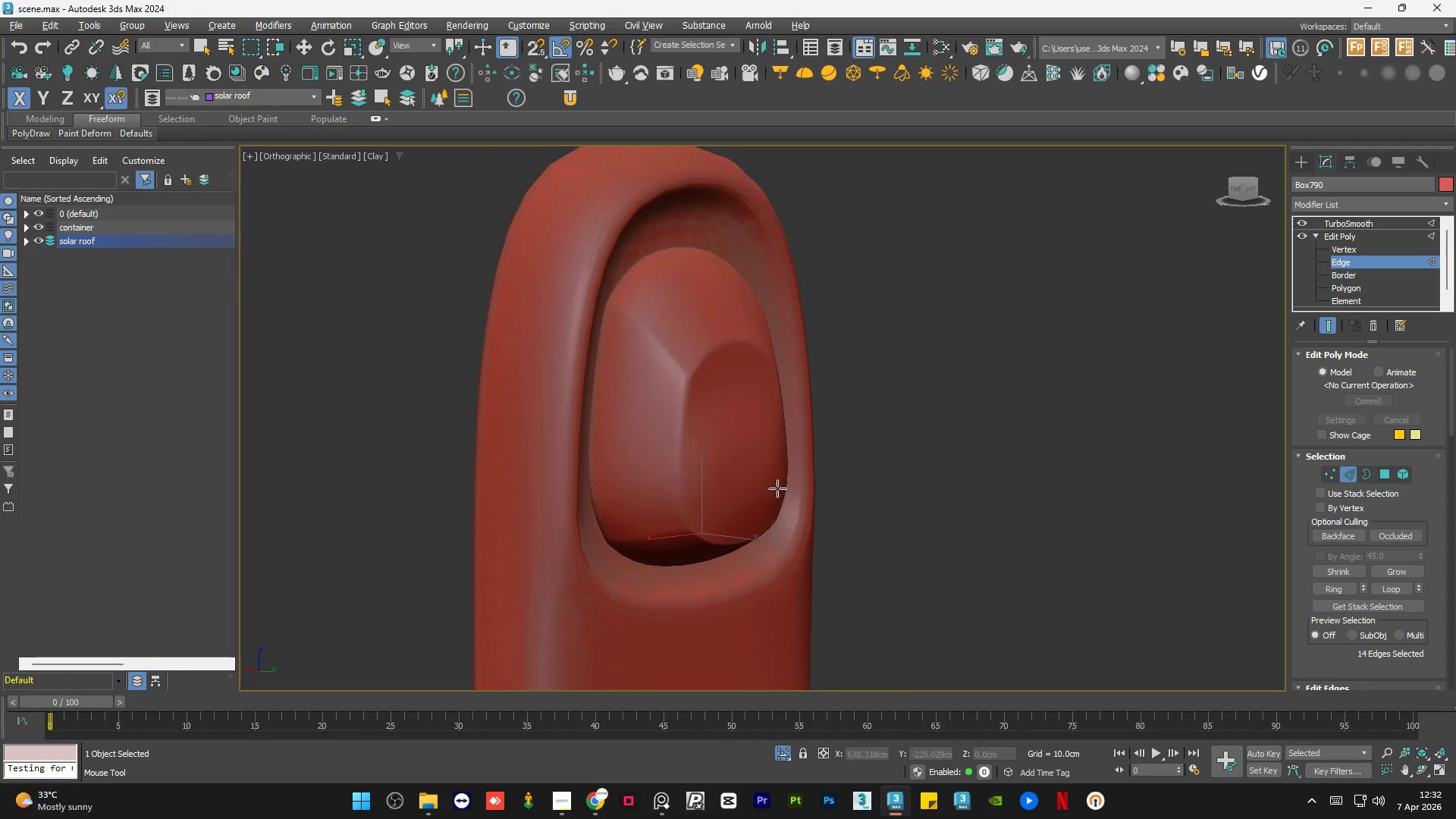 
hold_key(key=AltLeft, duration=1.05)
 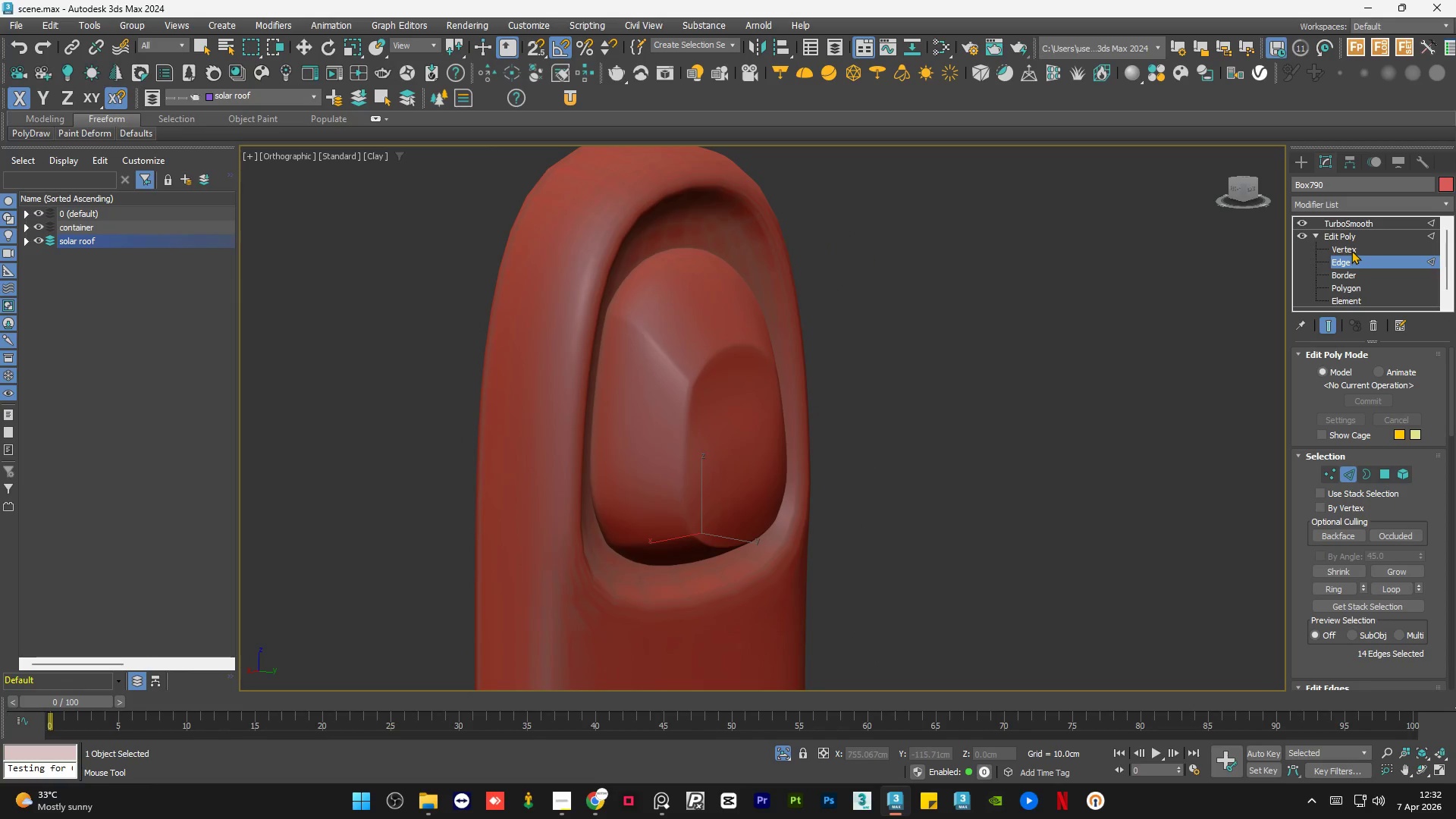 
left_click([1352, 250])
 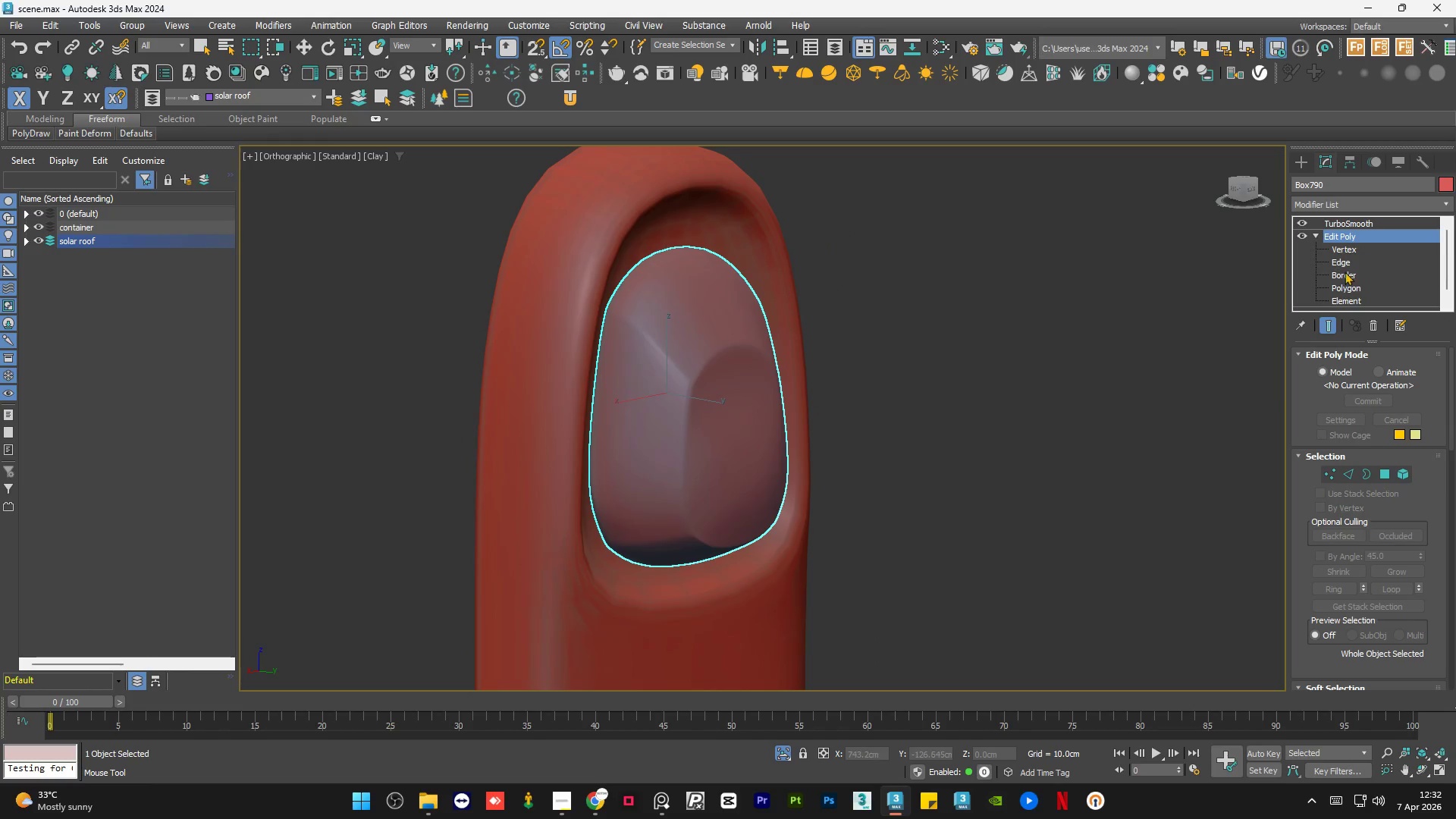 
left_click([1354, 221])
 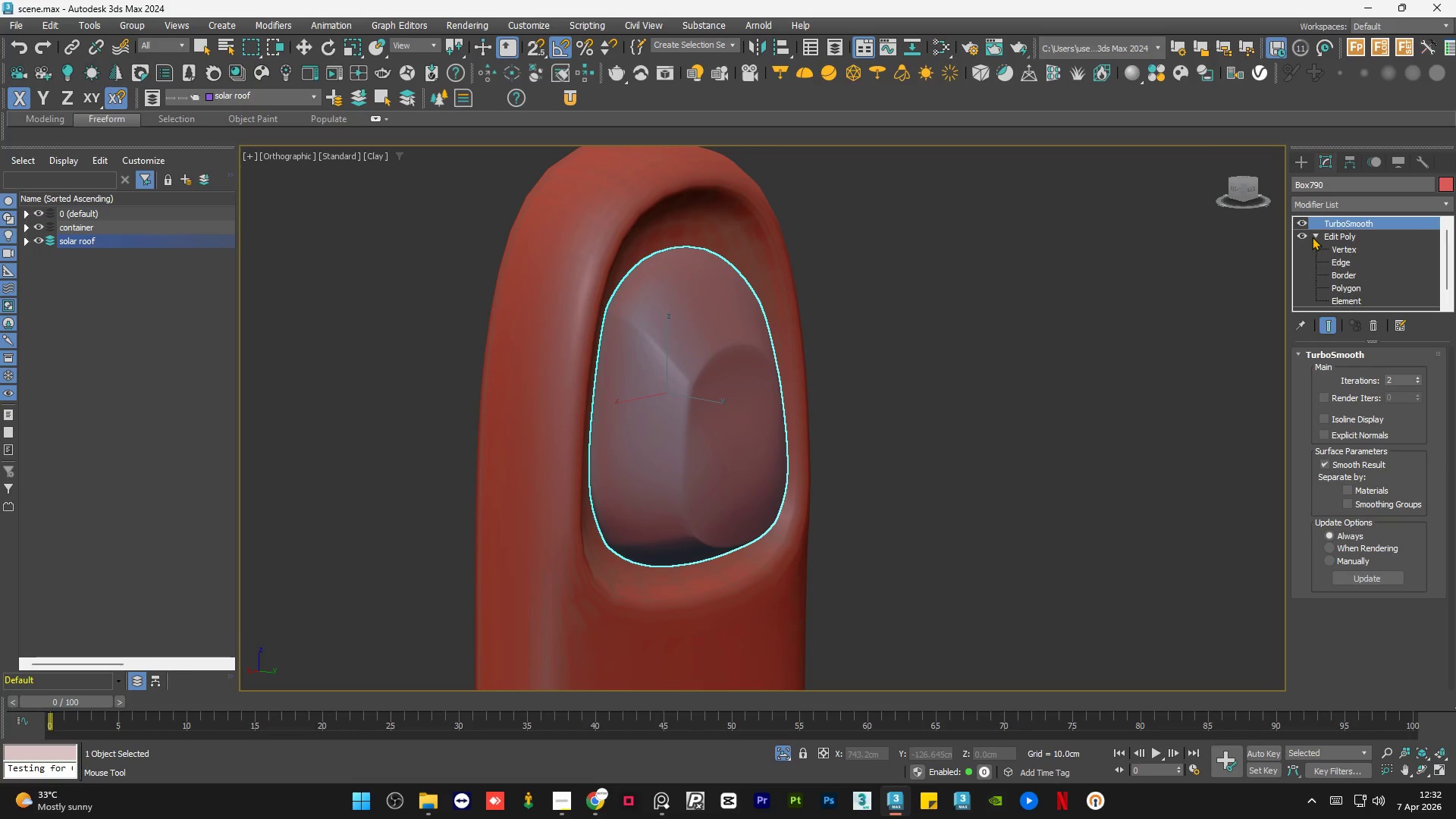 
left_click([1316, 235])
 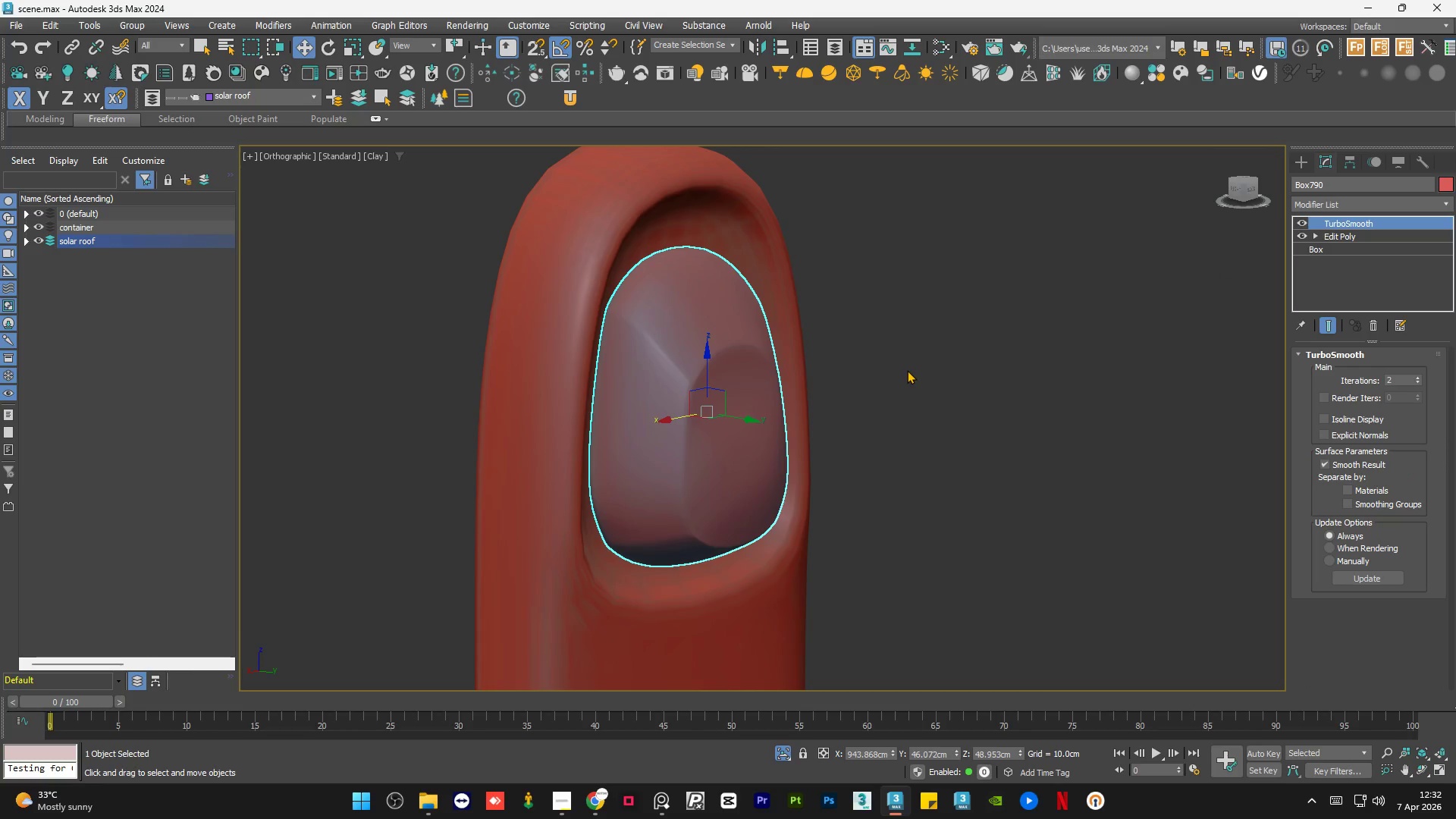 
key(W)
 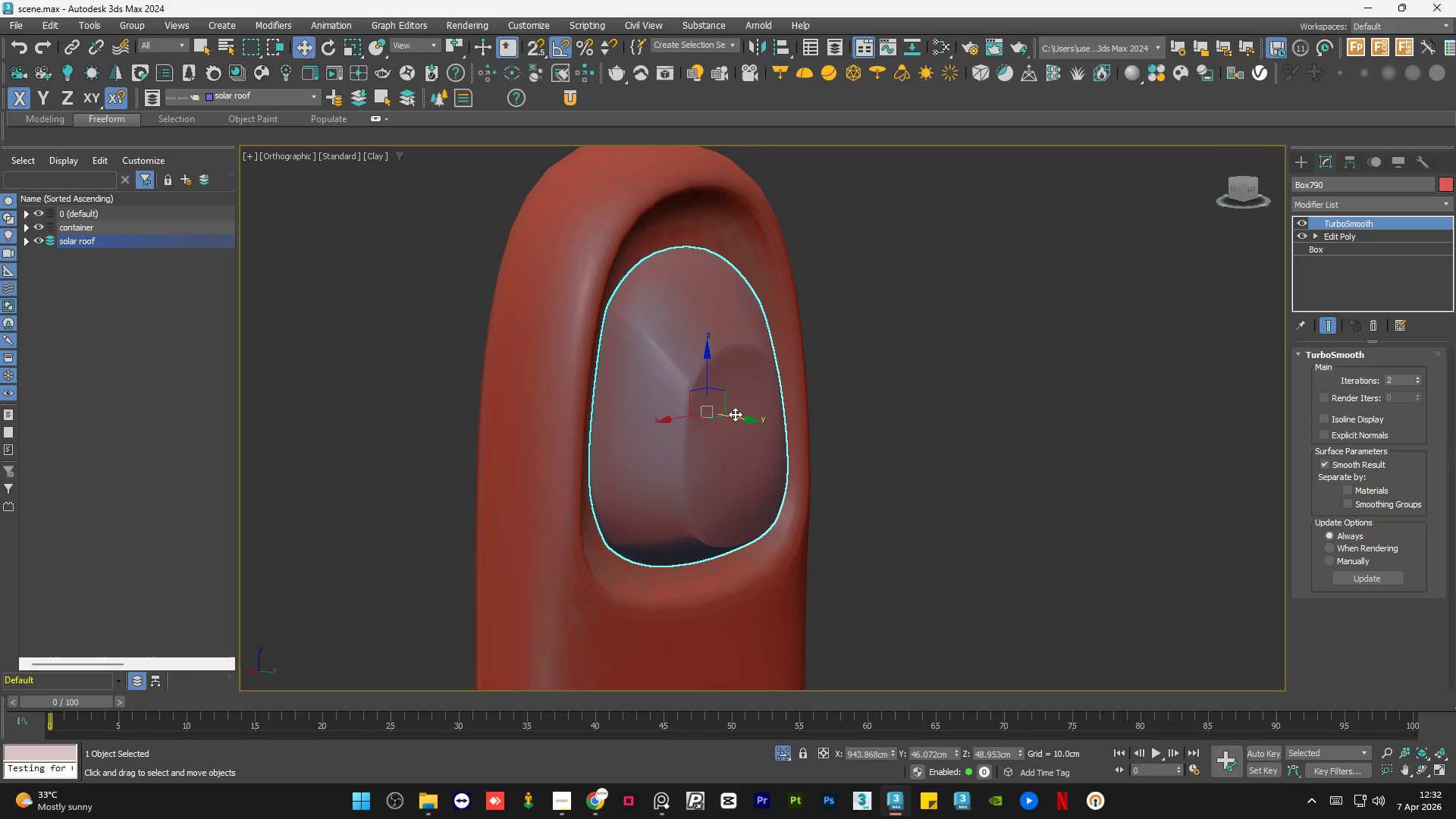 
left_click_drag(start_coordinate=[733, 417], to_coordinate=[742, 417])
 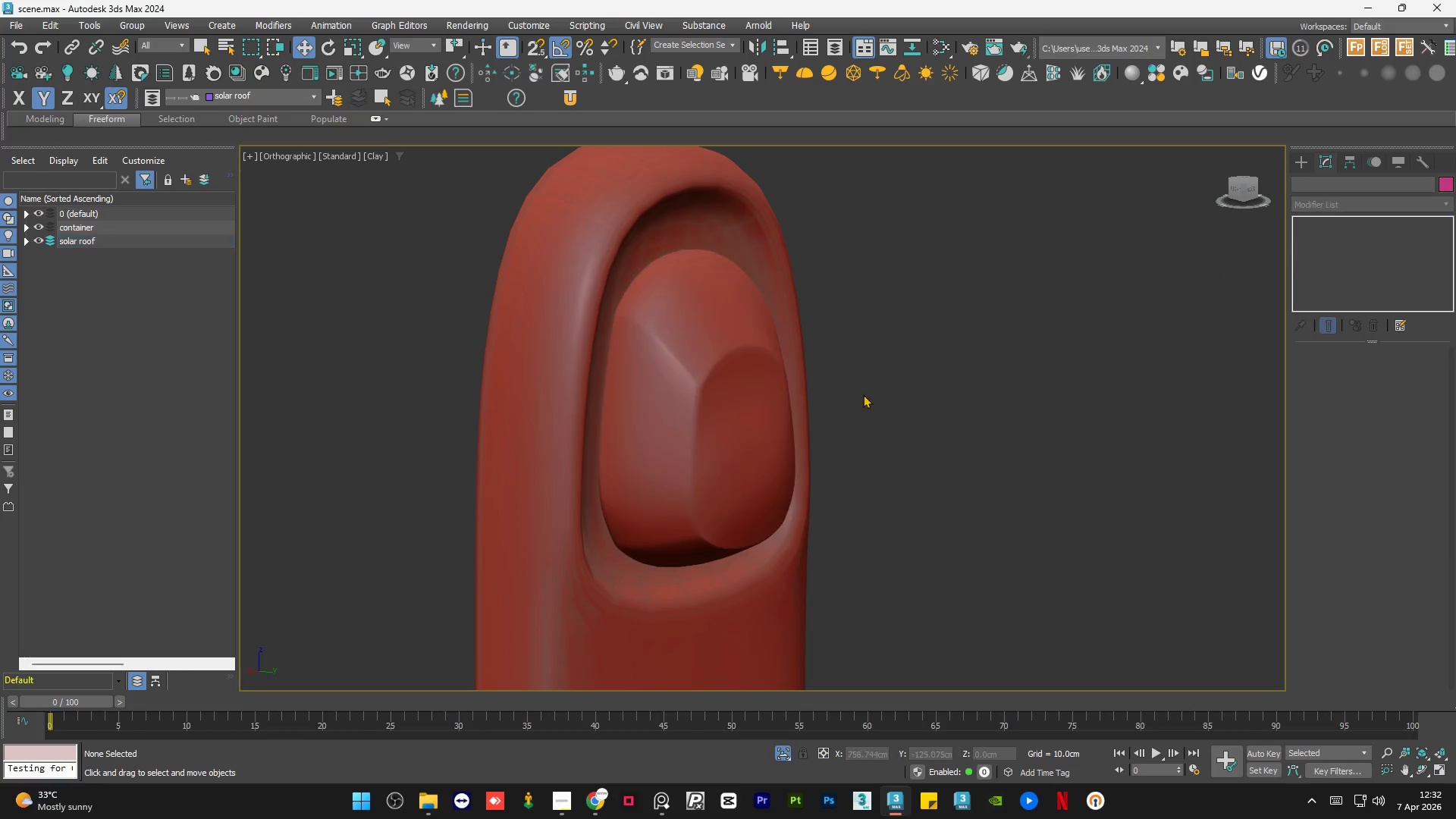 
hold_key(key=AltLeft, duration=0.55)
 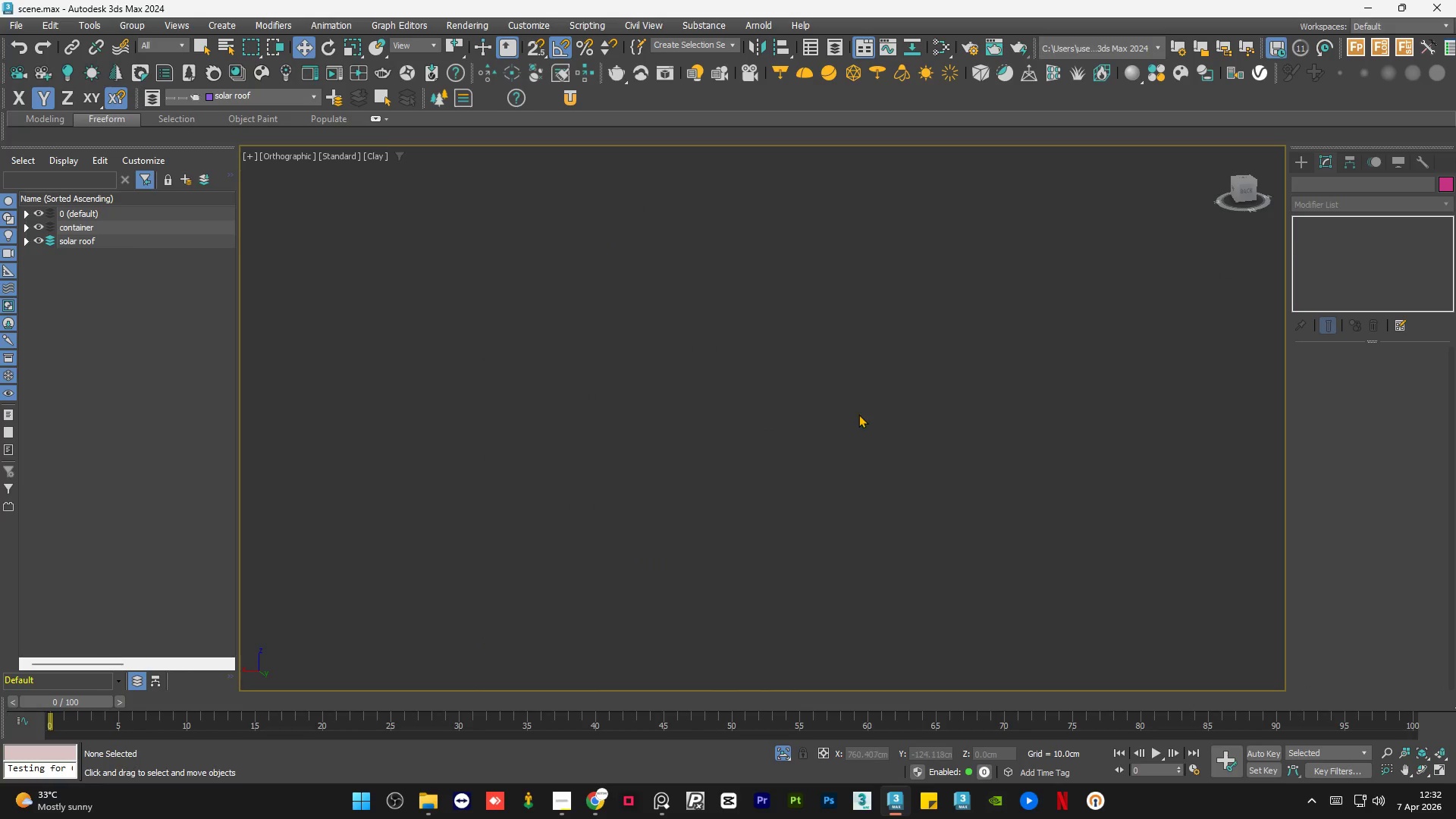 
key(Z)
 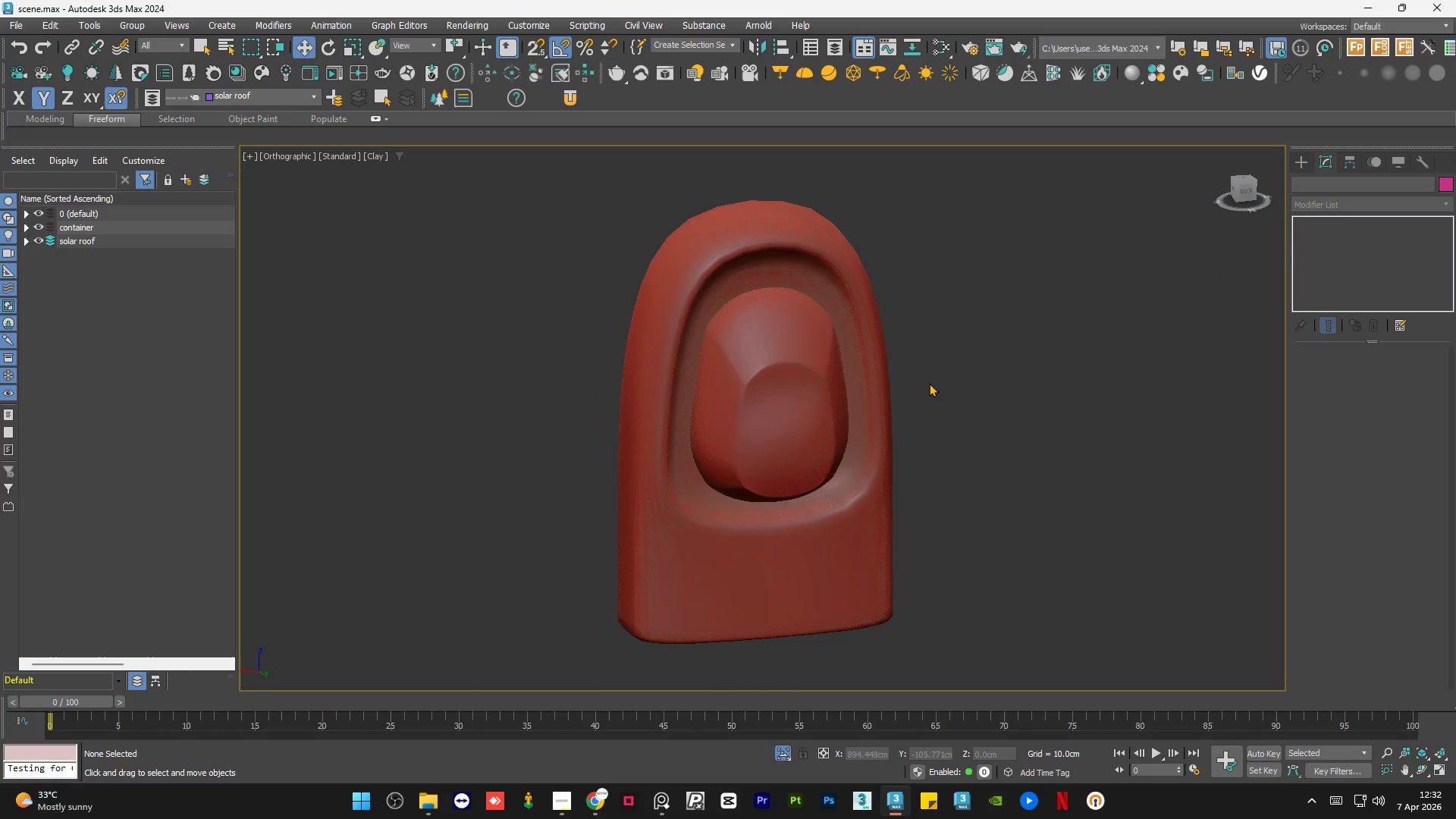 
hold_key(key=AltLeft, duration=0.8)
 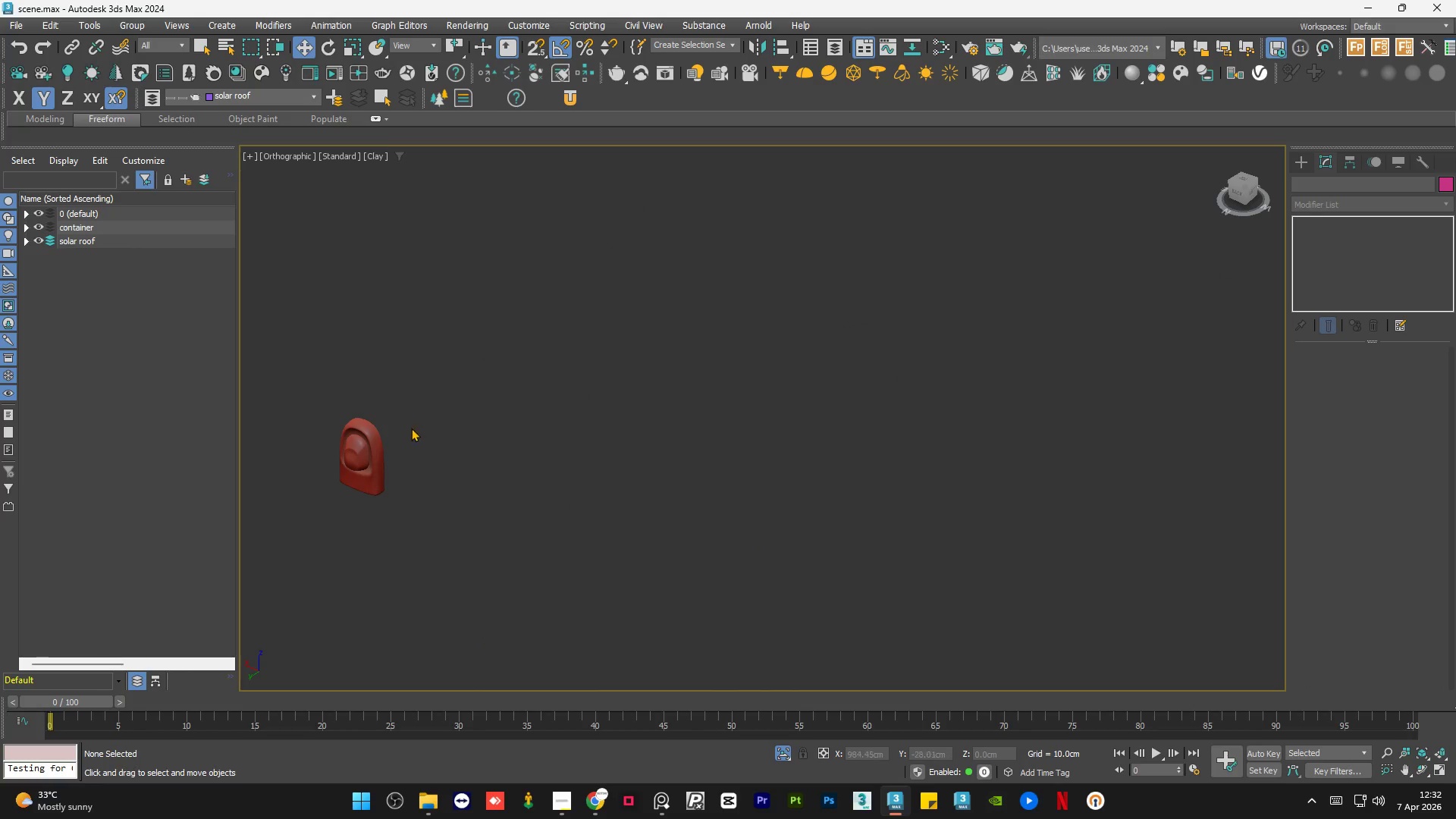 
scroll: coordinate [915, 391], scroll_direction: down, amount: 5.0
 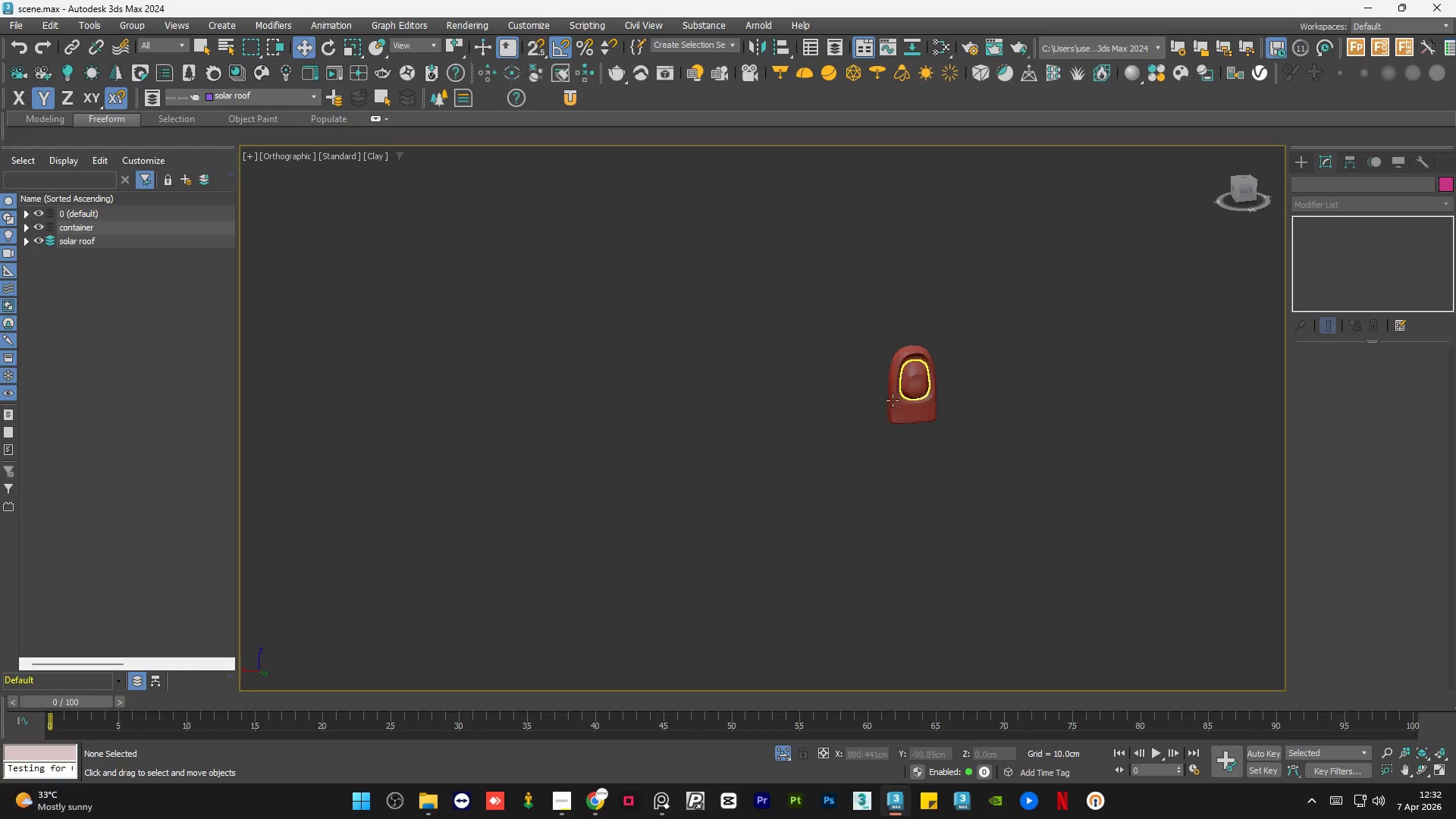 
scroll: coordinate [347, 460], scroll_direction: up, amount: 7.0
 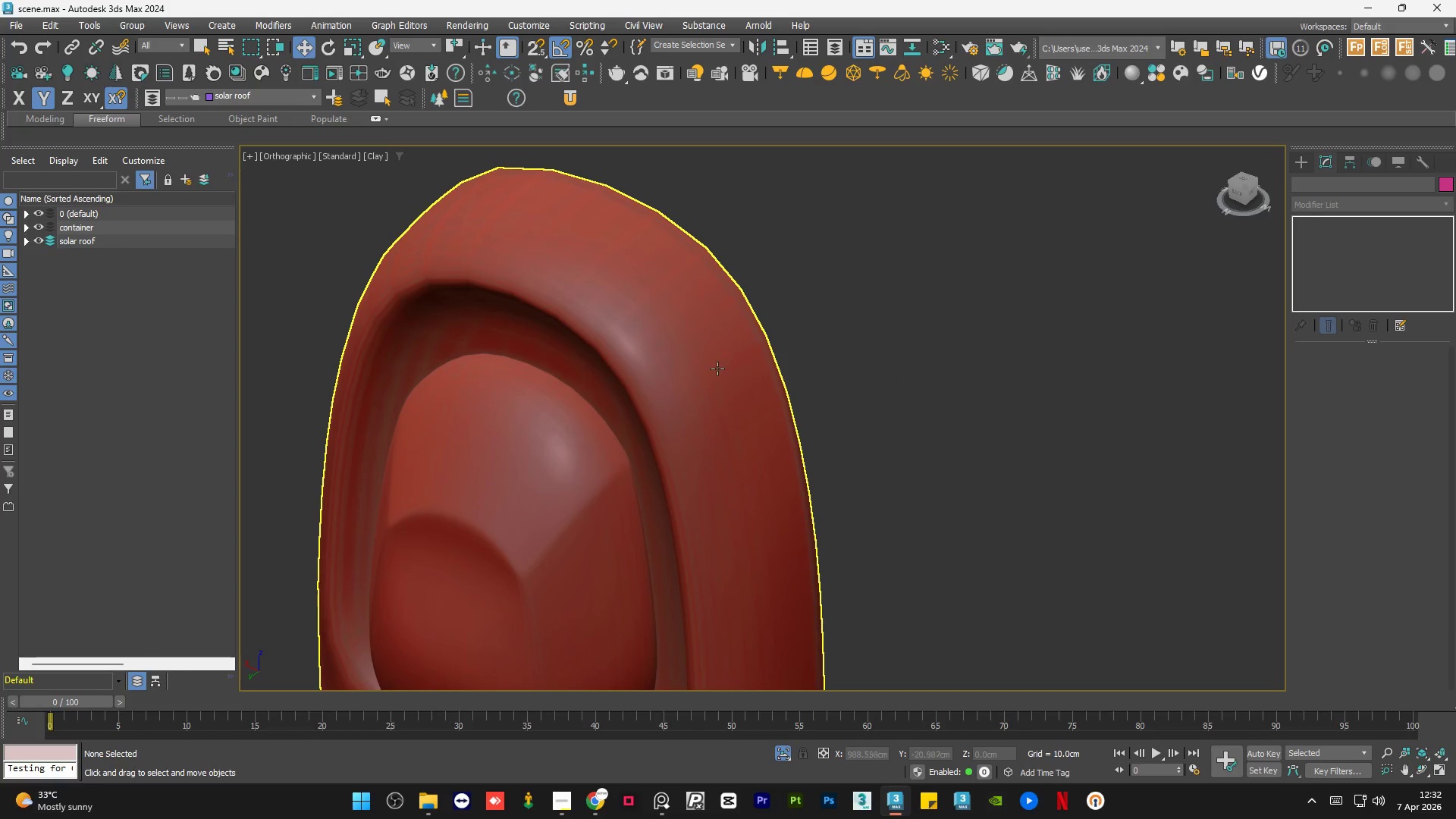 
hold_key(key=AltLeft, duration=0.31)
 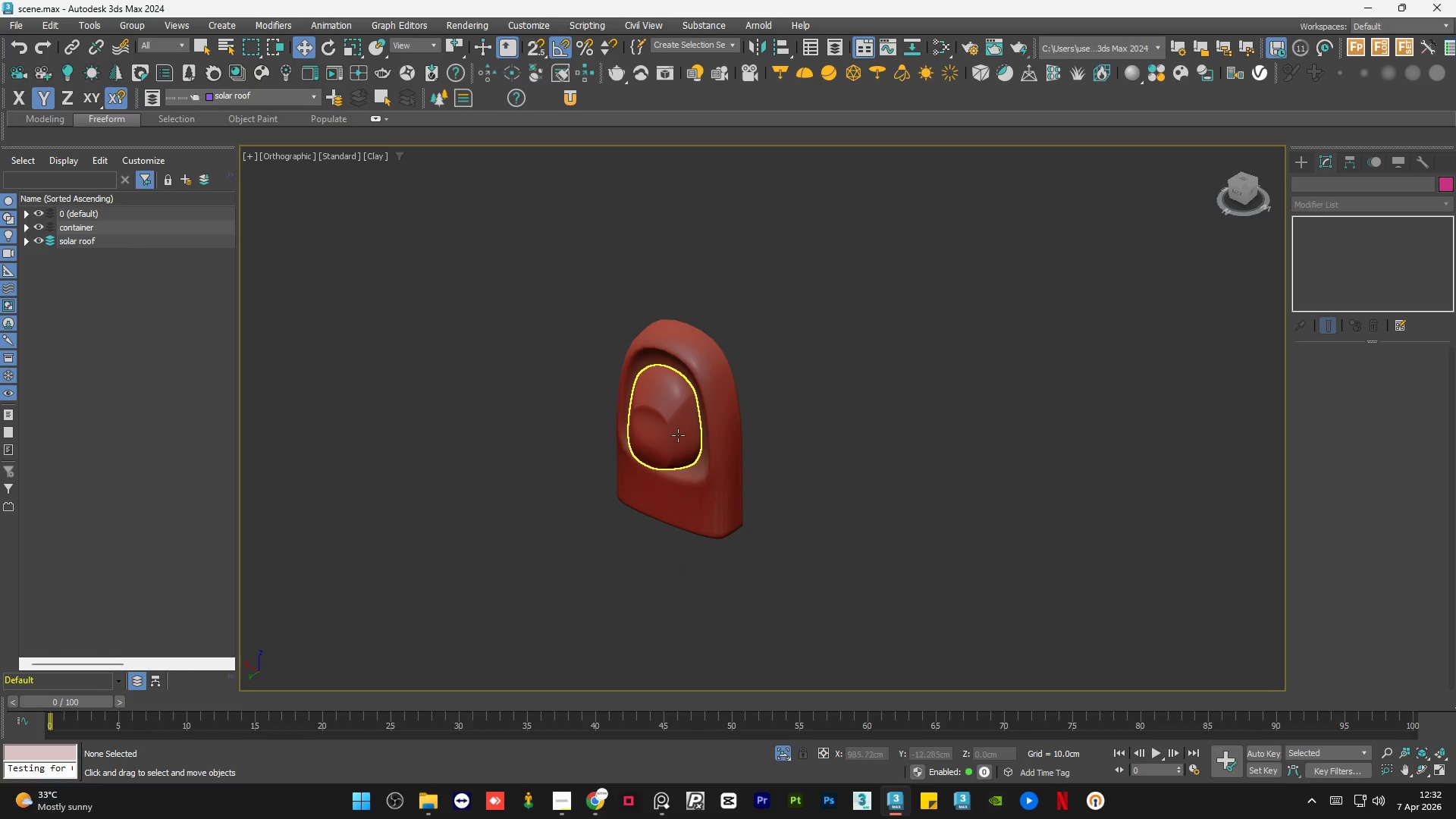 
scroll: coordinate [715, 369], scroll_direction: down, amount: 4.0
 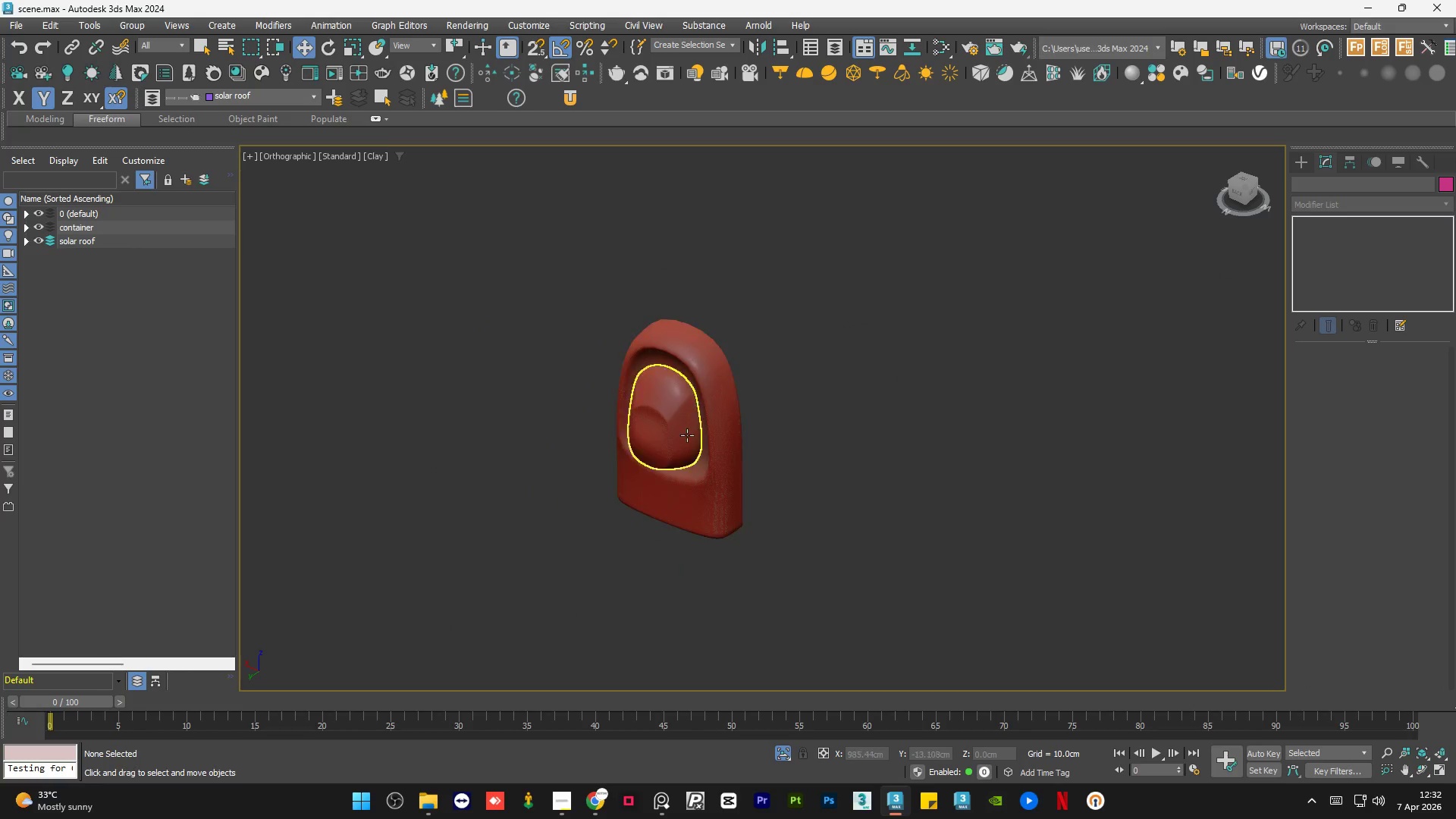 
left_click([678, 435])
 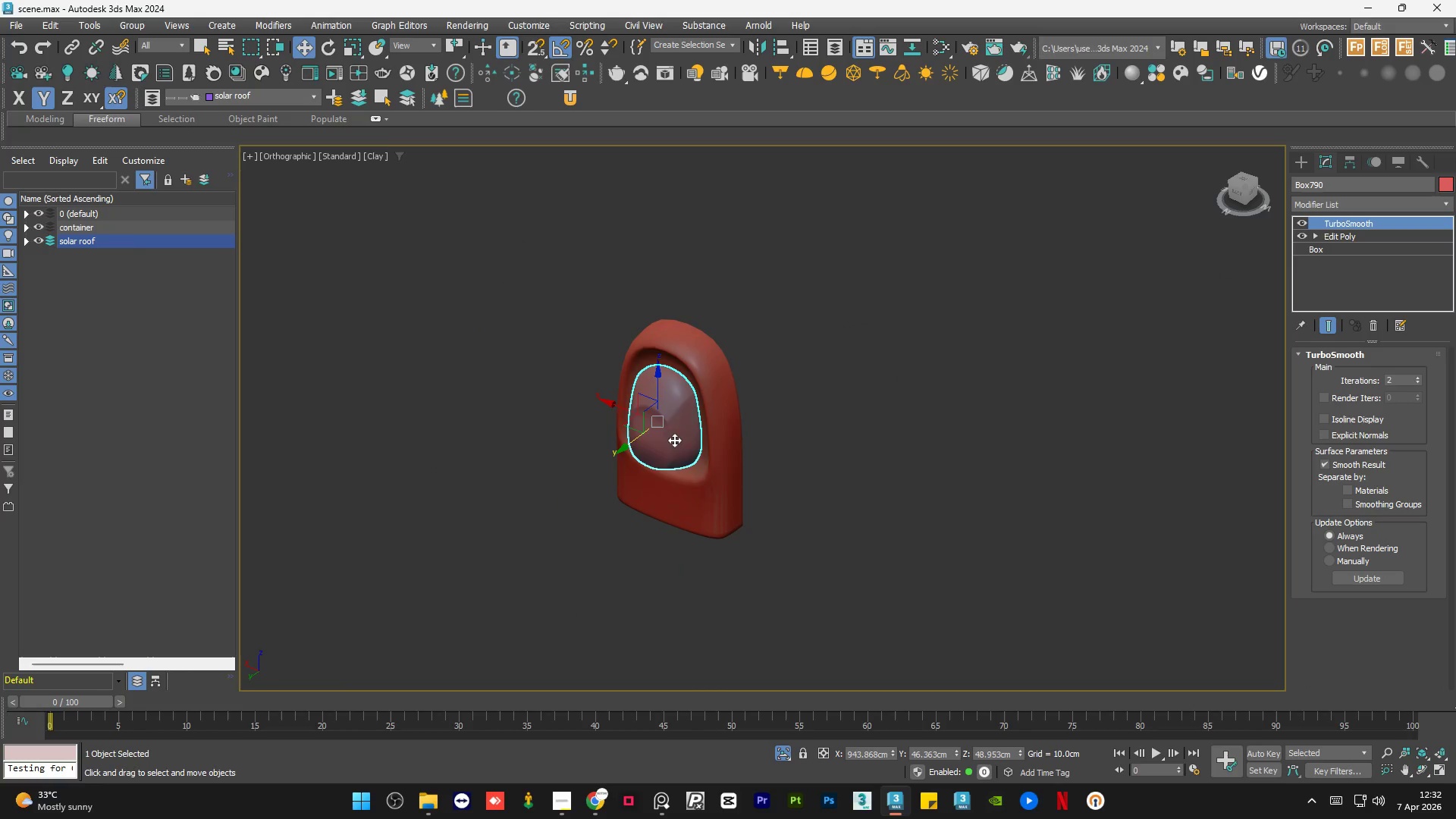 
hold_key(key=AltLeft, duration=0.97)
 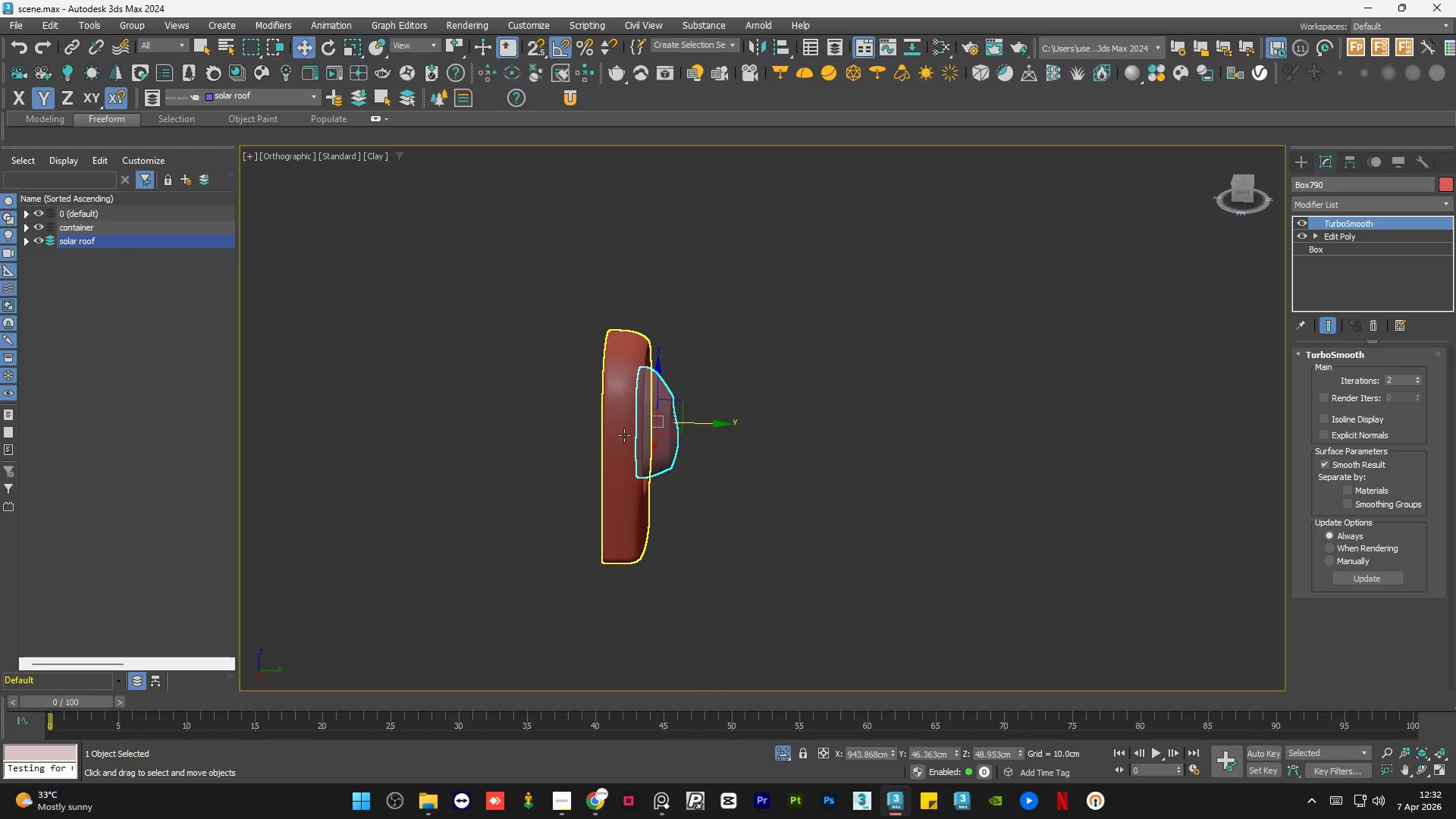 
hold_key(key=ControlLeft, duration=0.36)
left_click([623, 435])
 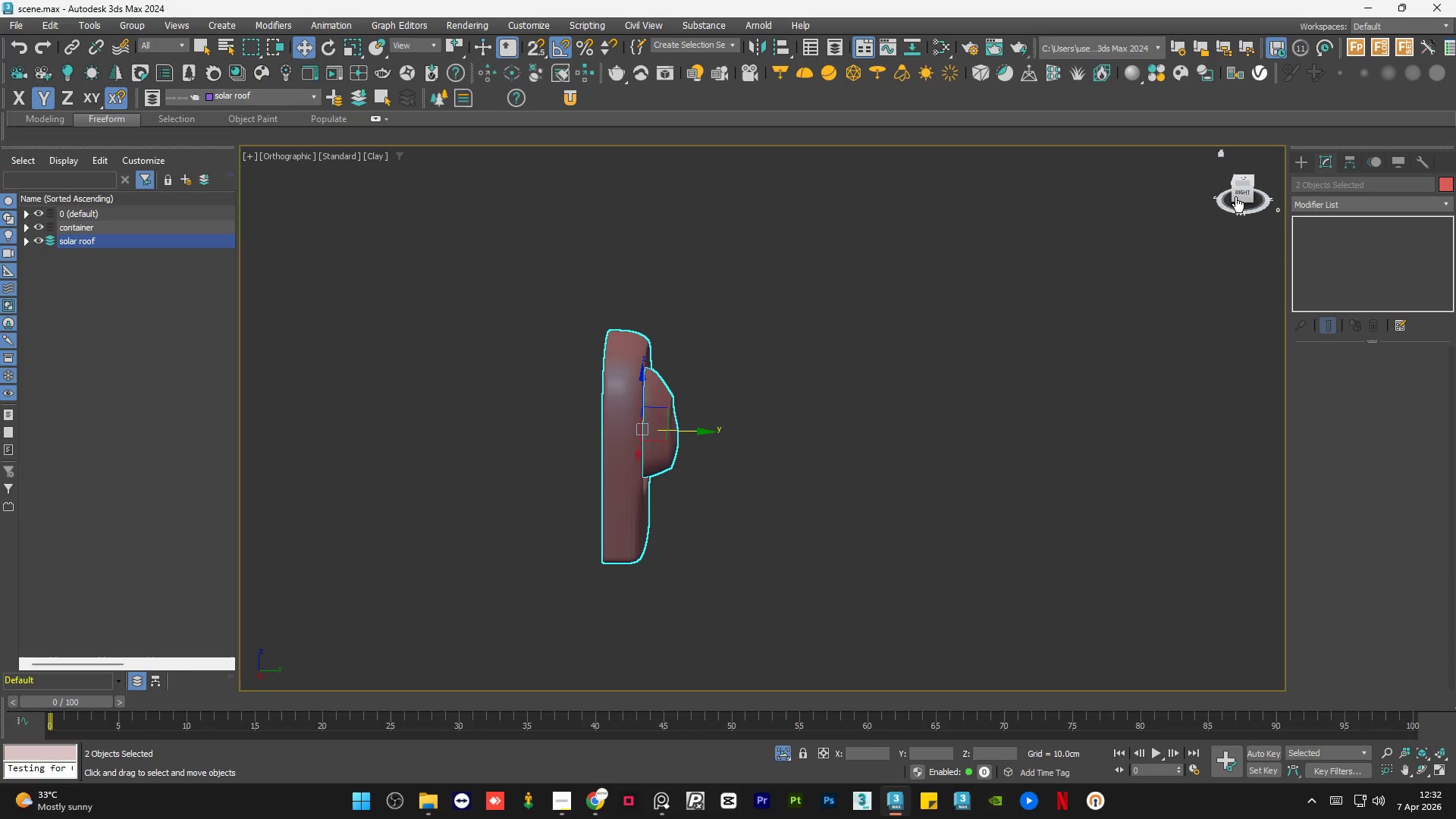 
left_click([1238, 192])
 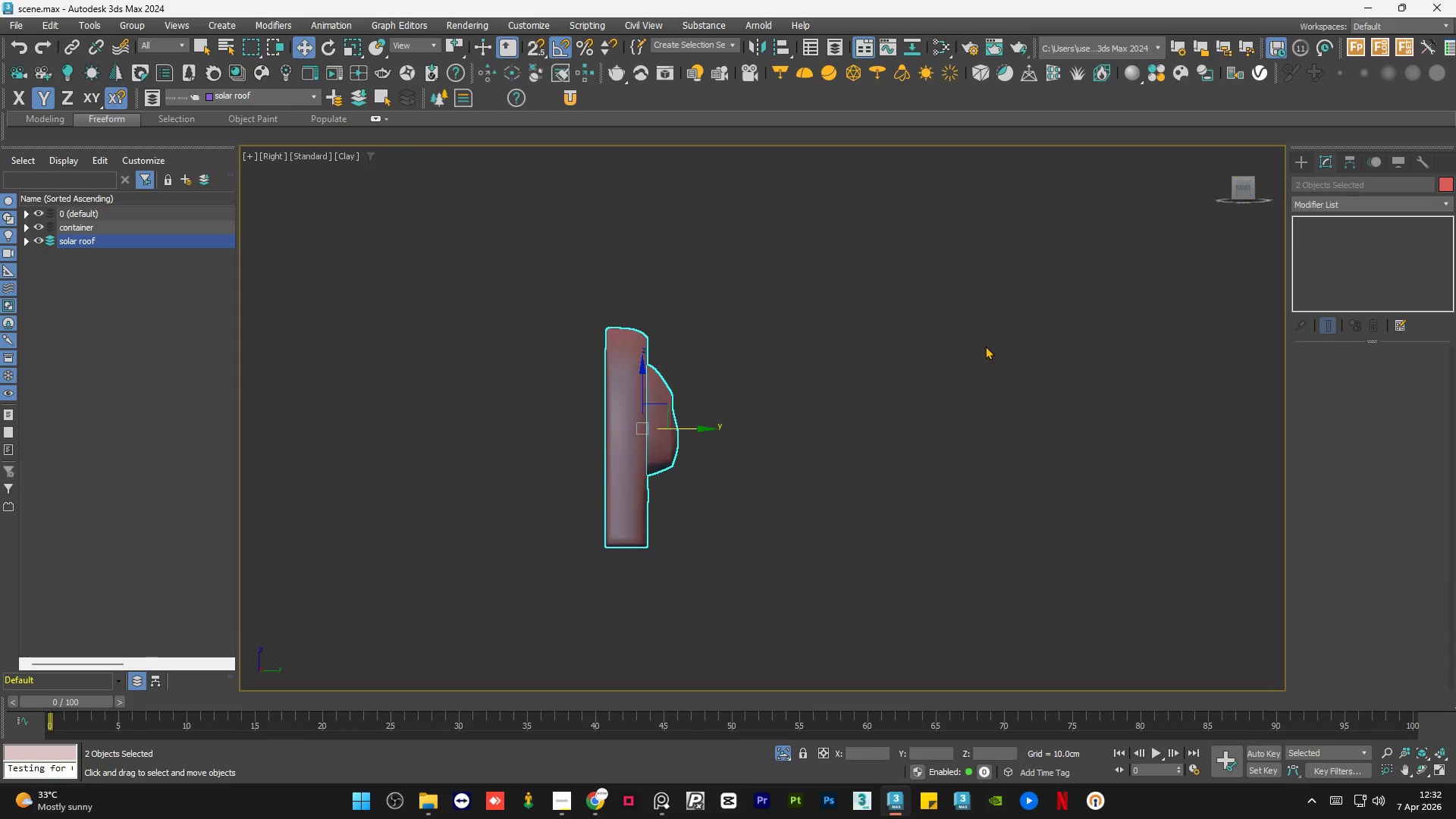 
key(F3)
 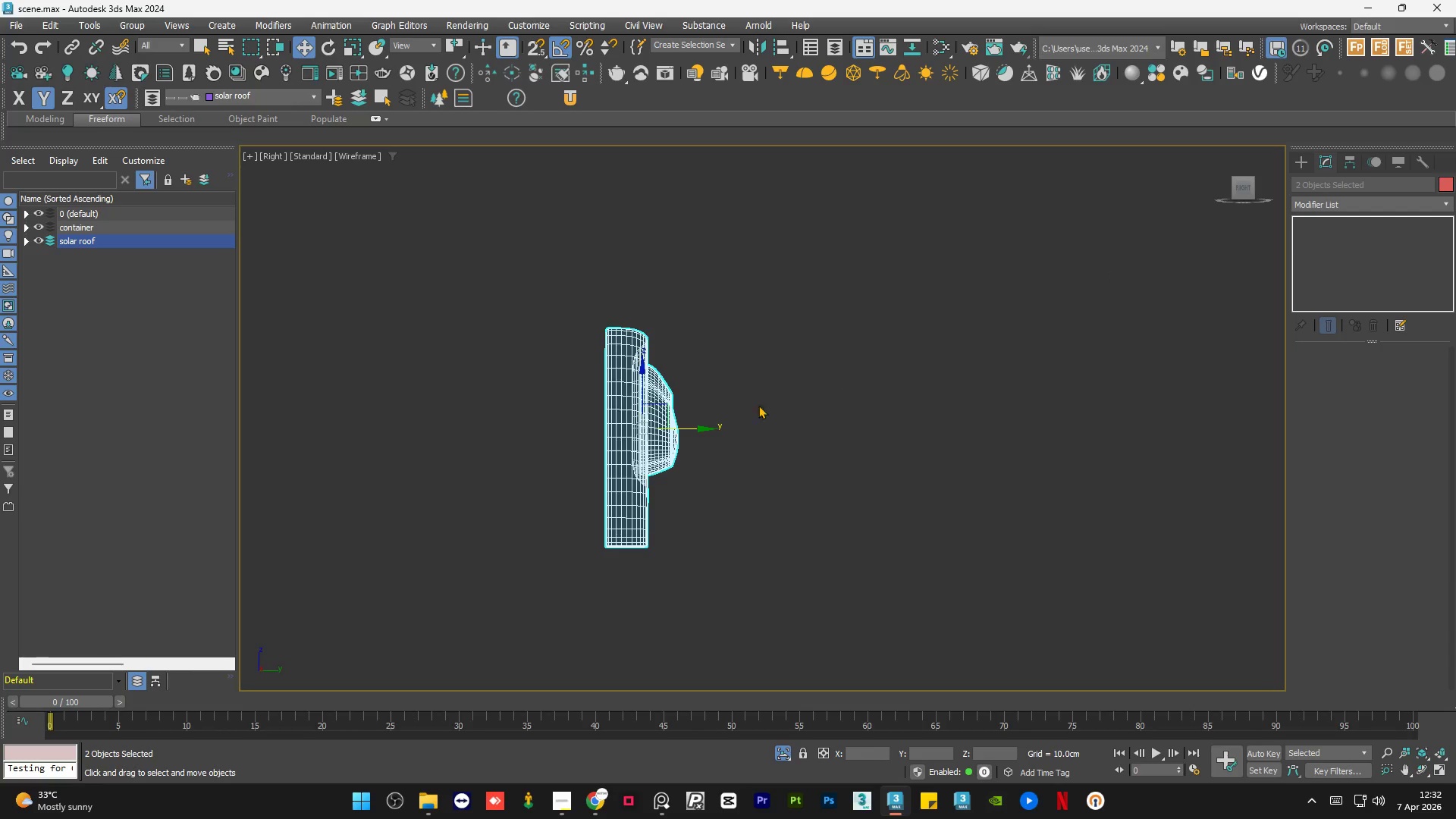 
left_click([727, 455])
 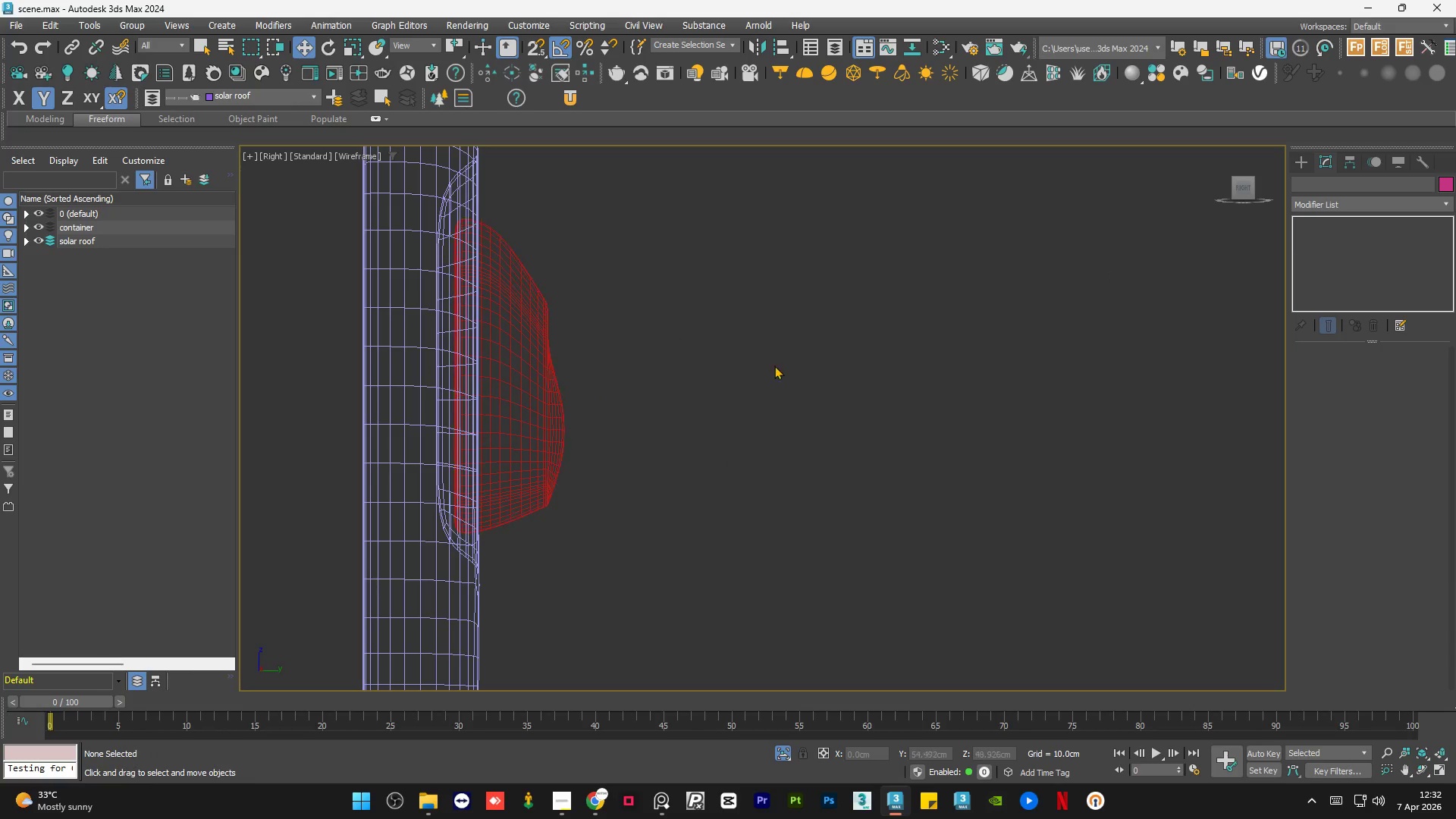 
scroll: coordinate [736, 448], scroll_direction: up, amount: 3.0
 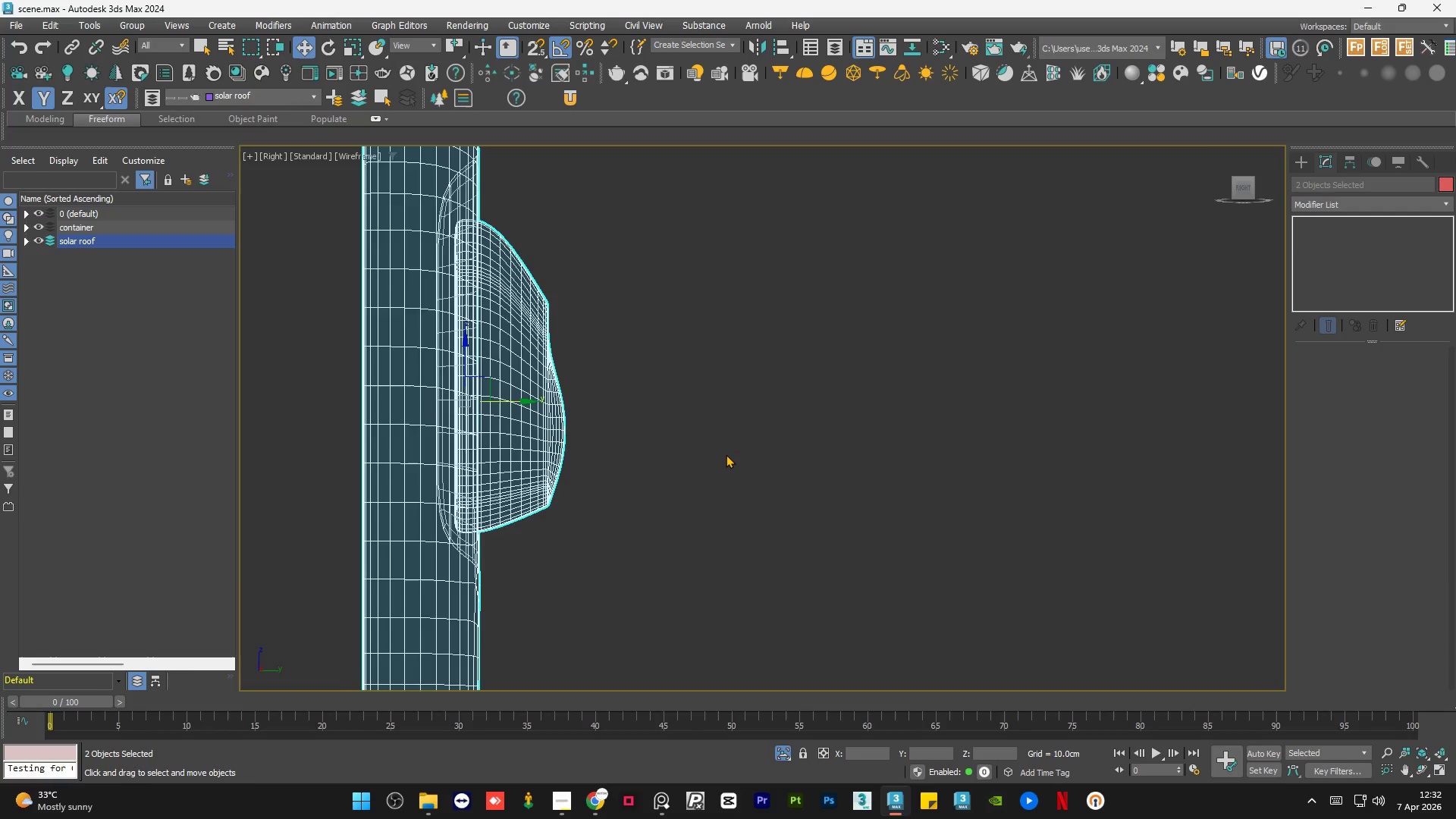 
scroll: coordinate [870, 369], scroll_direction: down, amount: 4.0
 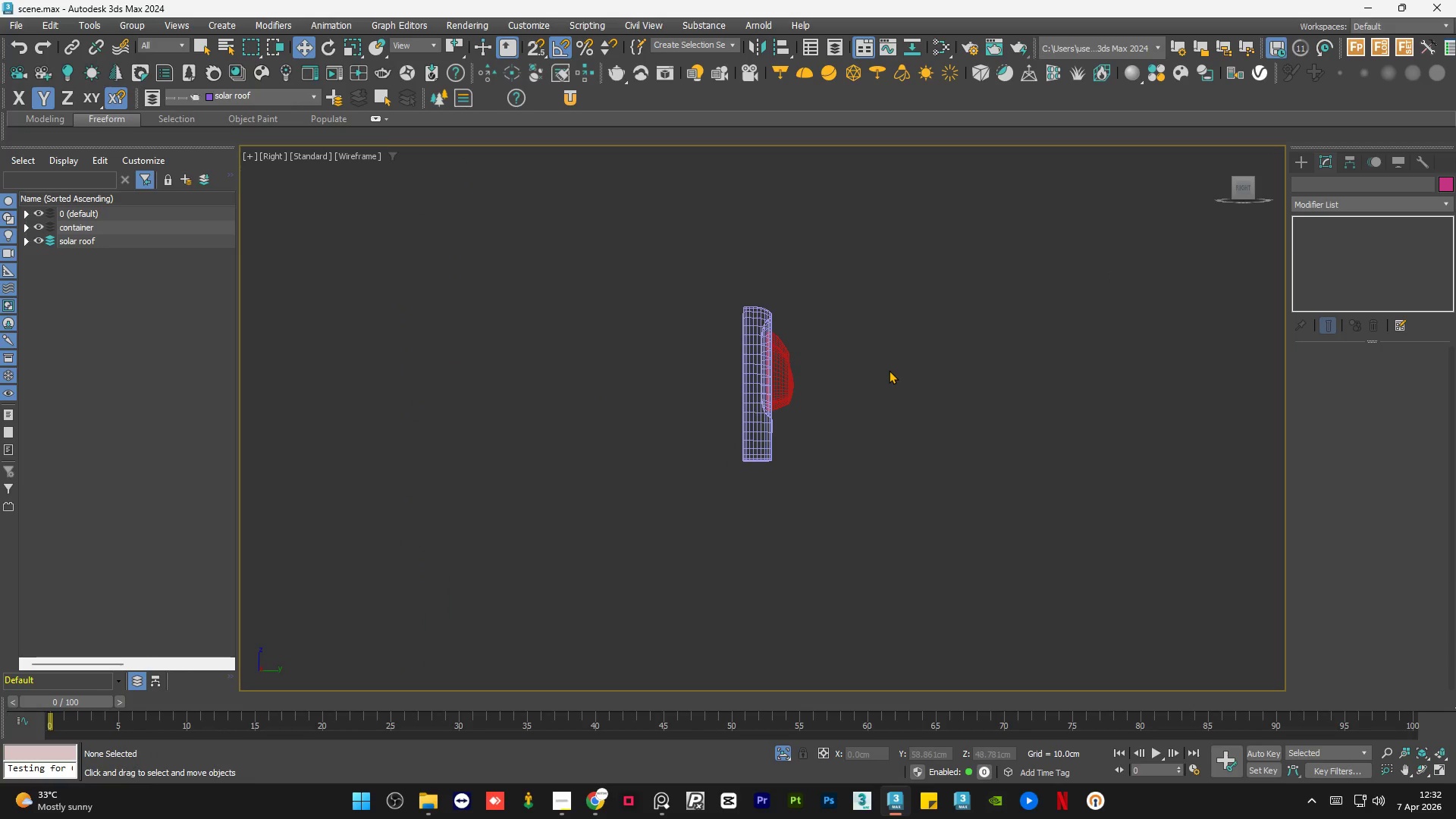 
key(Alt+AltLeft)
 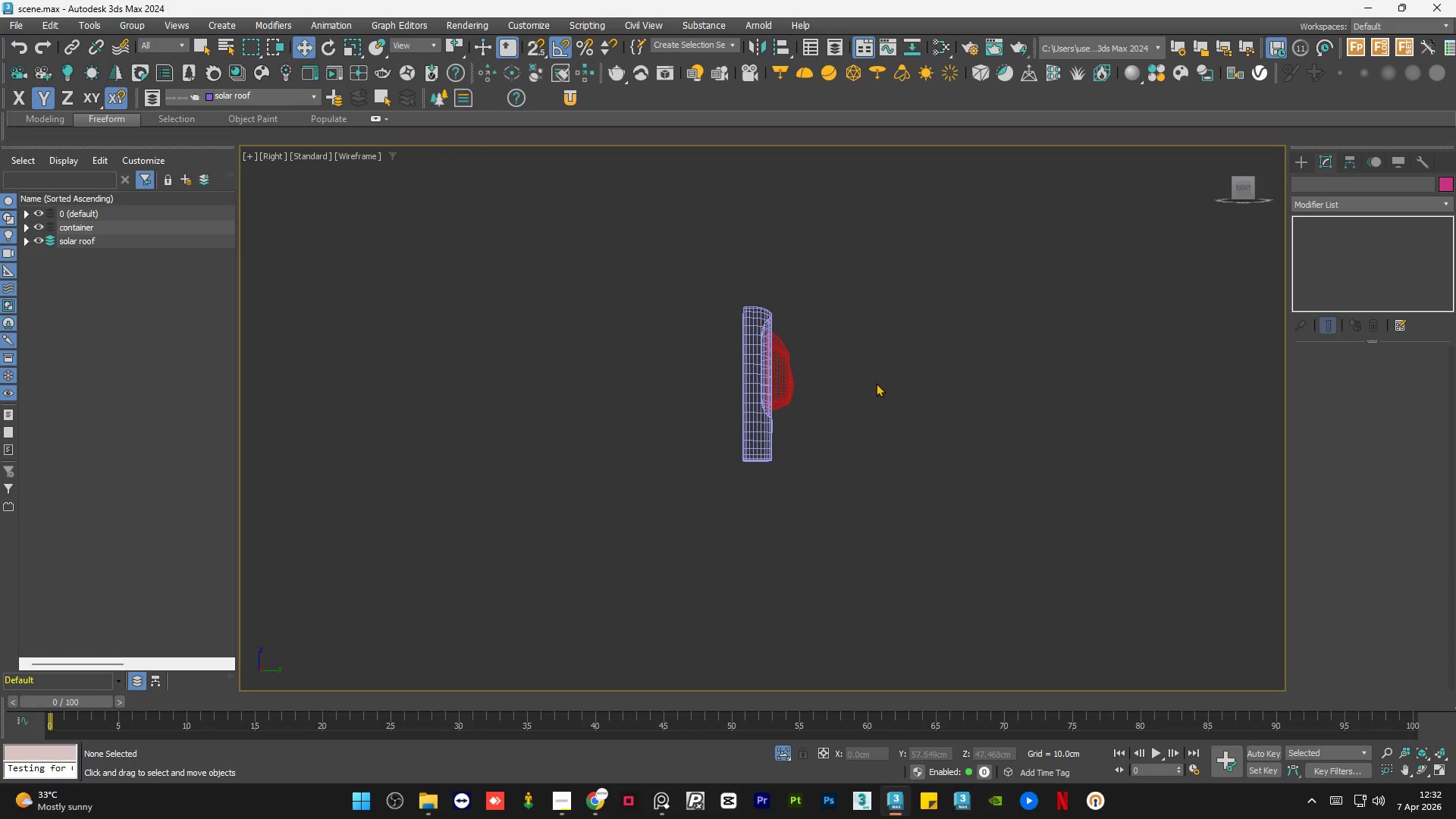 
key(F3)
 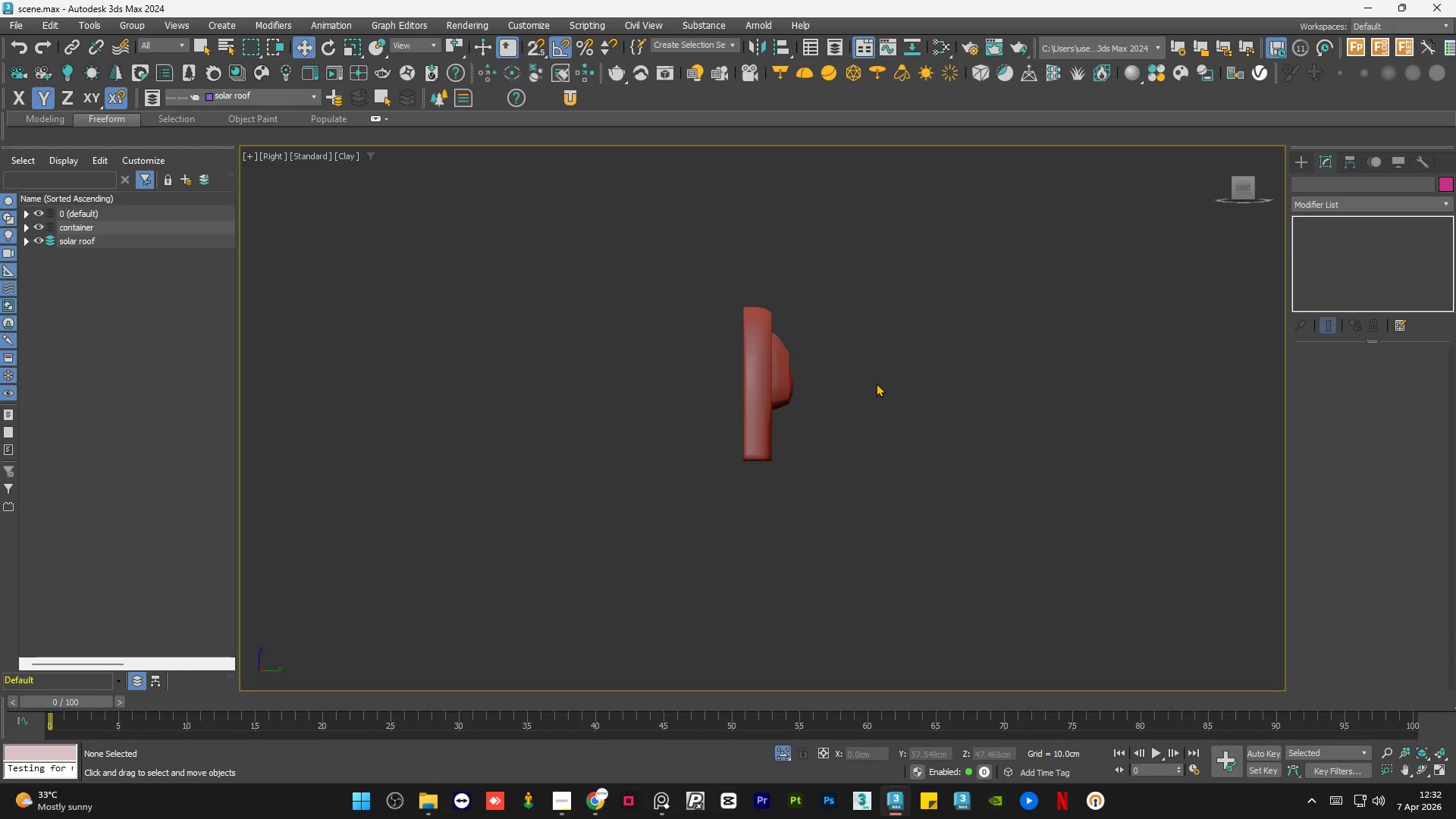 
key(Control+S)
 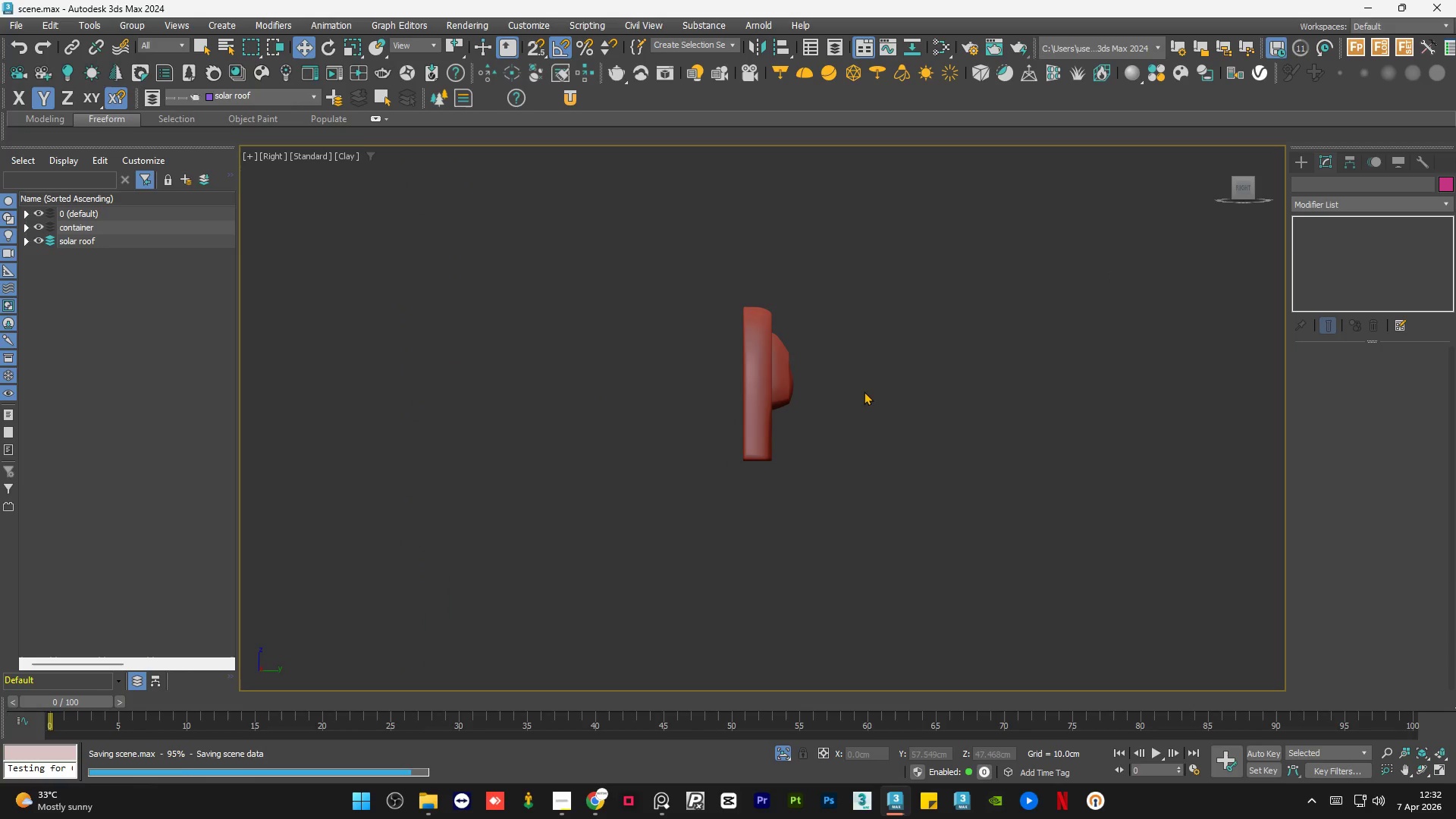 
hold_key(key=AltLeft, duration=0.66)
 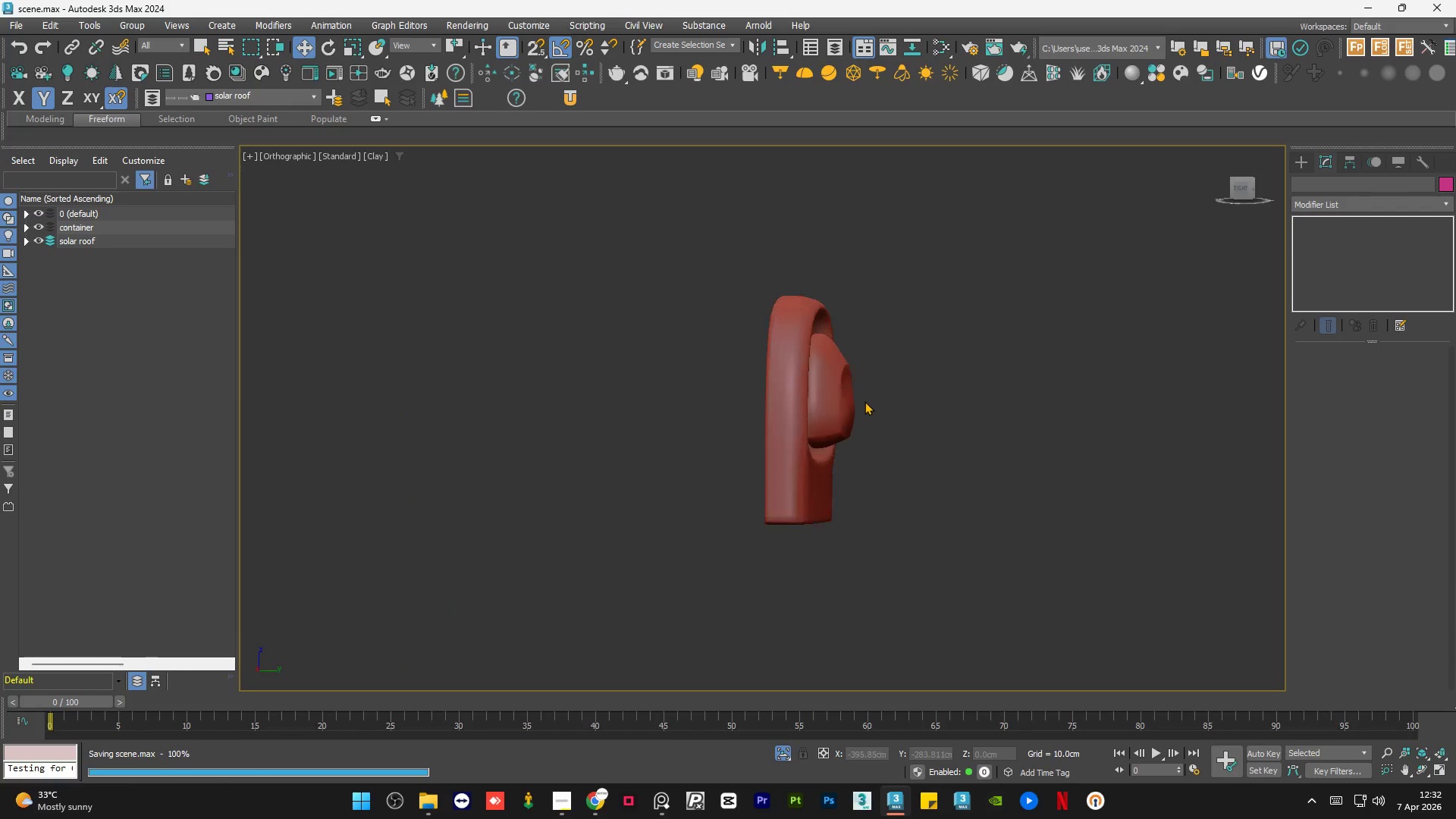 
key(Z)
 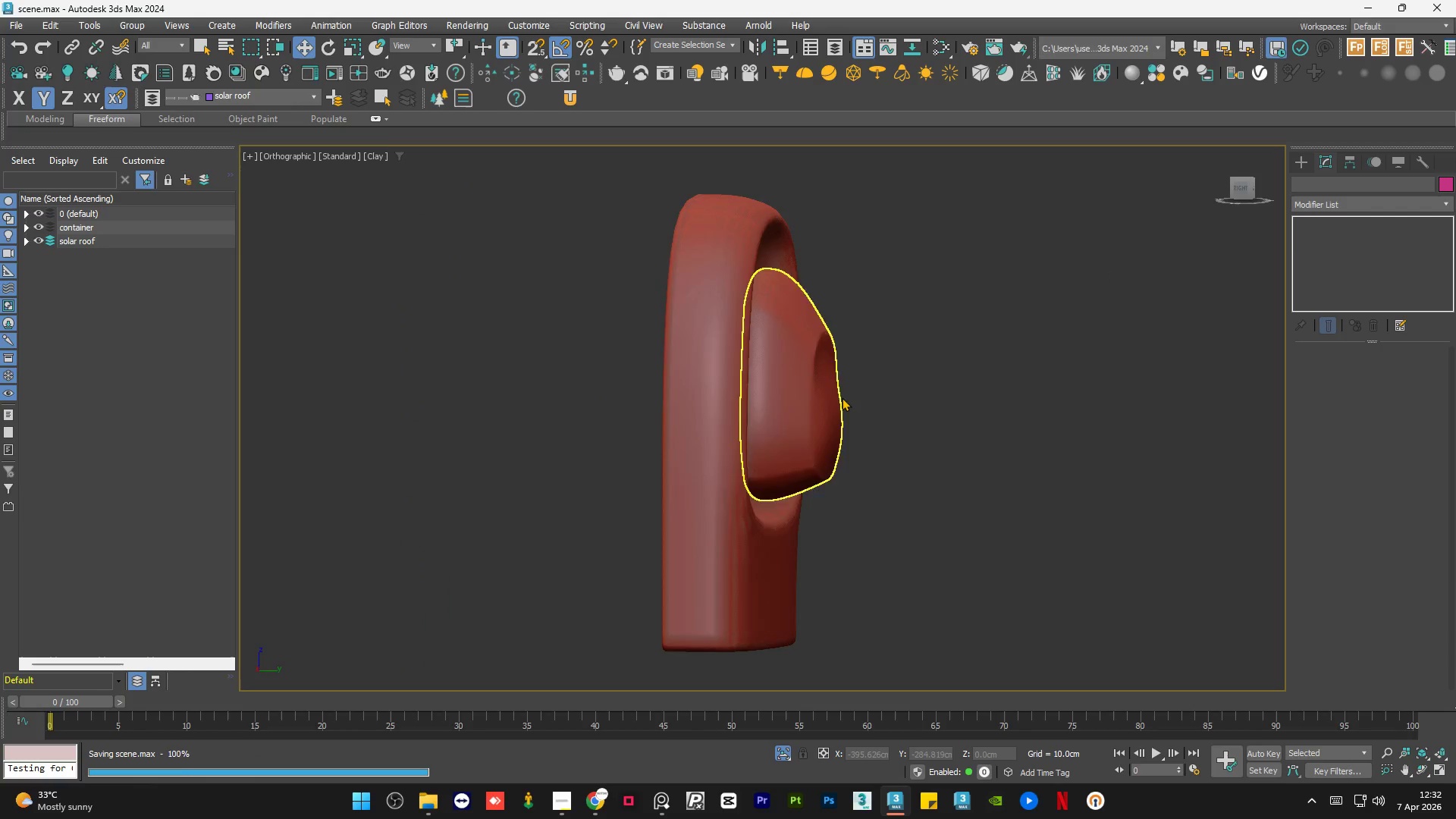 
hold_key(key=AltLeft, duration=0.55)
 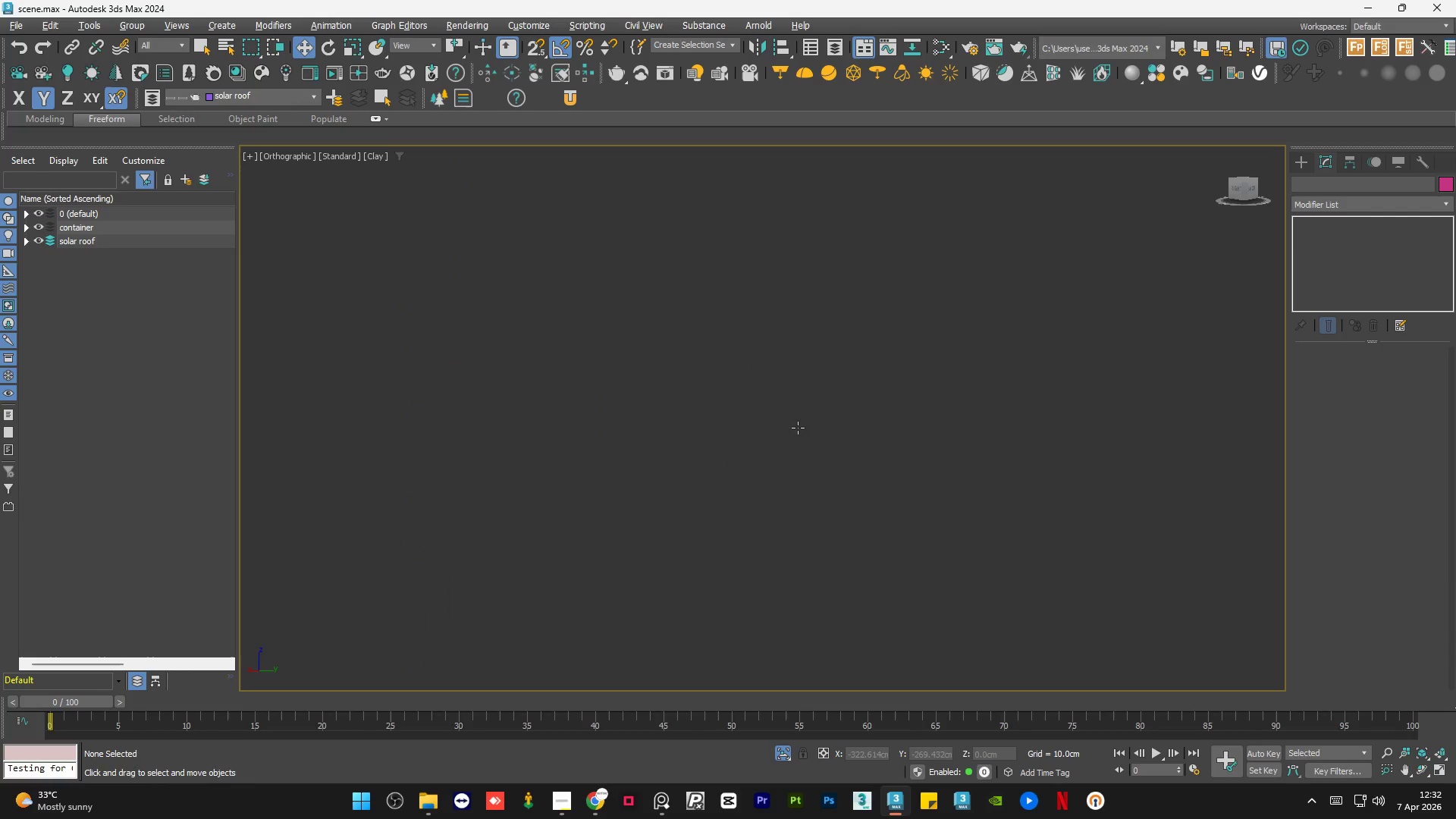 
scroll: coordinate [866, 400], scroll_direction: down, amount: 3.0
 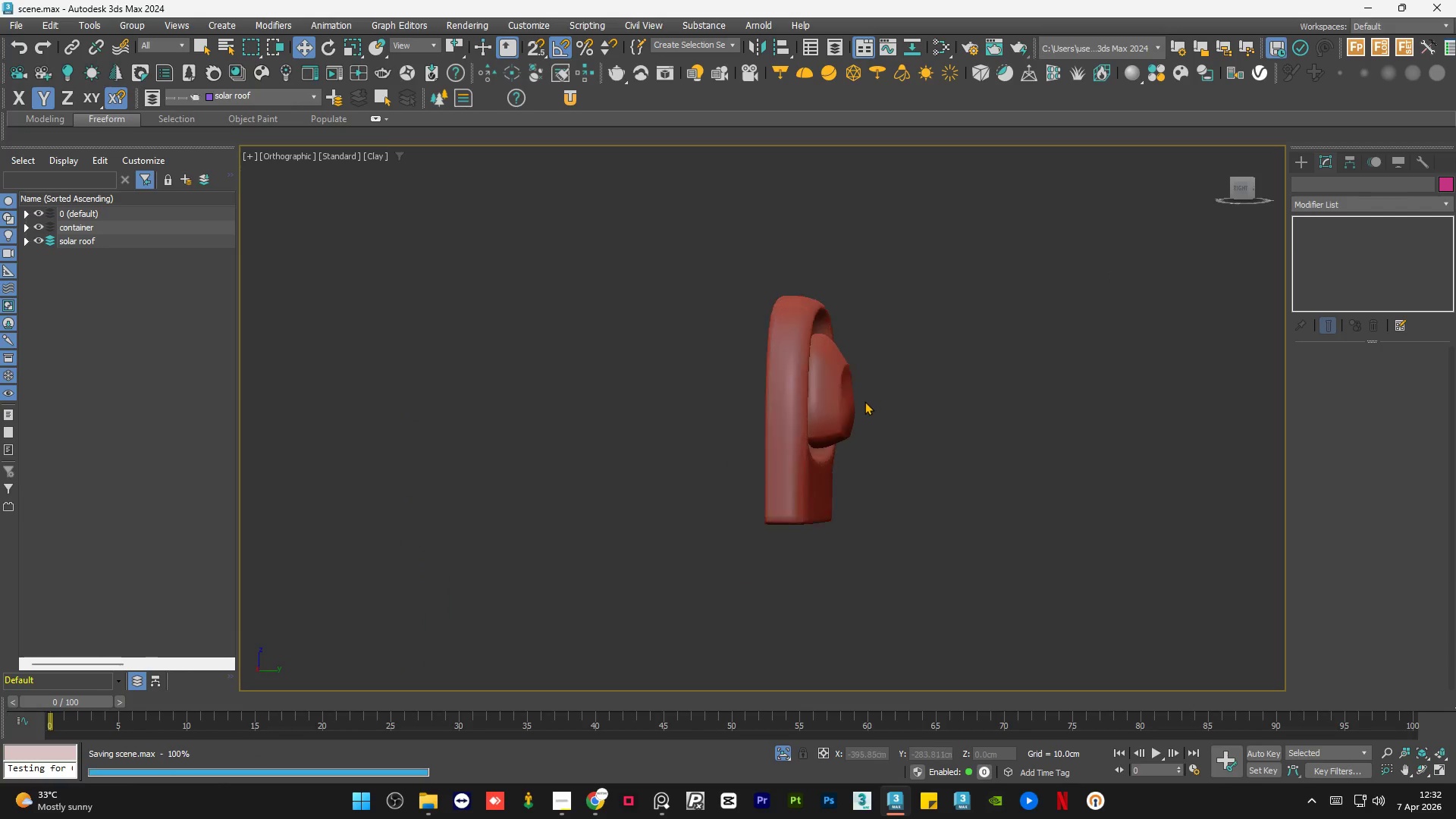 
key(Z)
 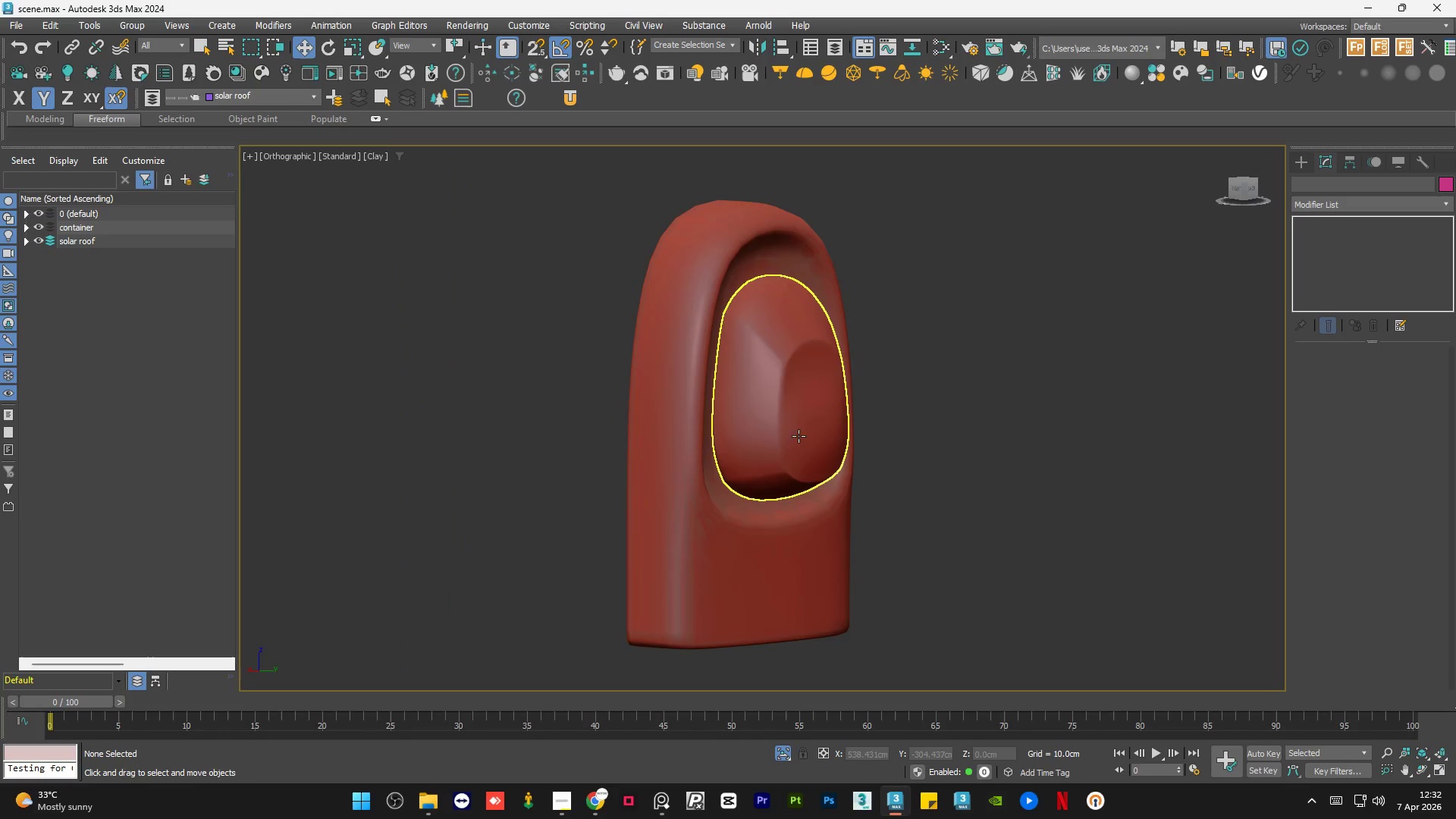 
key(Alt+AltLeft)
 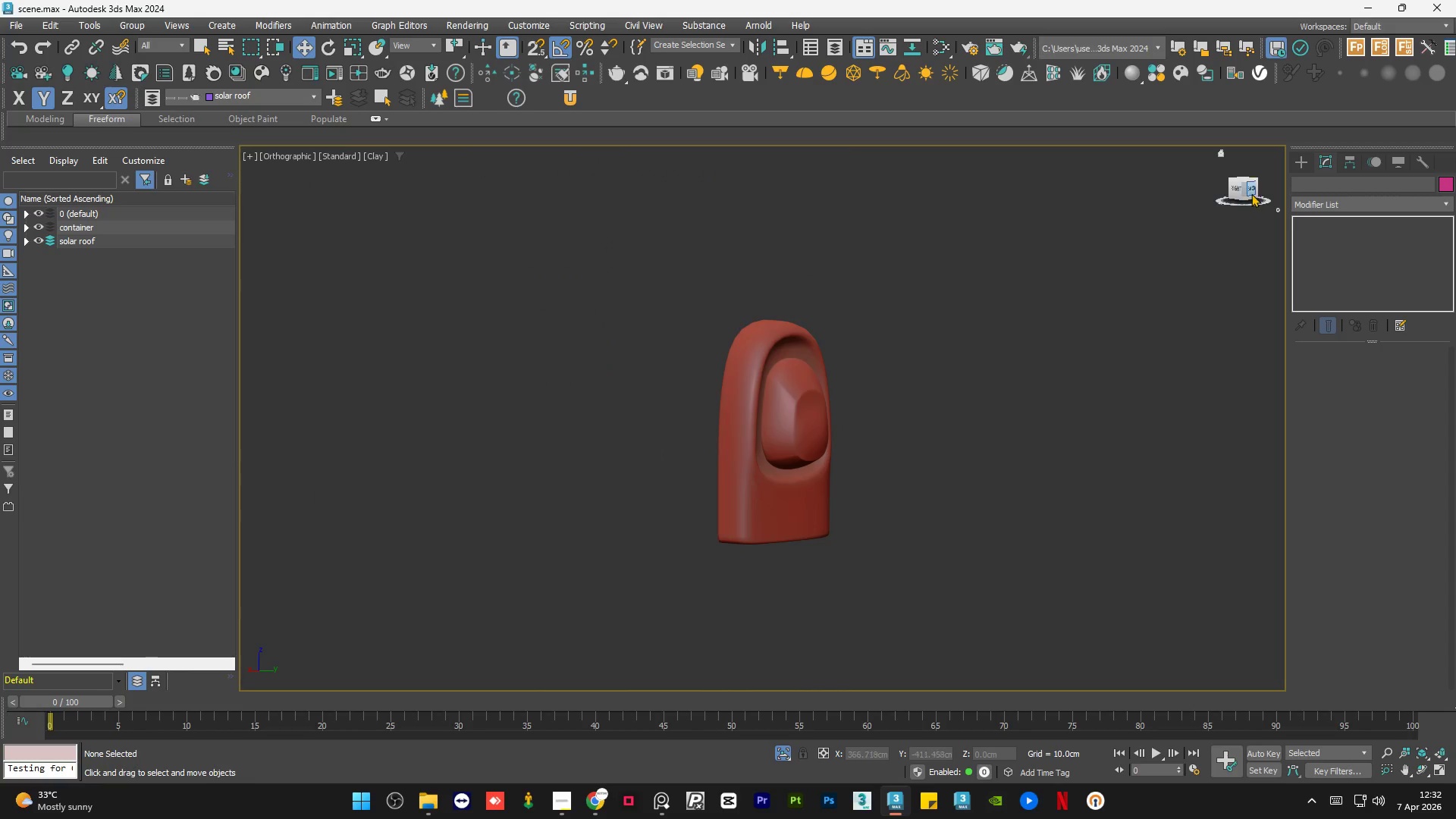 
scroll: coordinate [808, 439], scroll_direction: down, amount: 2.0
 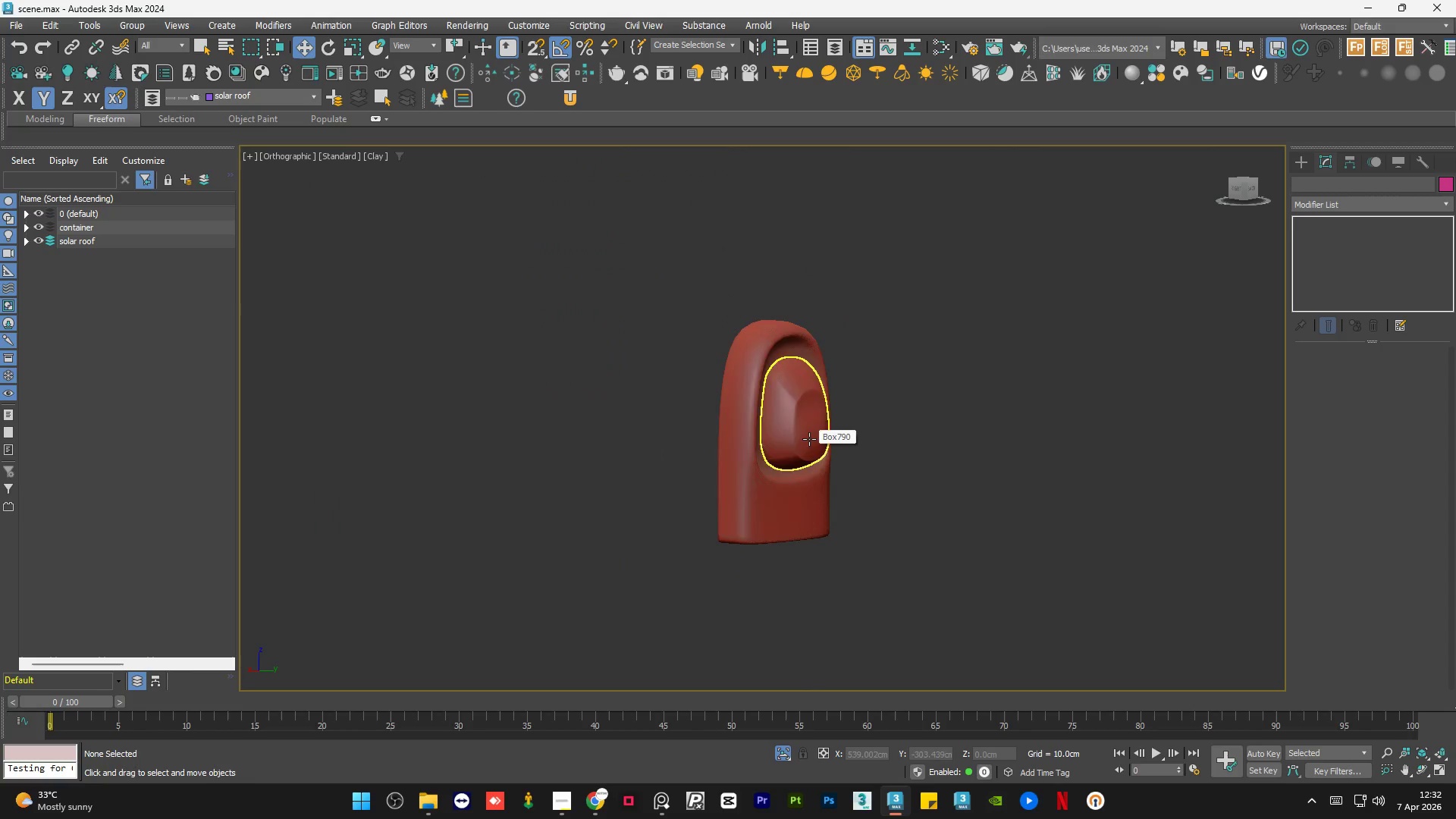 
left_click([1251, 192])
 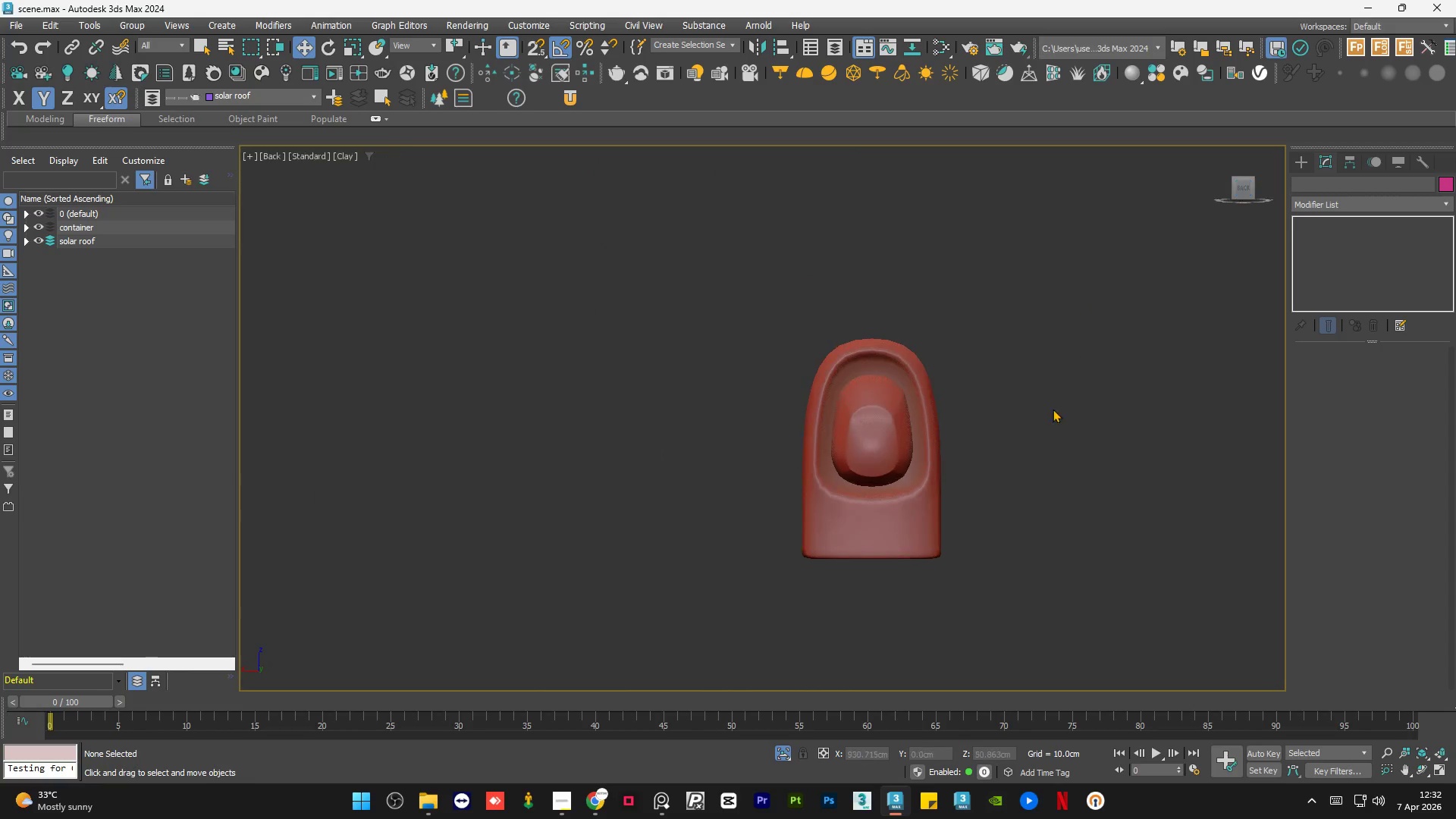 
scroll: coordinate [929, 440], scroll_direction: up, amount: 3.0
 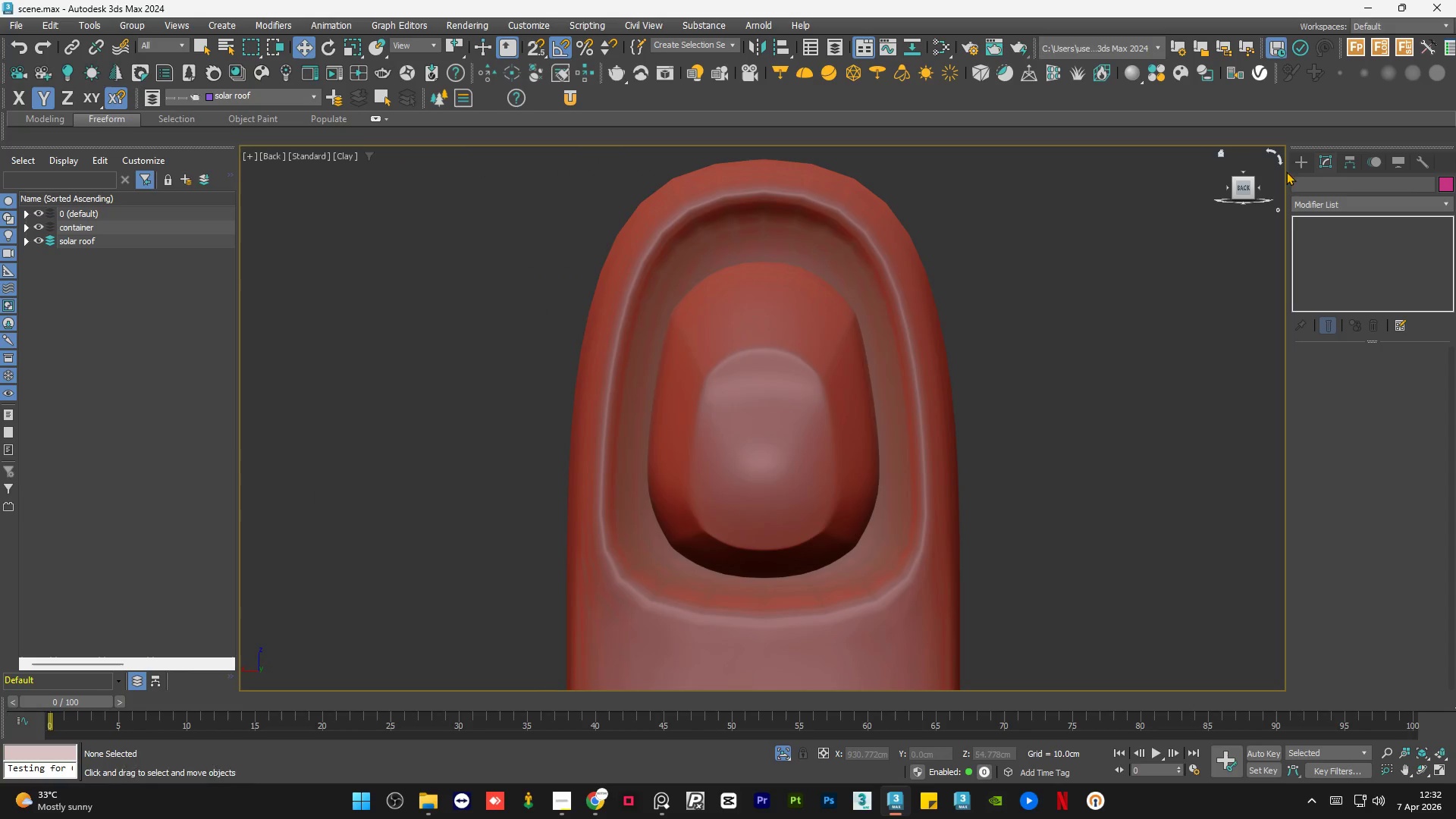 
left_click([1309, 163])
 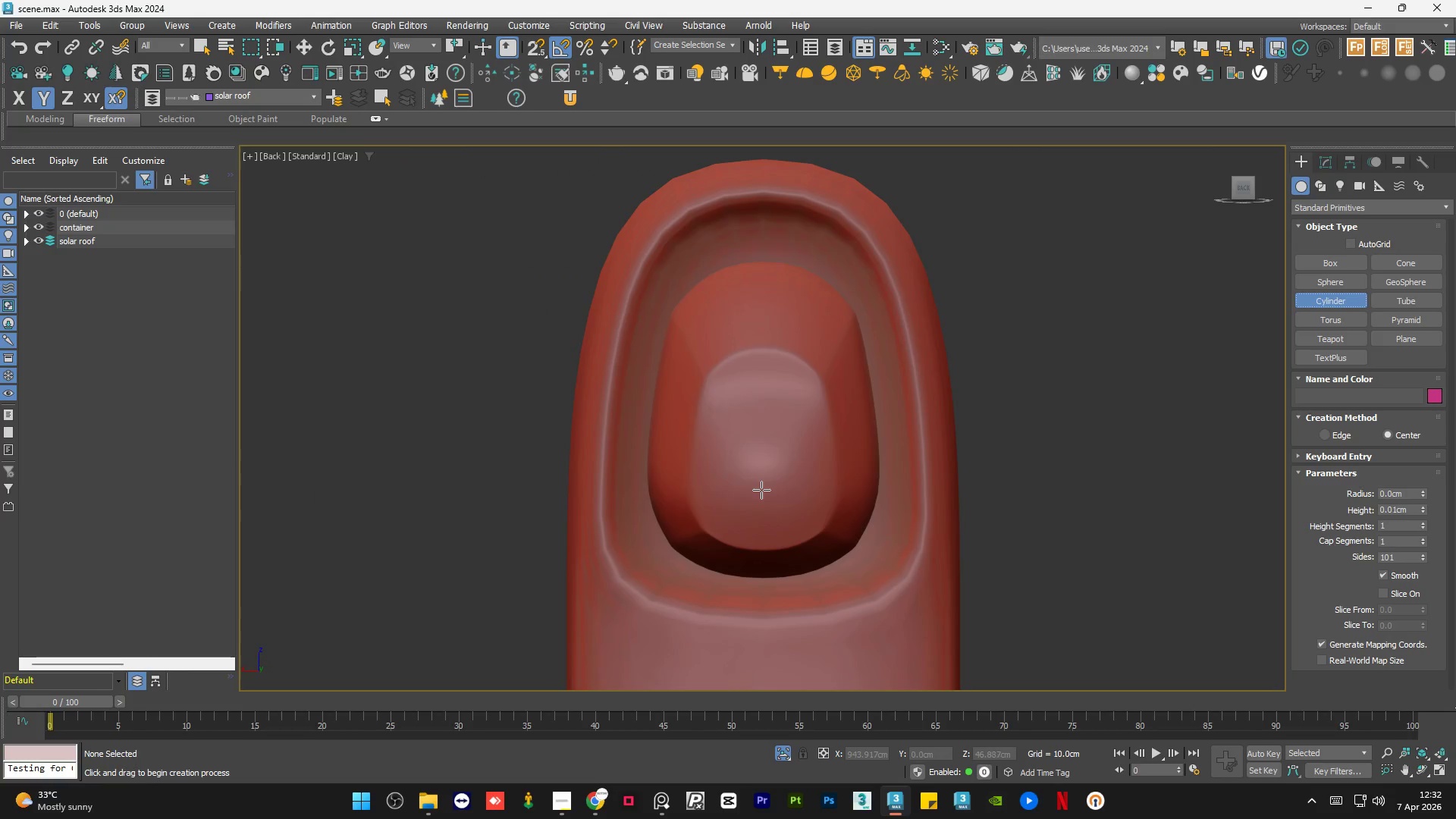 
left_click_drag(start_coordinate=[761, 492], to_coordinate=[781, 457])
 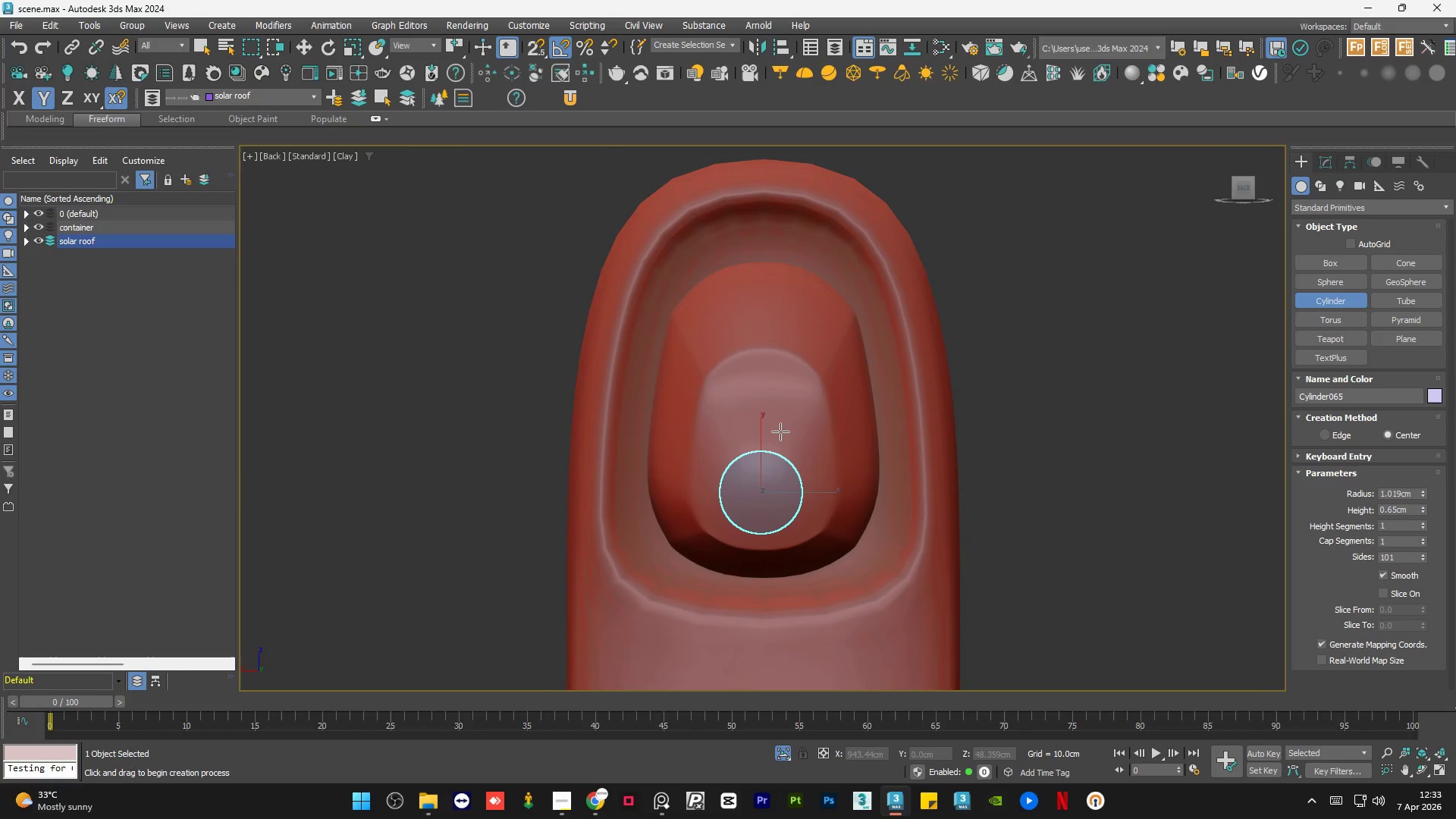 
left_click([780, 431])
 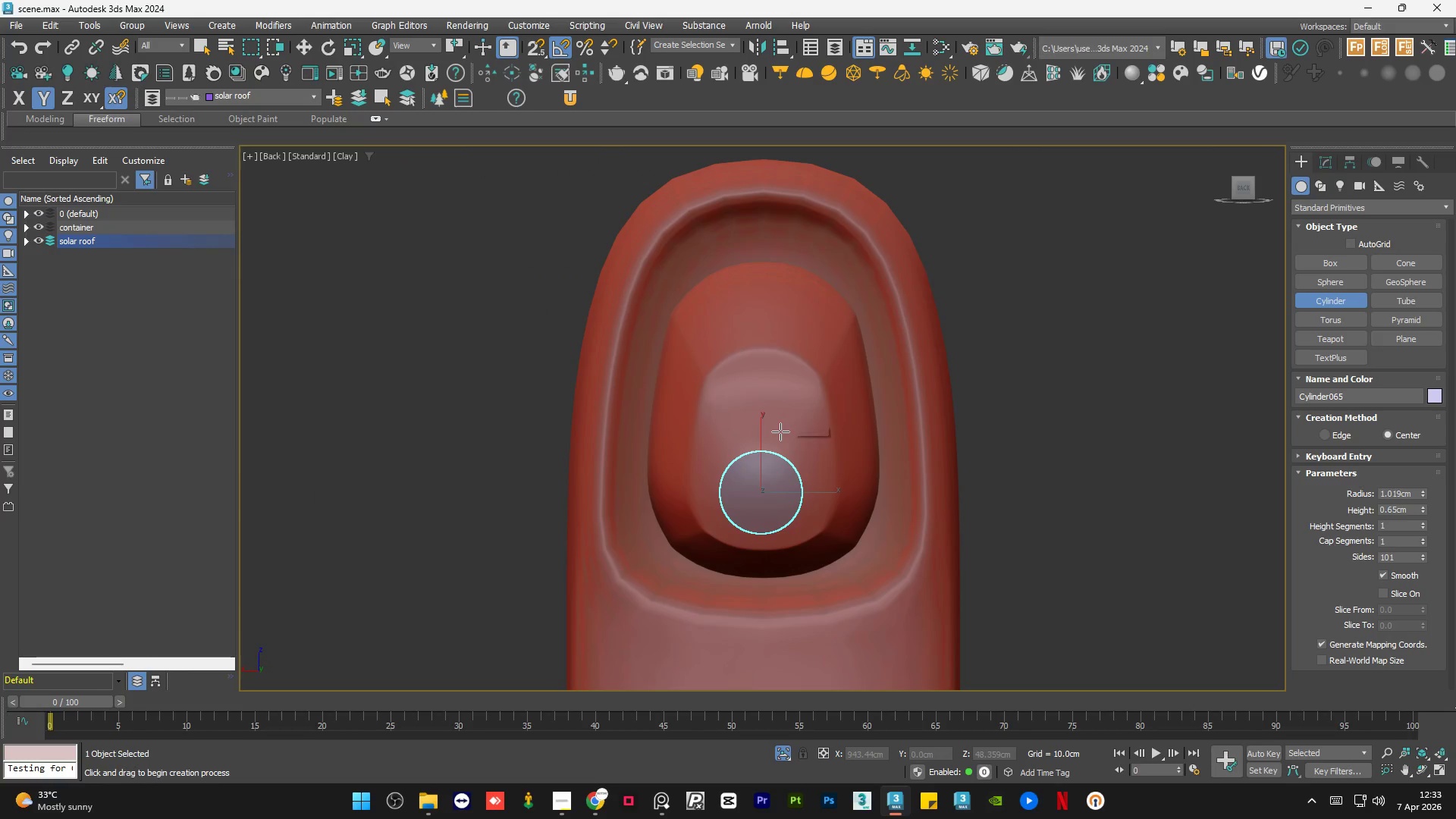 
key(W)
 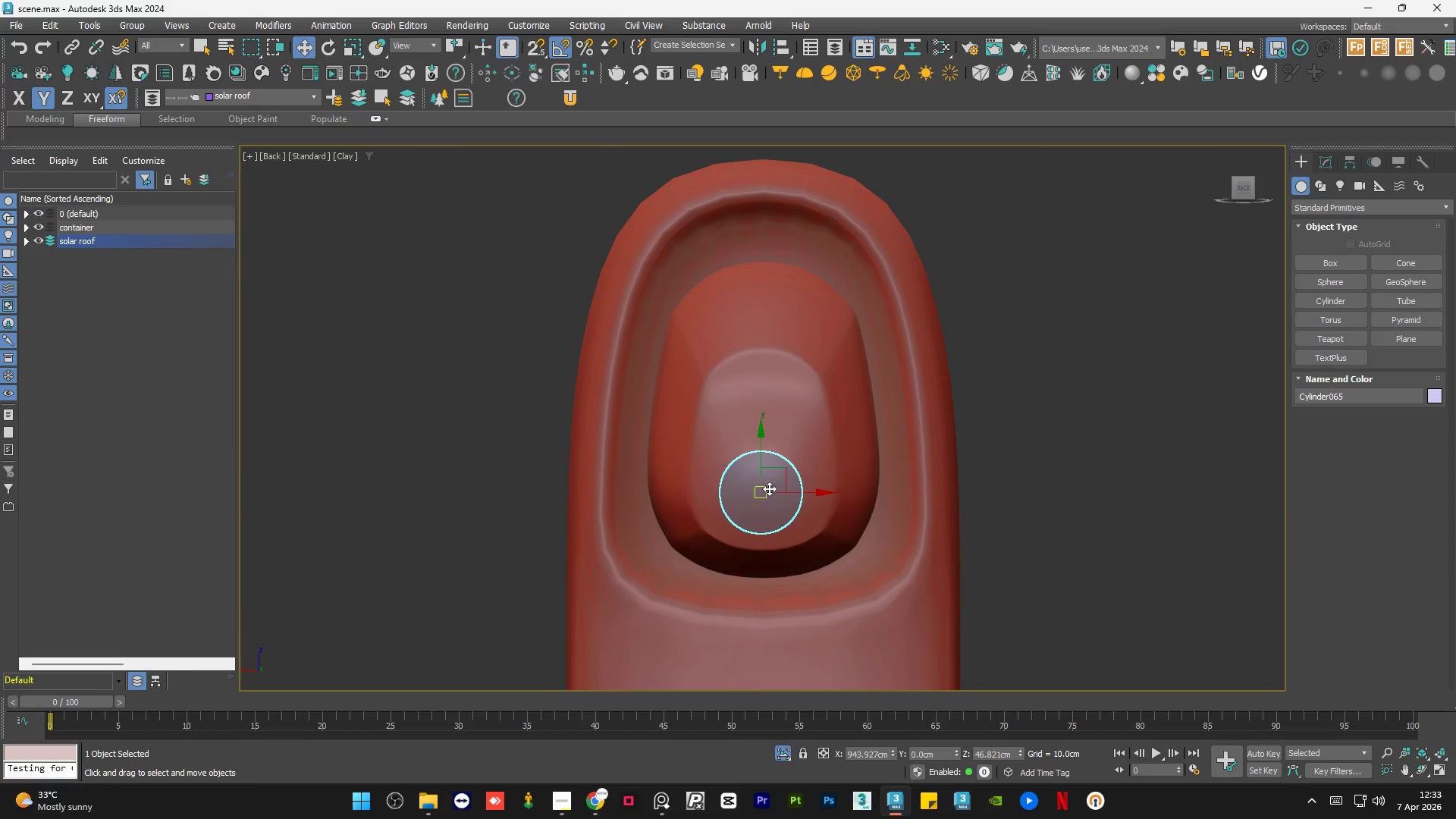 
scroll: coordinate [777, 496], scroll_direction: up, amount: 1.0
 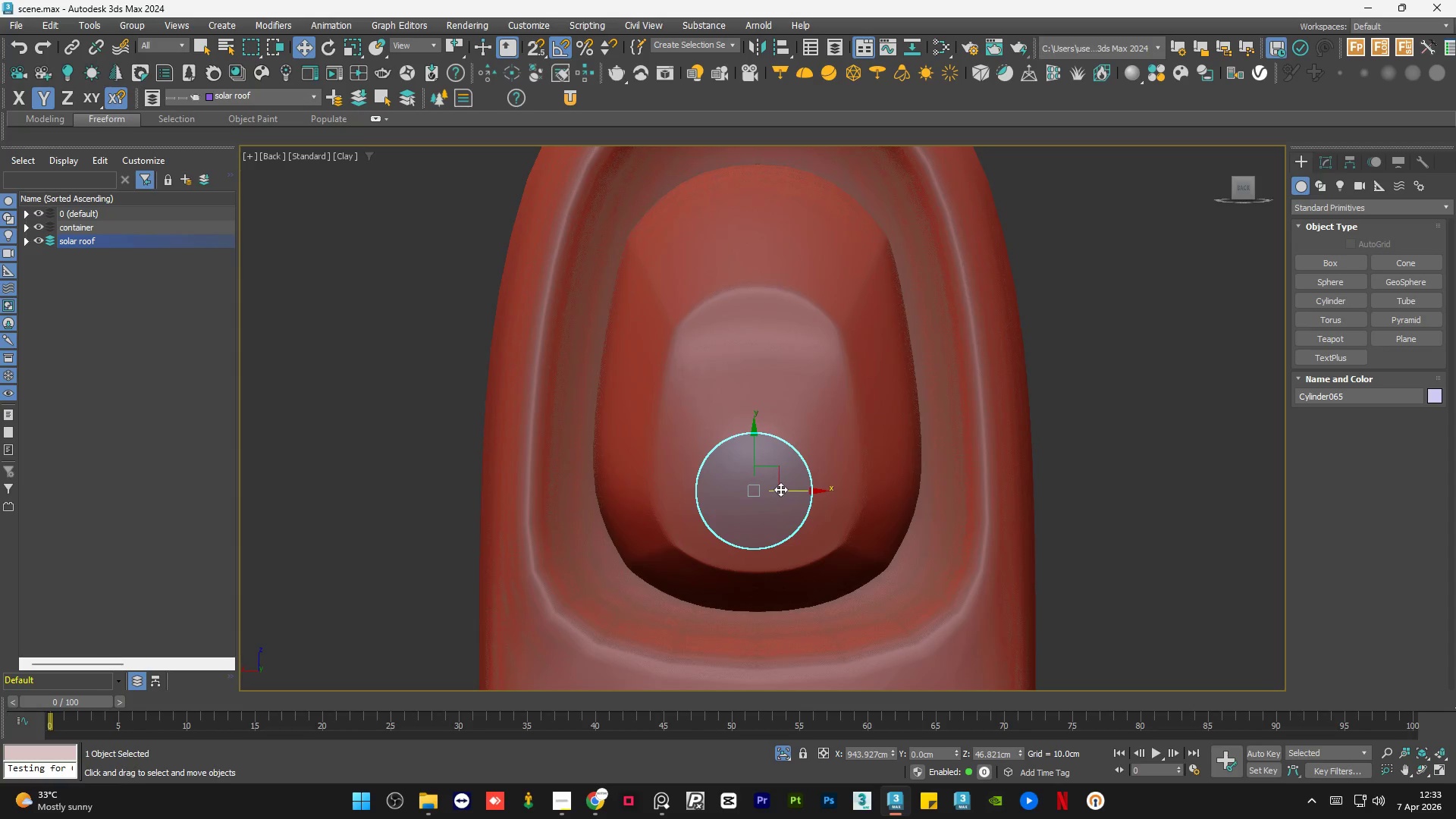 
scroll: coordinate [781, 488], scroll_direction: down, amount: 1.0
 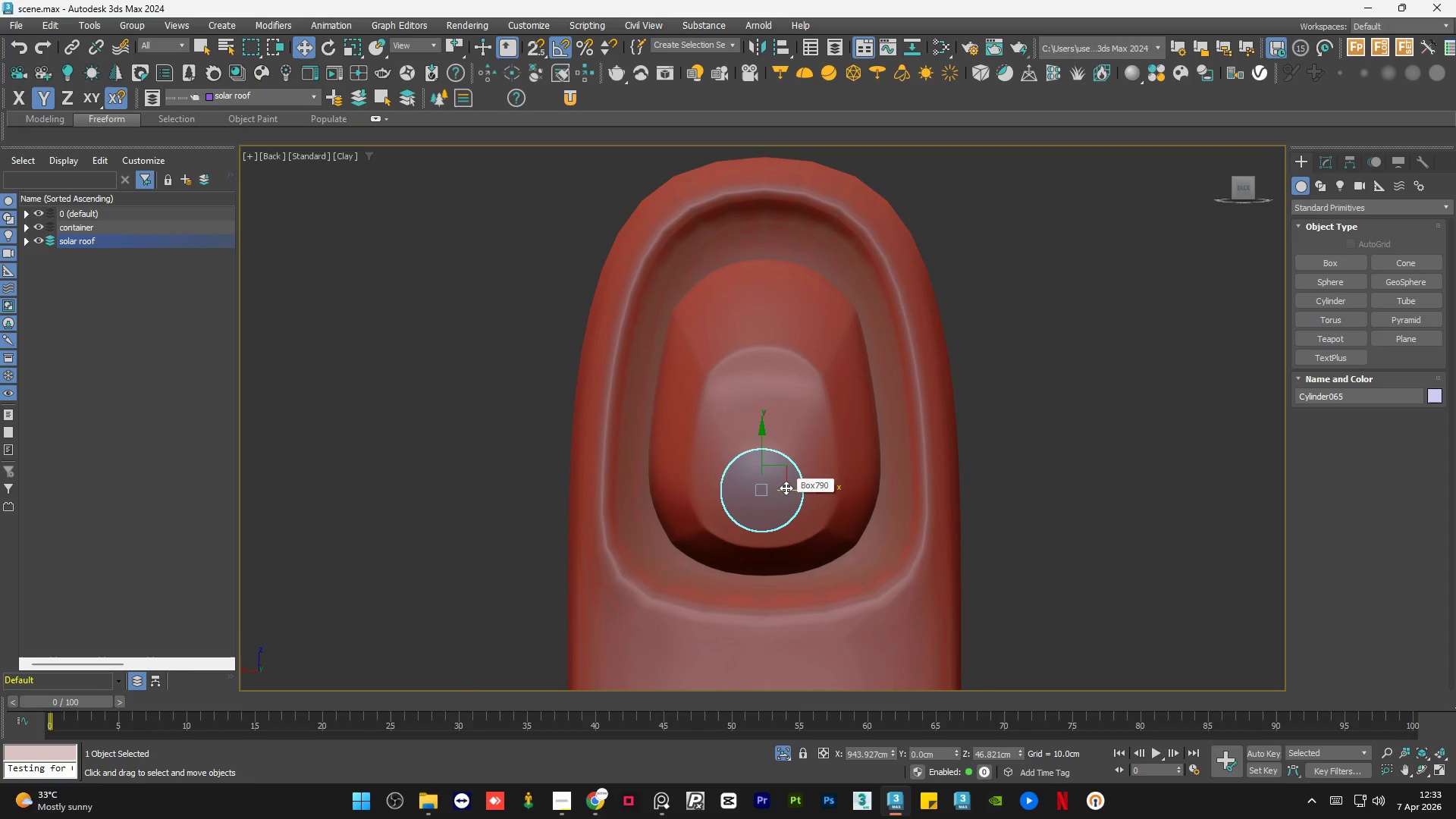 
key(S)
 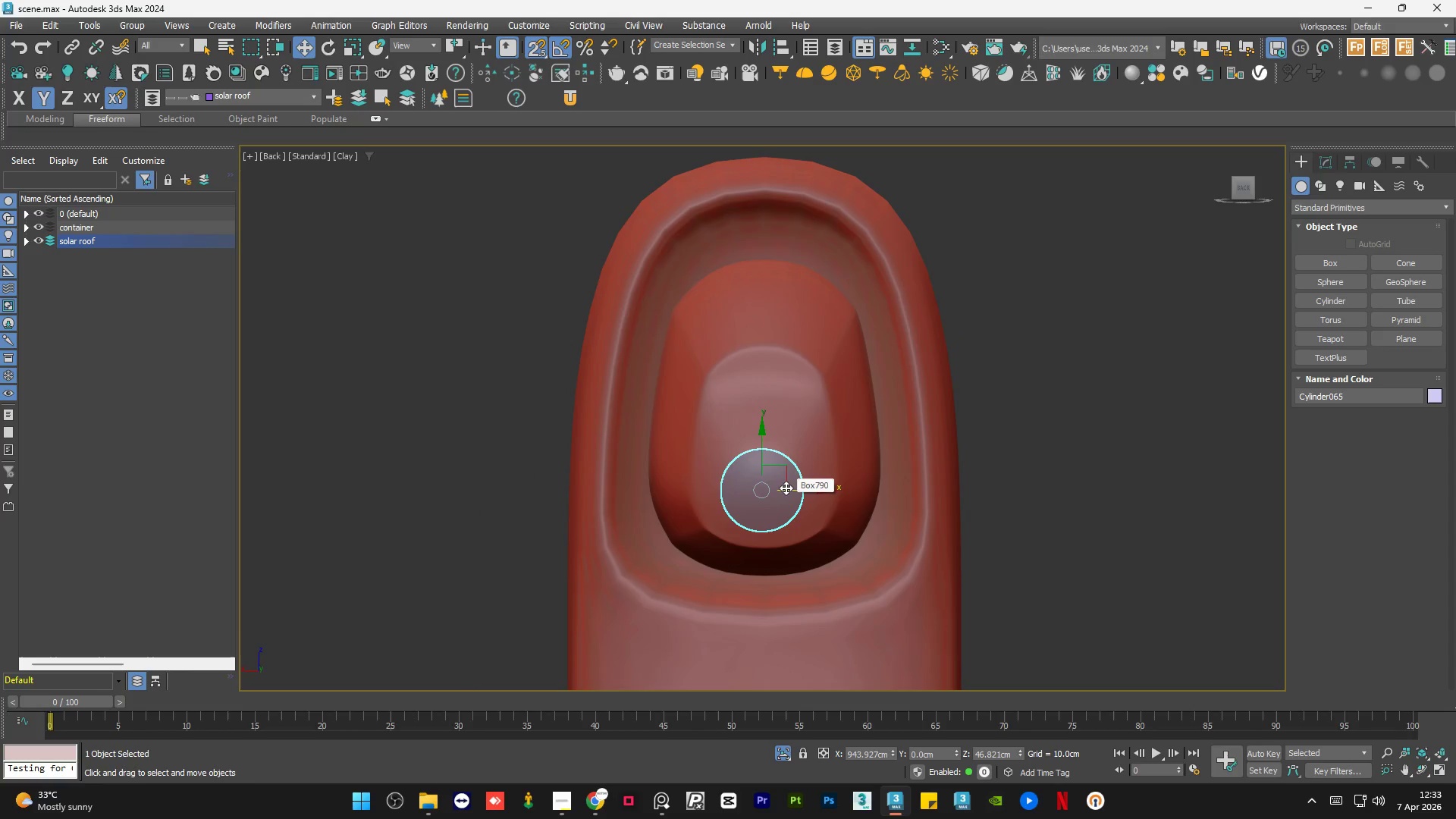 
left_click_drag(start_coordinate=[786, 488], to_coordinate=[764, 156])
 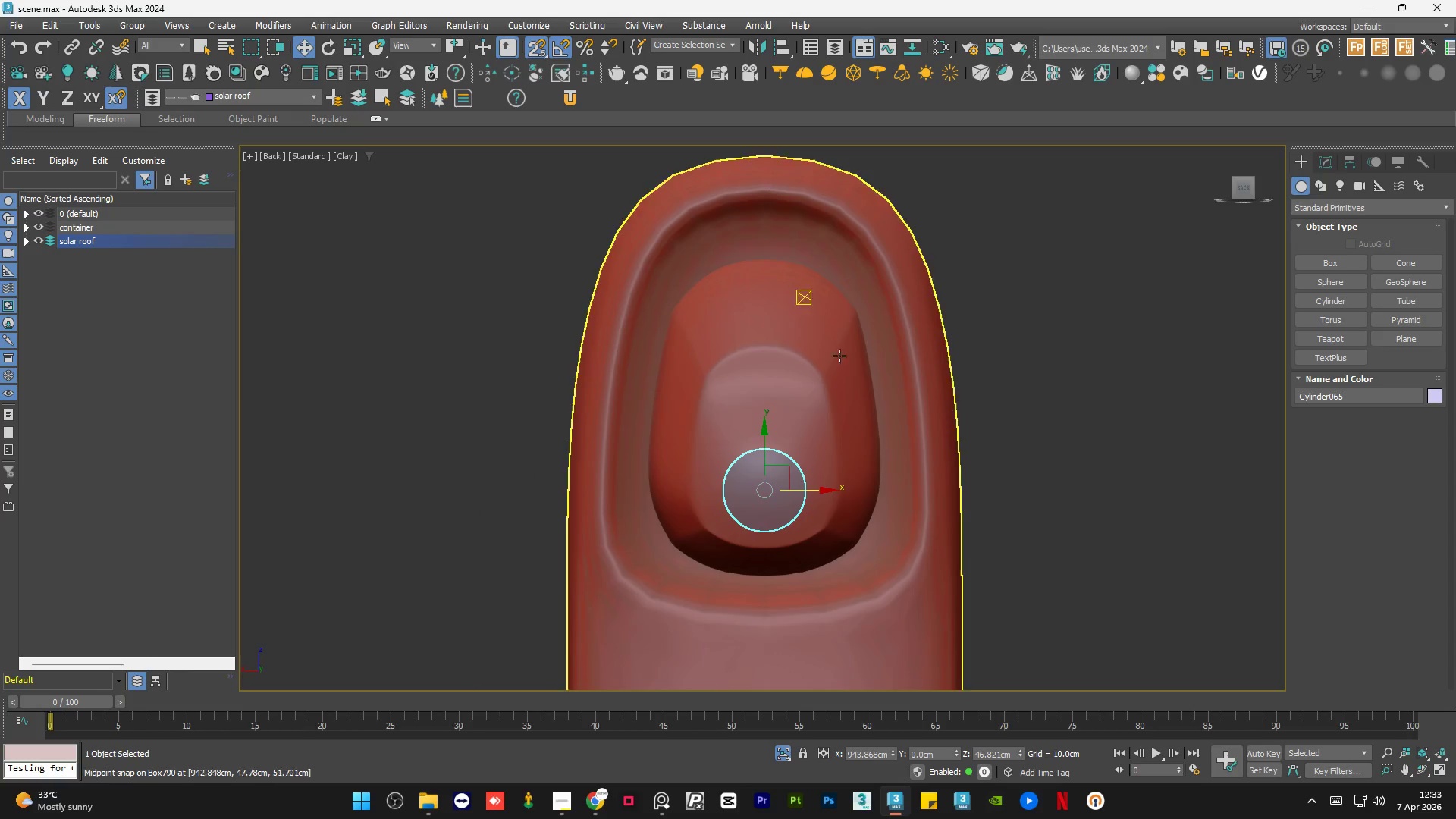 
key(S)
 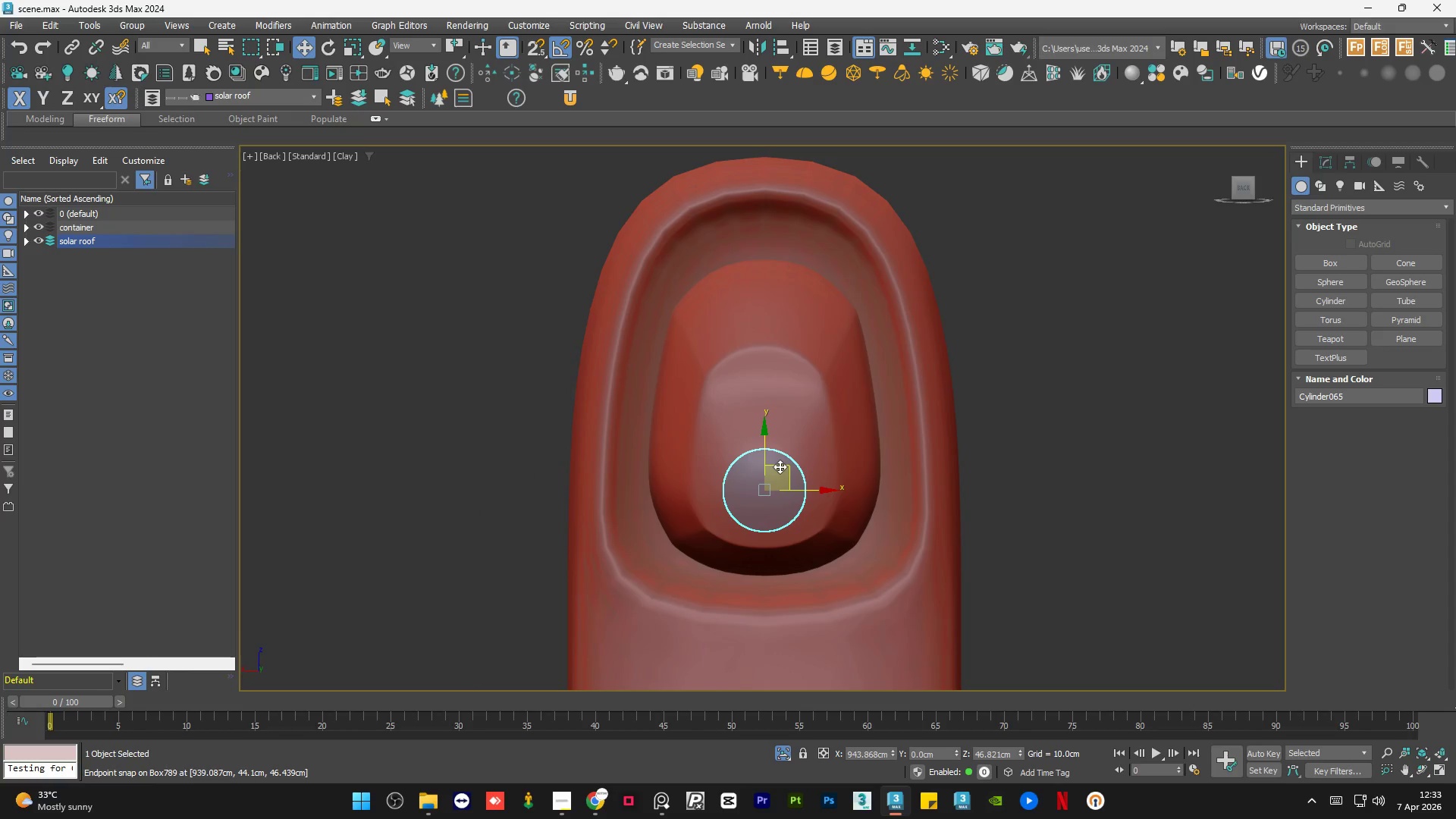 
hold_key(key=AltLeft, duration=0.77)
 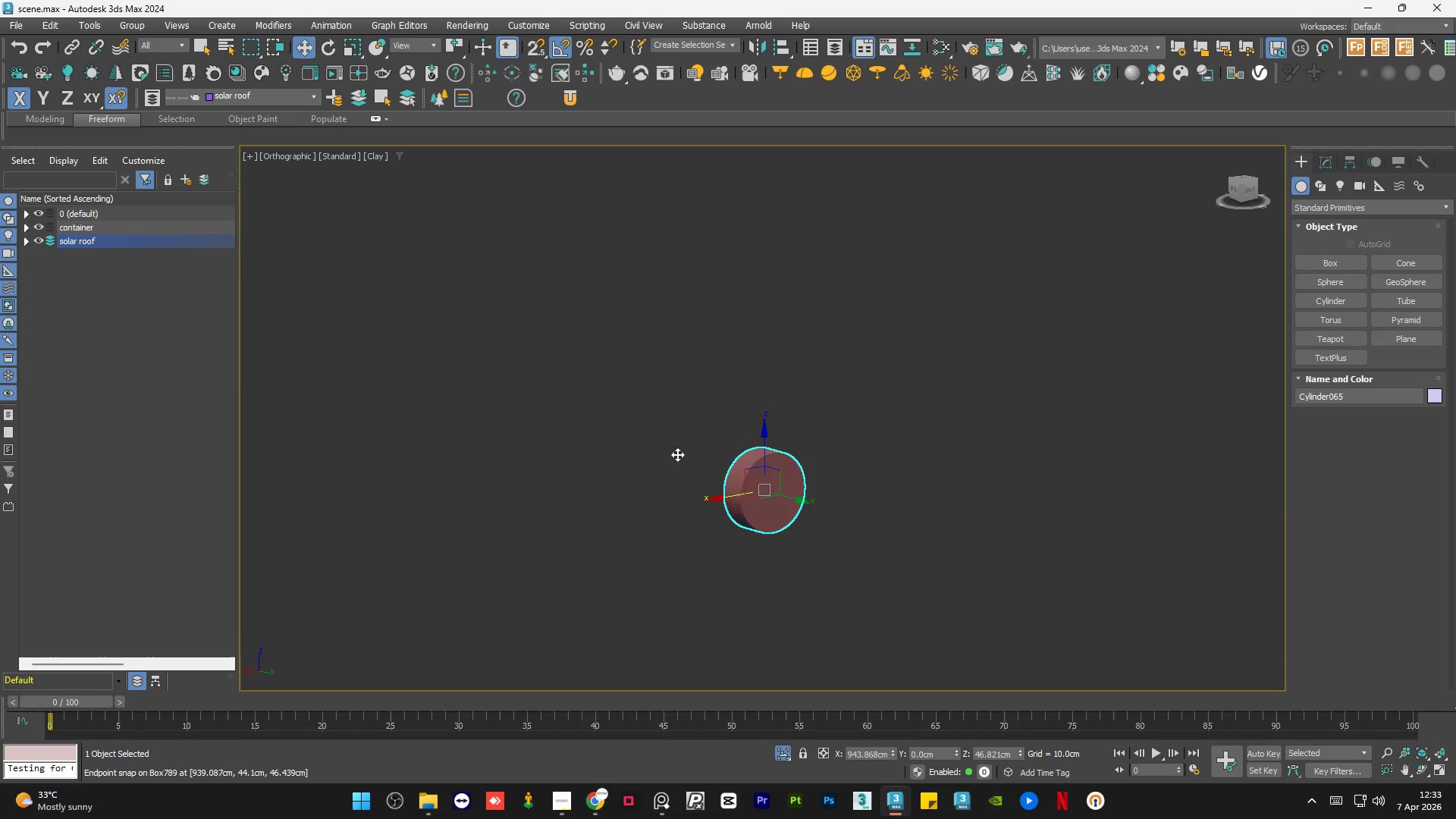 
hold_key(key=AltLeft, duration=0.34)
 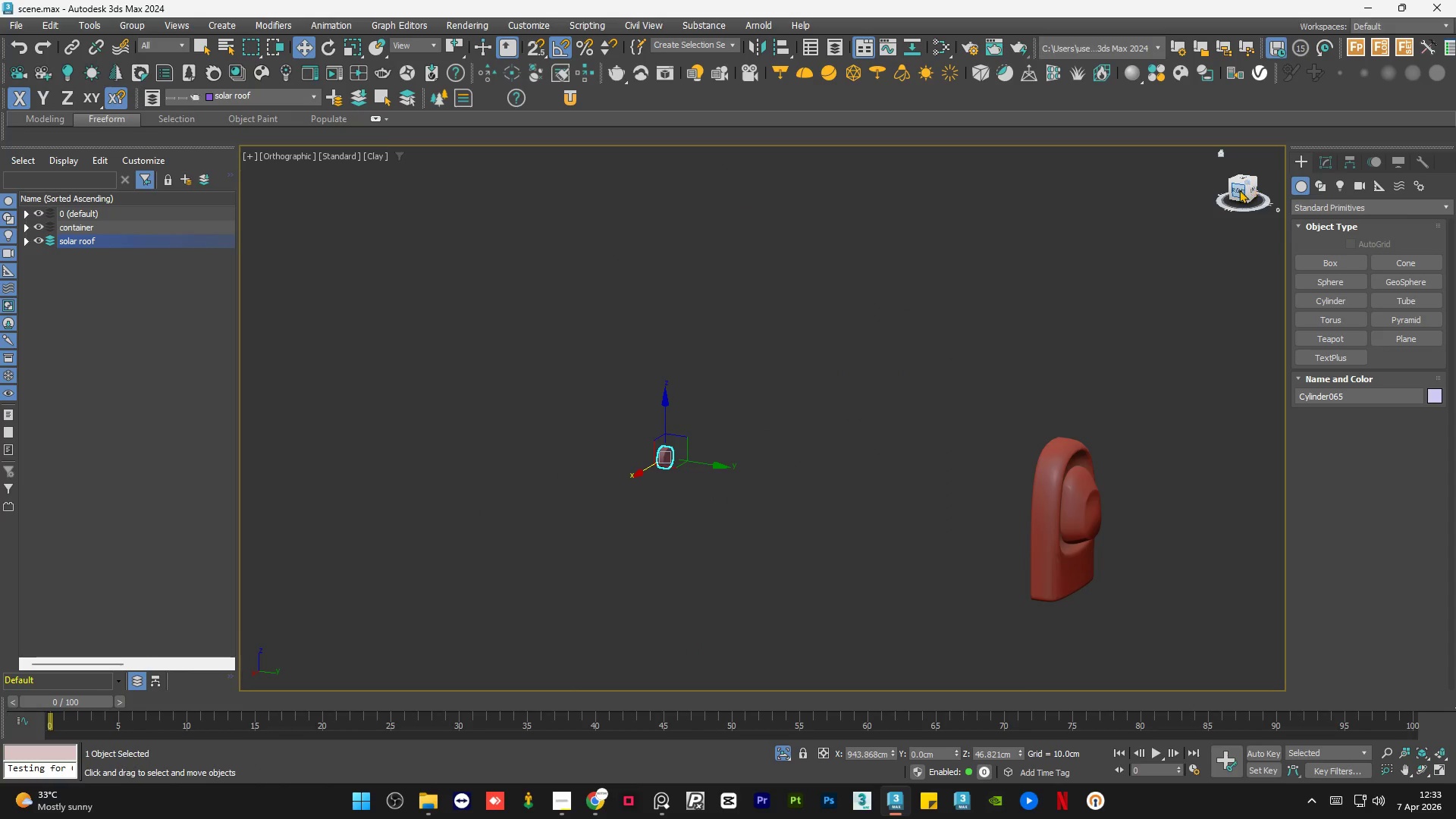 
scroll: coordinate [601, 441], scroll_direction: down, amount: 4.0
 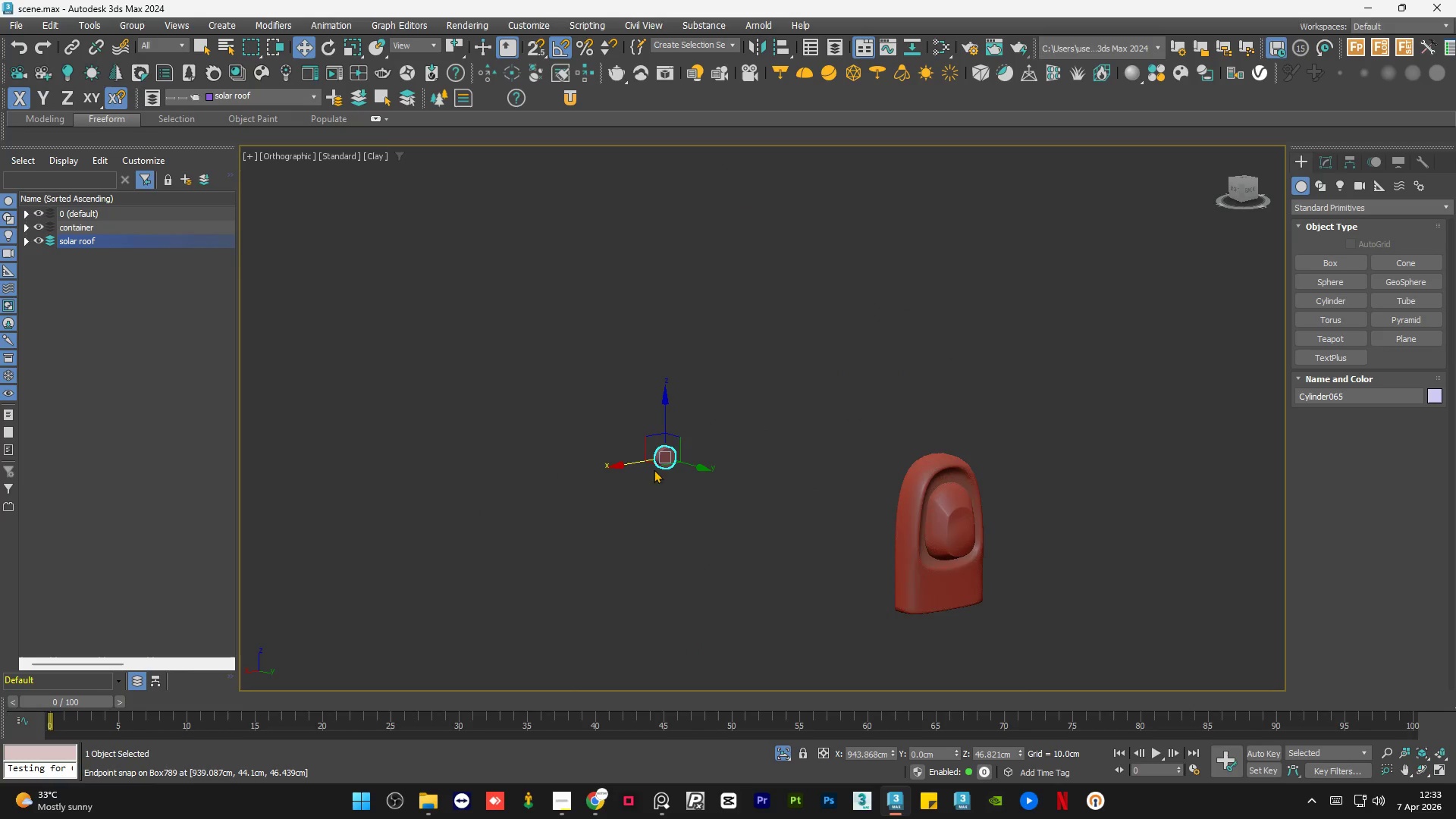 
left_click([1233, 193])
 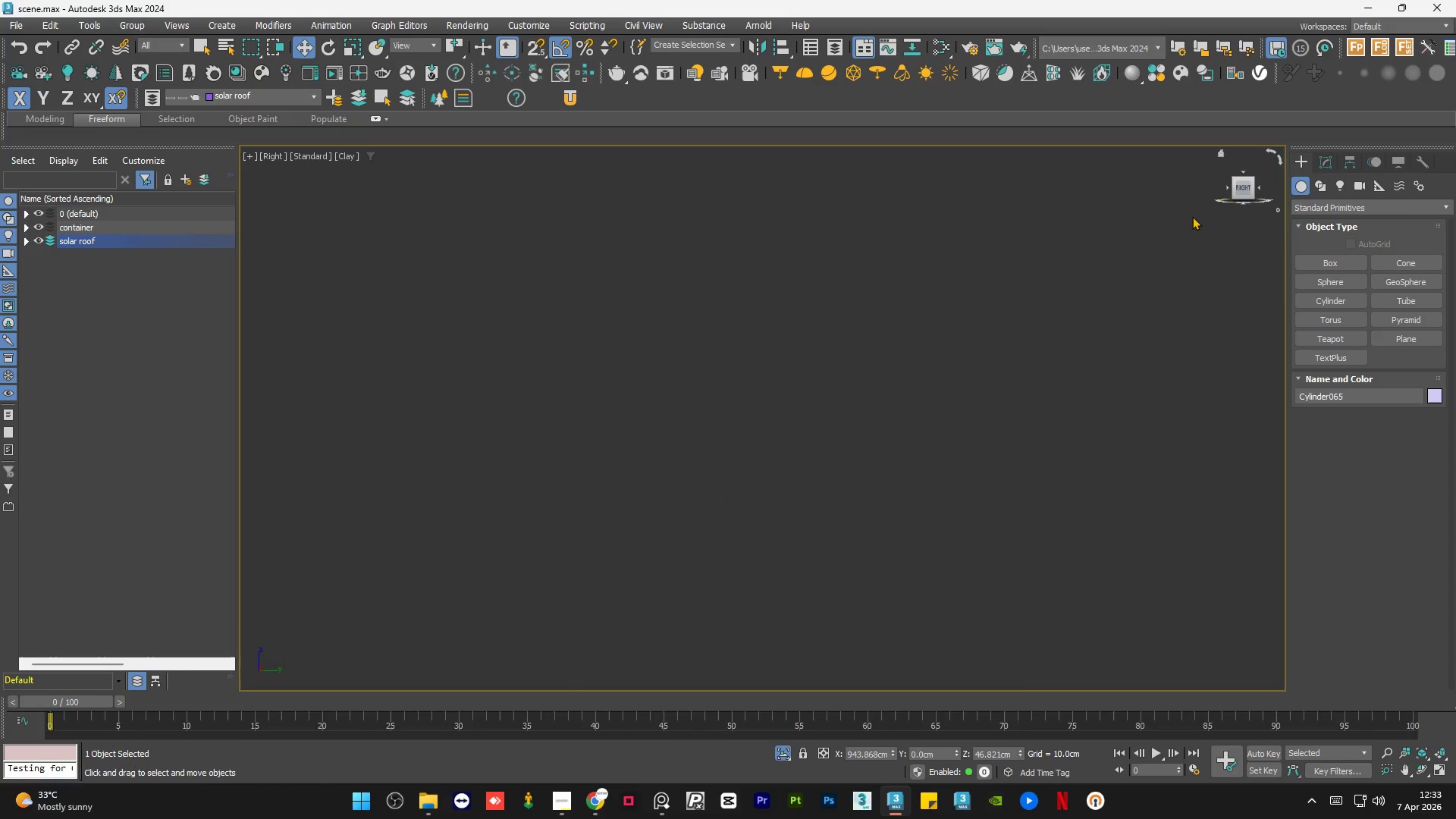 
key(Z)
 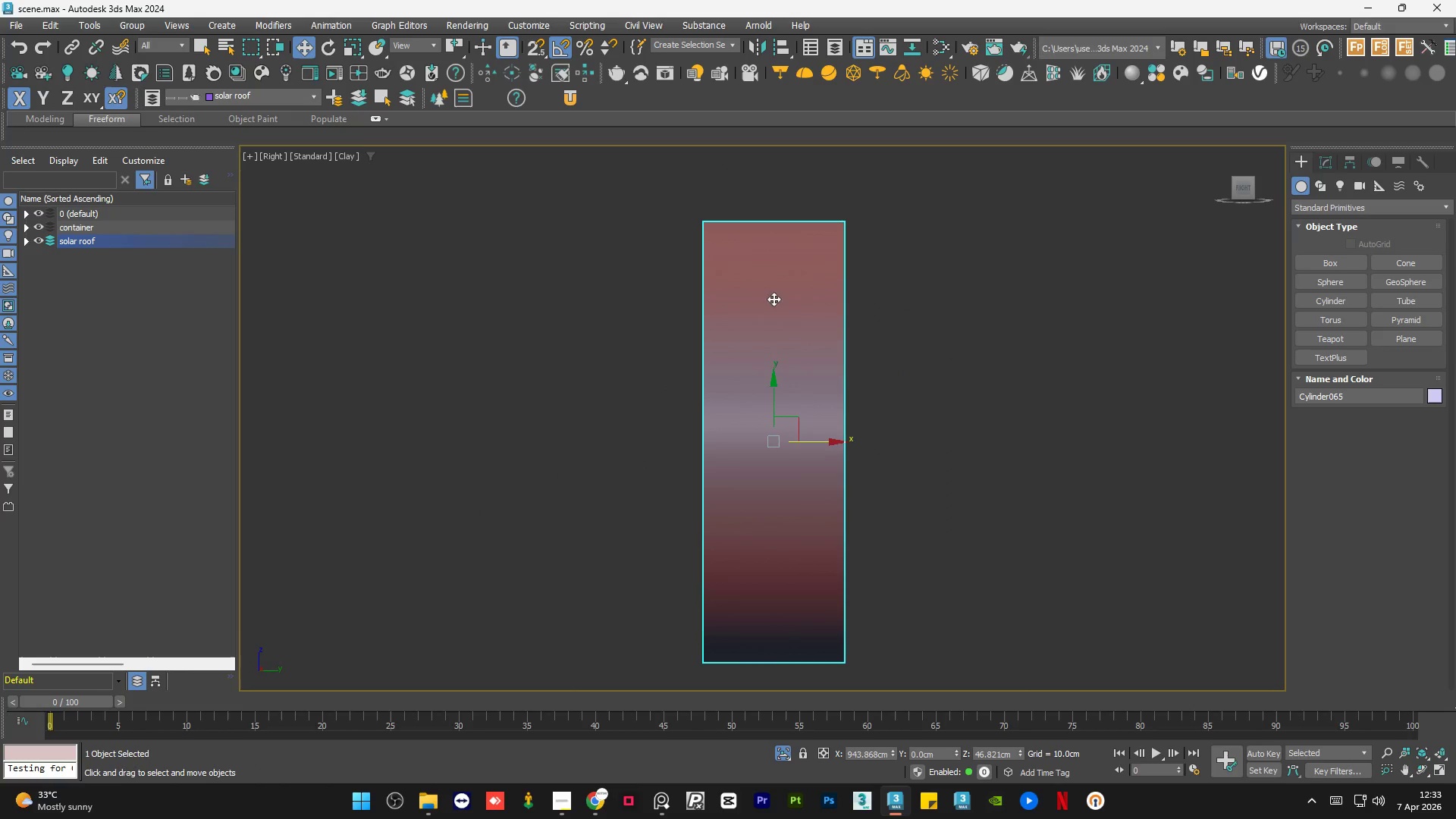 
scroll: coordinate [654, 397], scroll_direction: down, amount: 9.0
 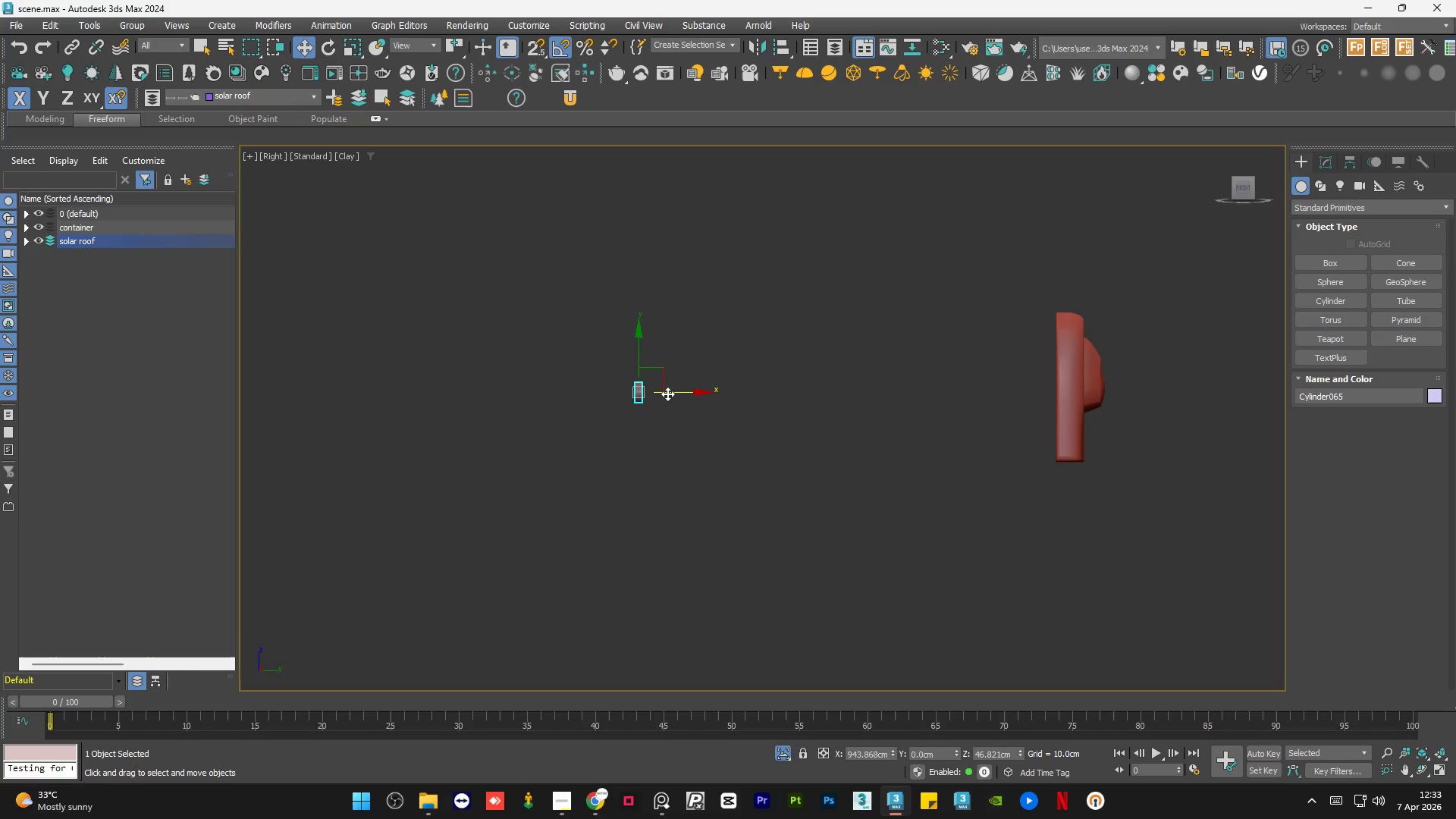 
left_click_drag(start_coordinate=[671, 394], to_coordinate=[1139, 442])
 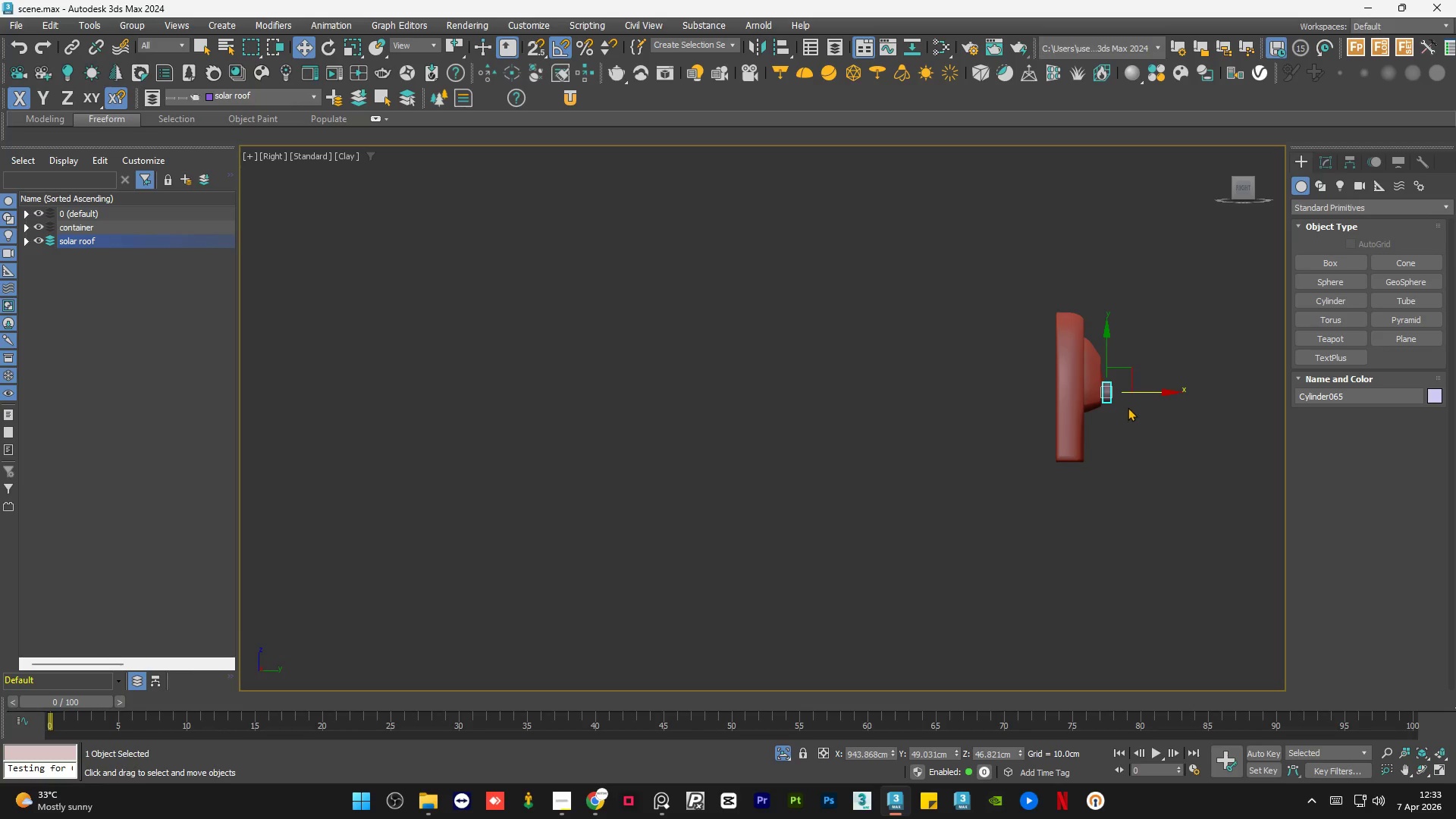 
scroll: coordinate [1040, 404], scroll_direction: up, amount: 7.0
 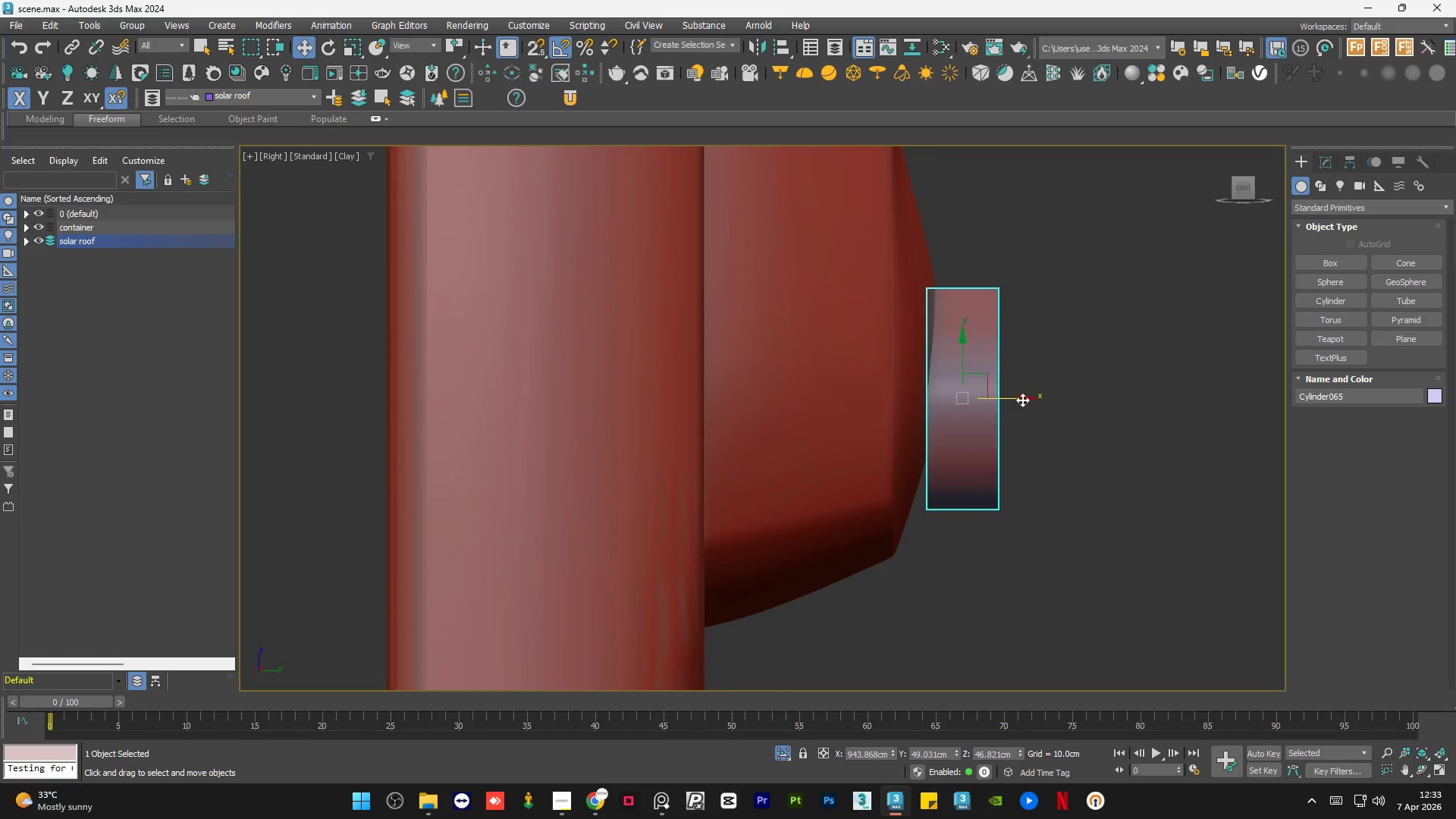 
left_click_drag(start_coordinate=[1022, 400], to_coordinate=[1003, 397])
 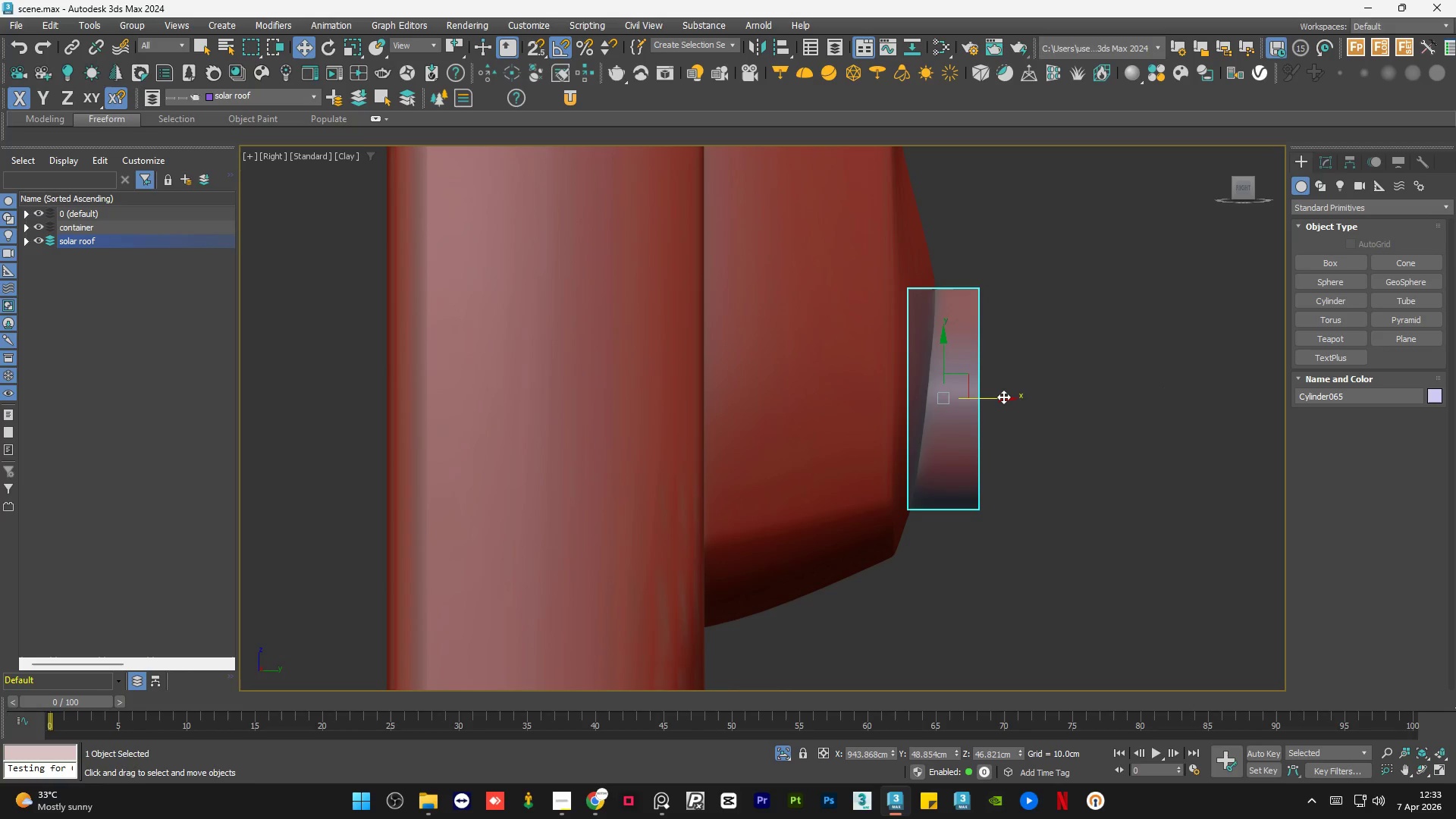 
key(E)
 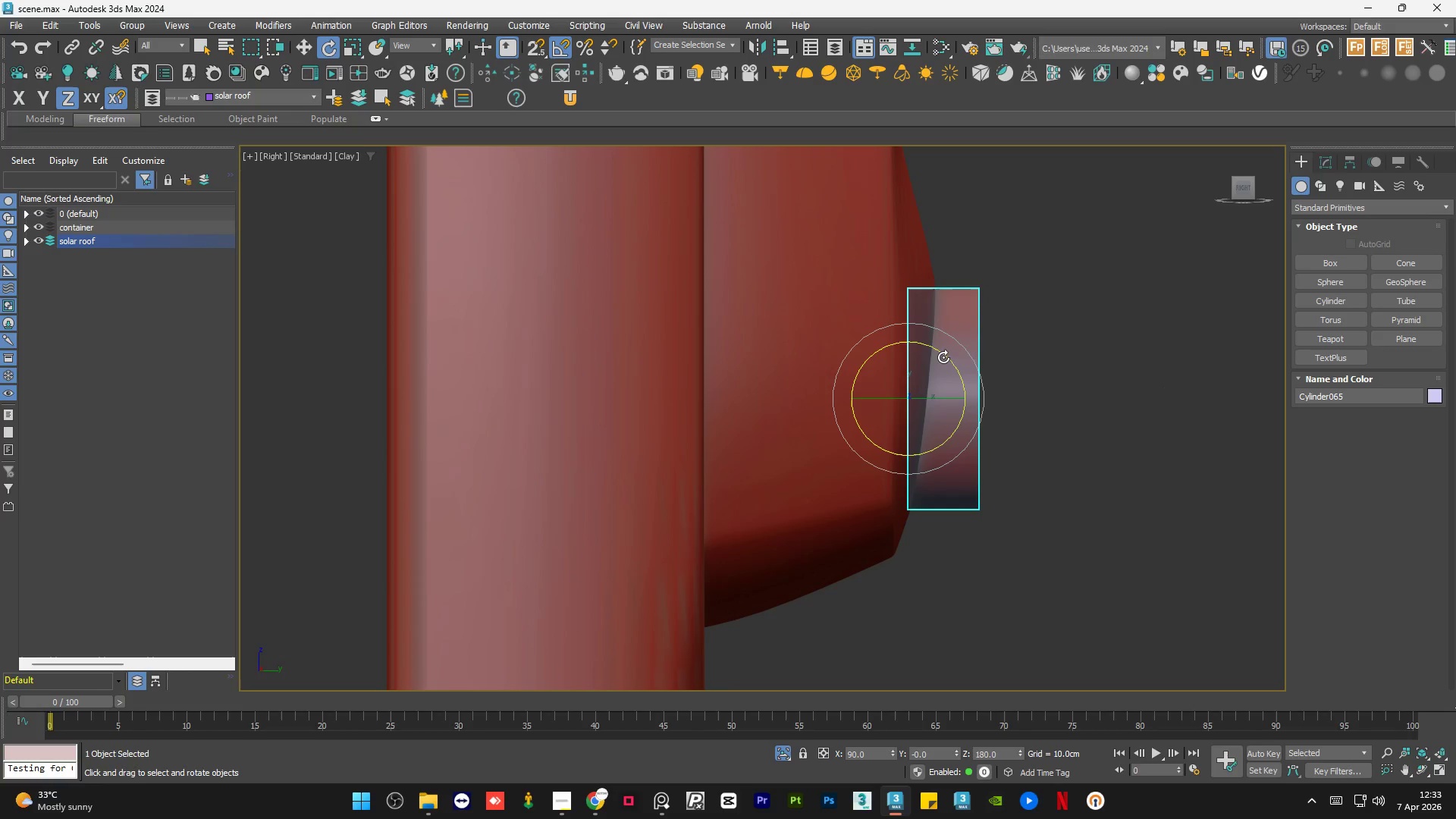 
left_click_drag(start_coordinate=[946, 354], to_coordinate=[956, 356])
 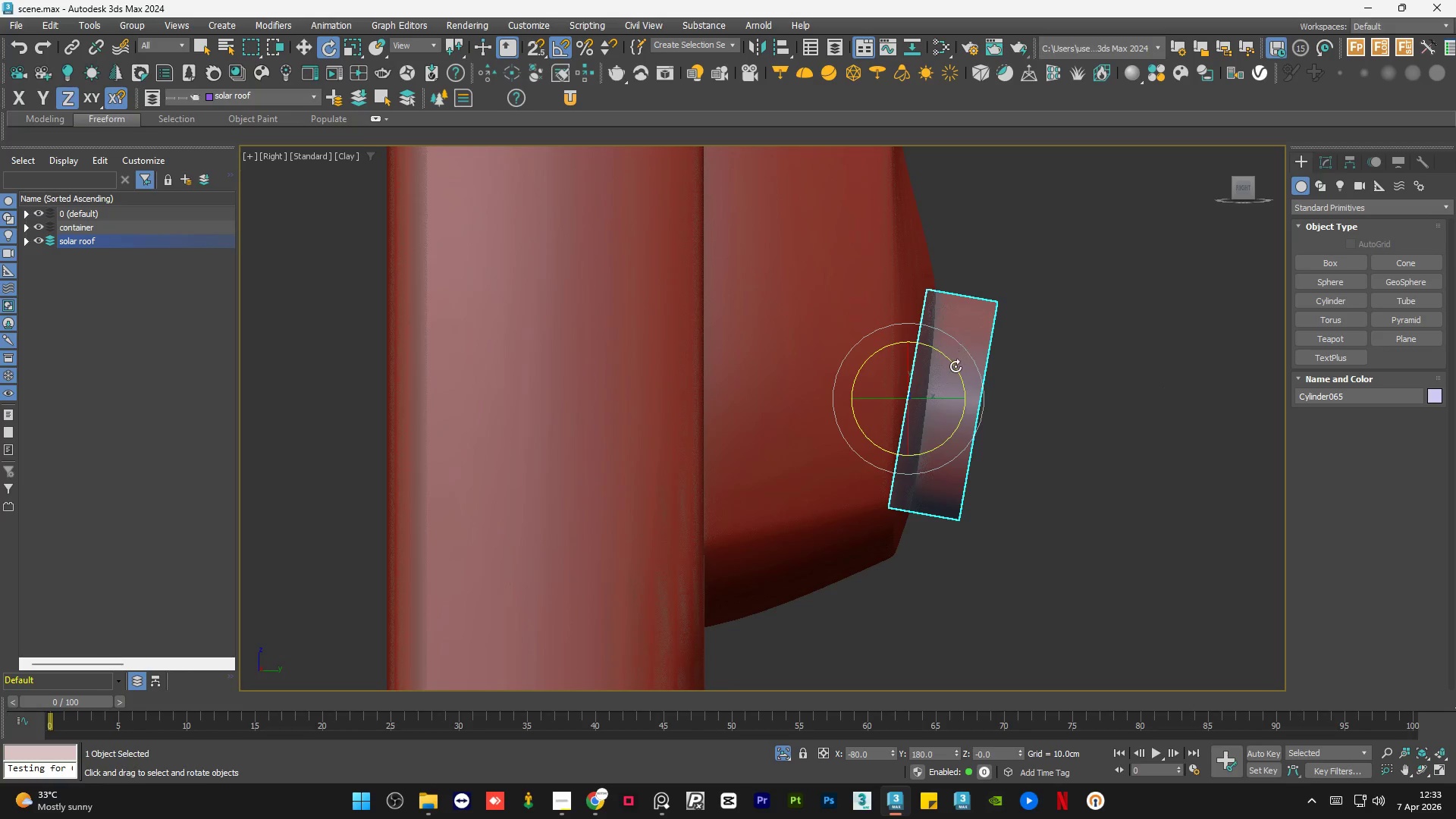 
key(W)
 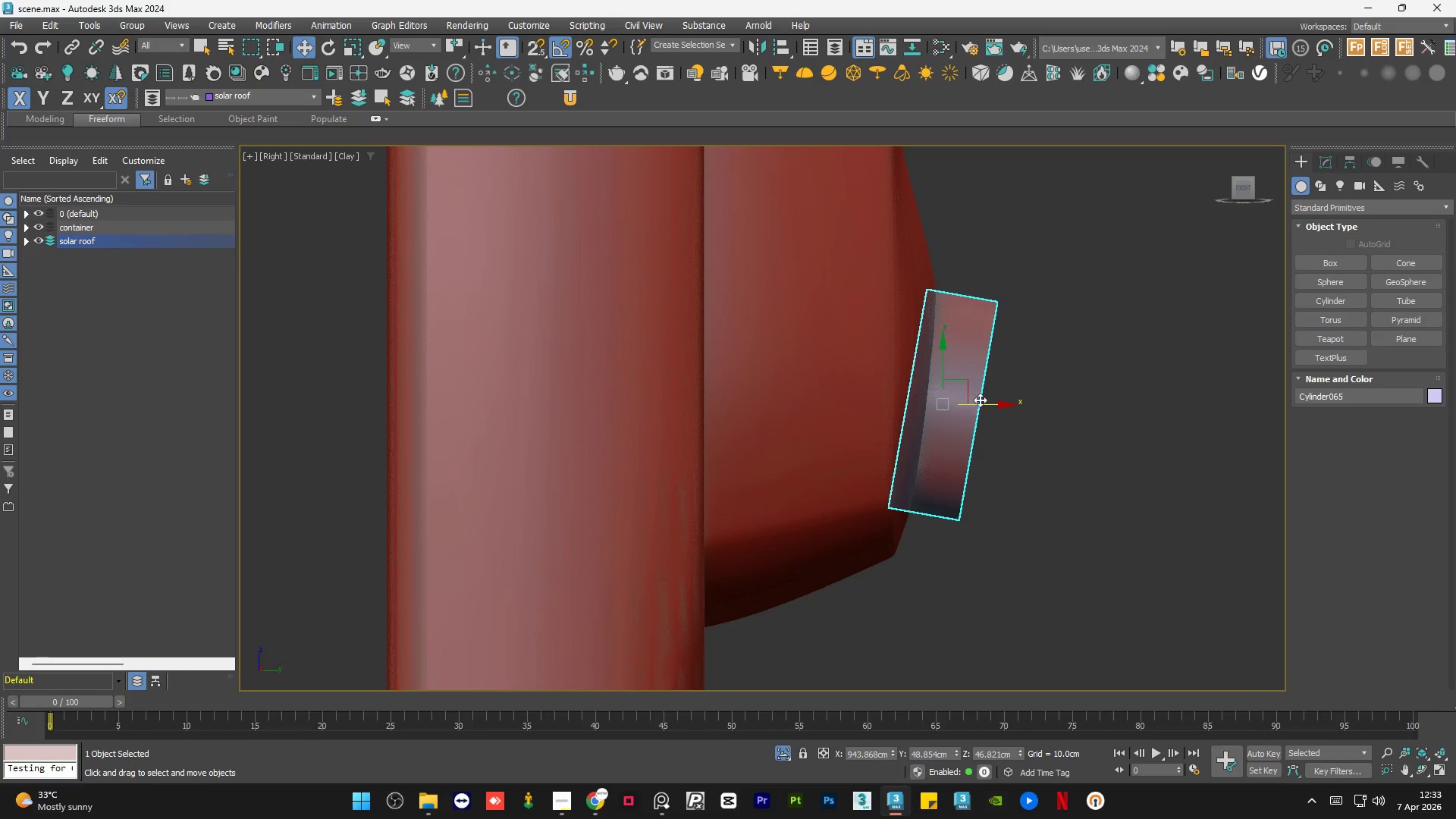 
scroll: coordinate [998, 384], scroll_direction: up, amount: 1.0
 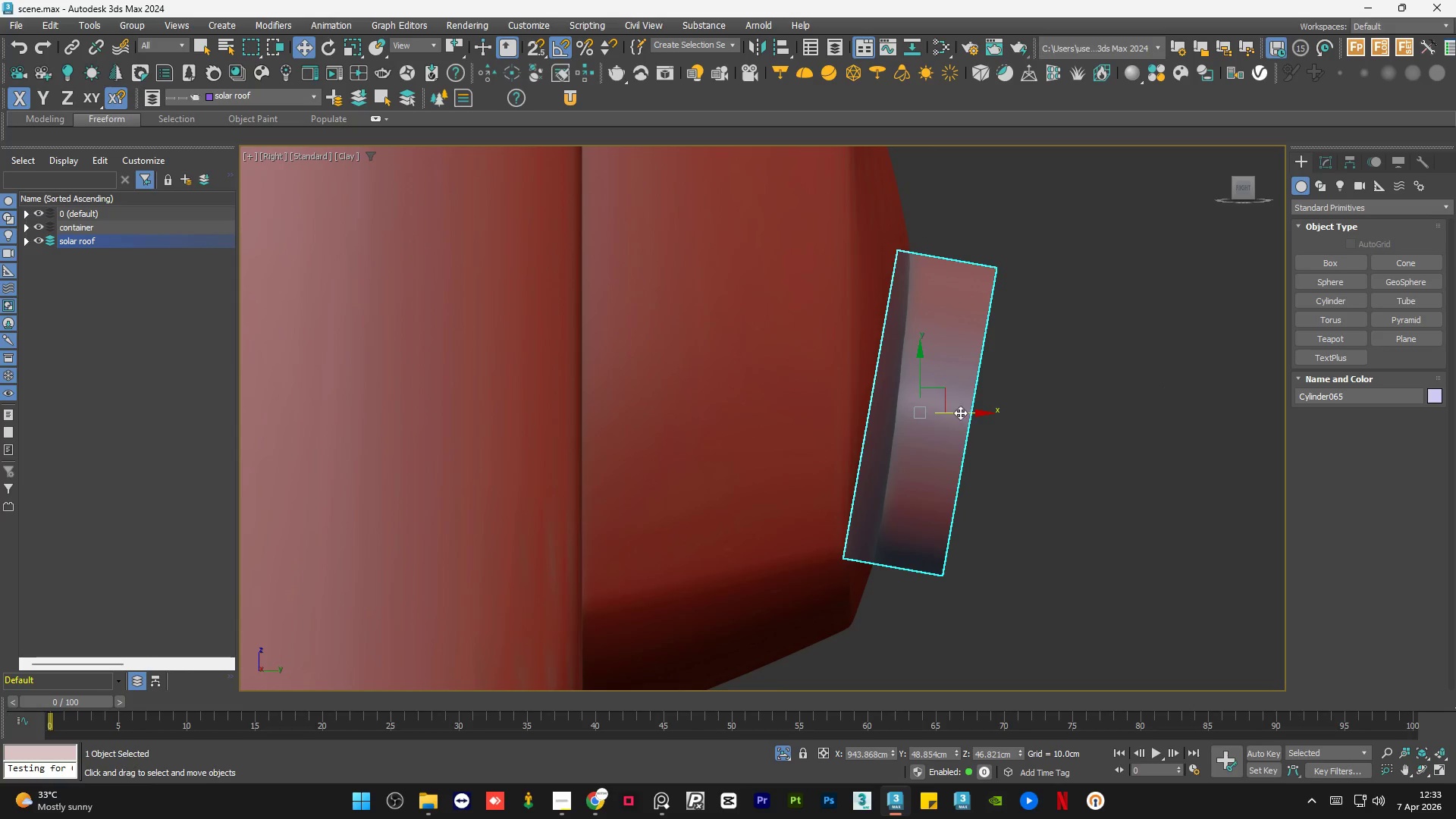 
left_click_drag(start_coordinate=[959, 414], to_coordinate=[968, 414])
 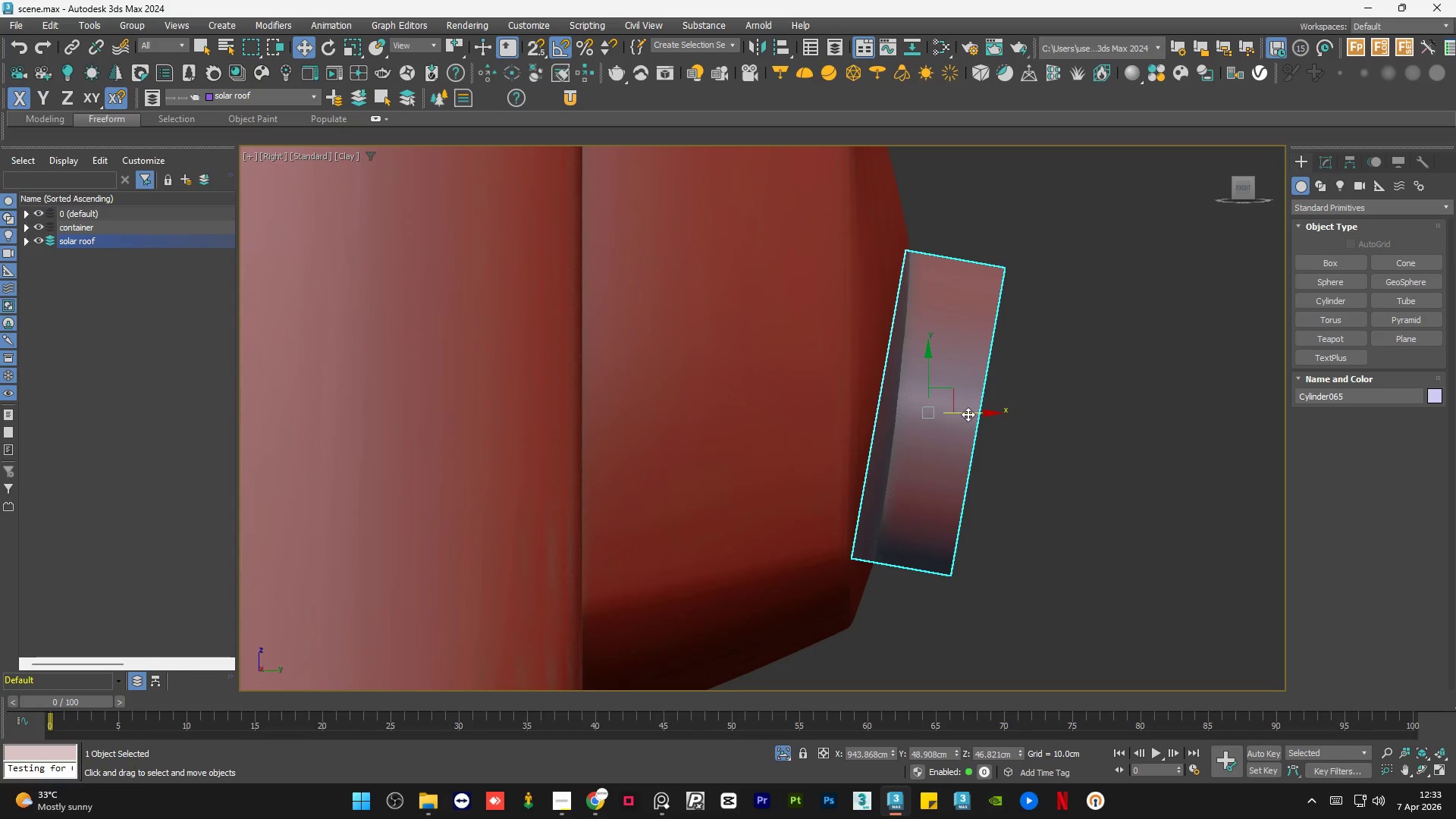 
key(E)
 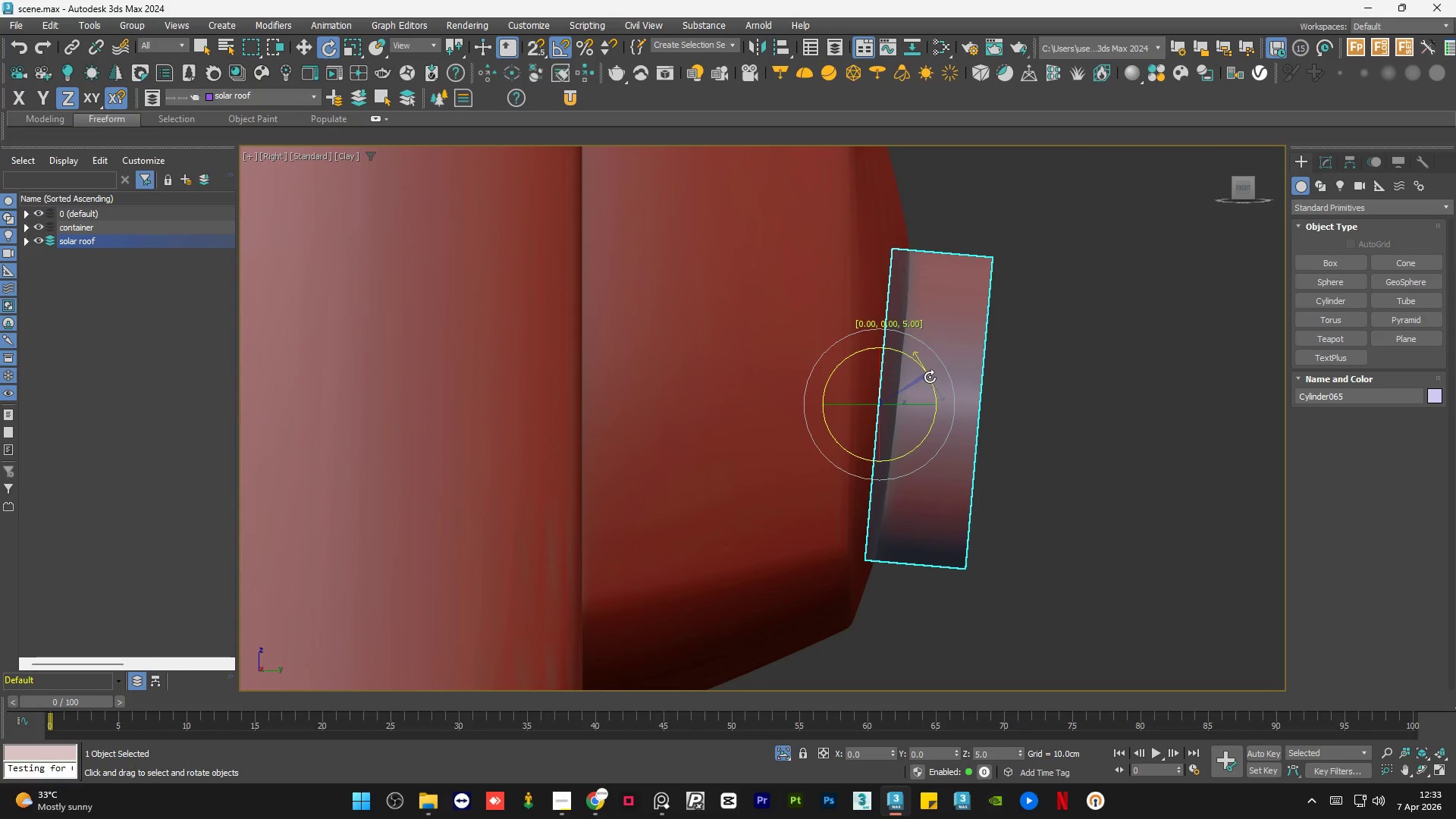 
key(W)
 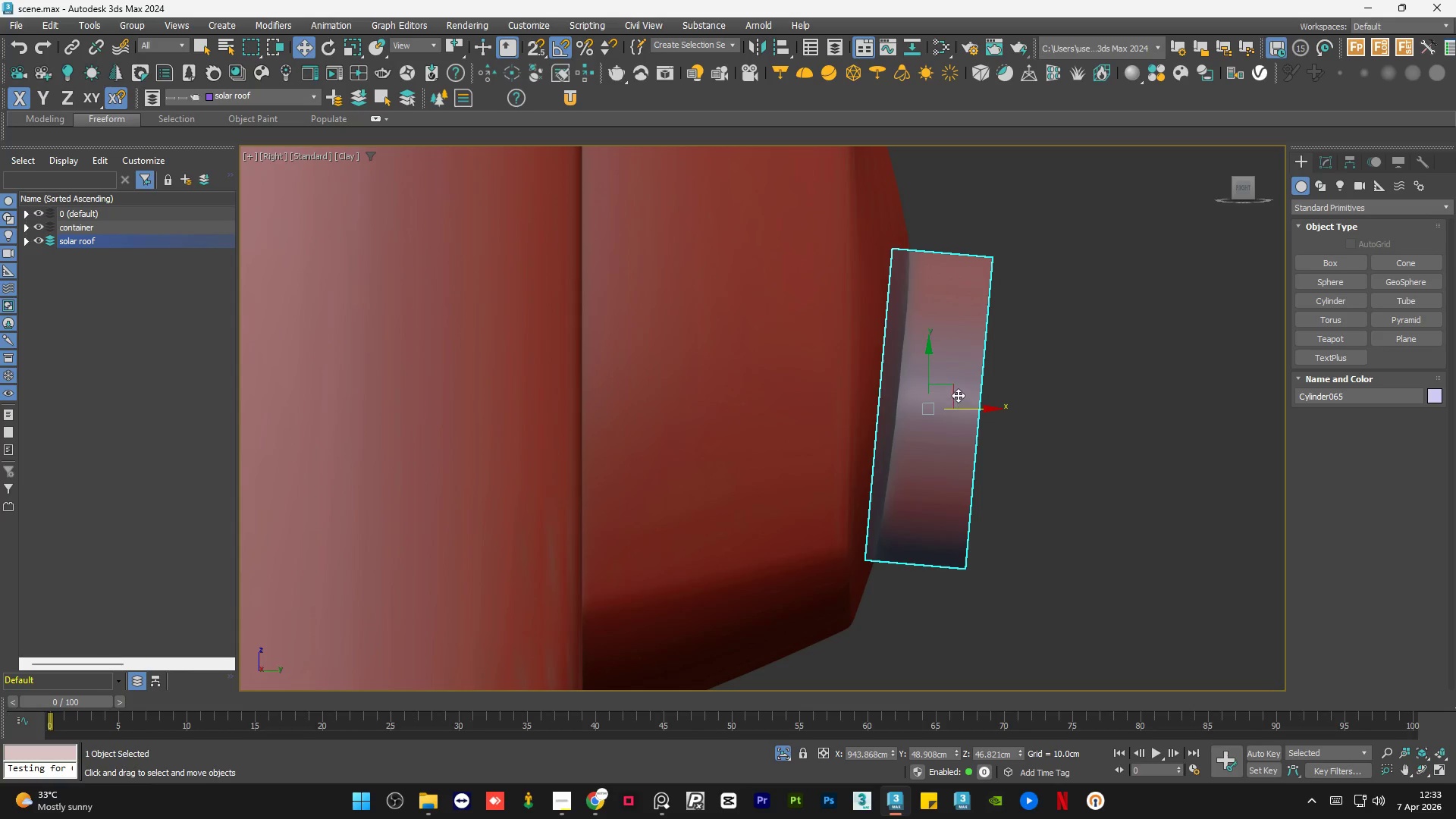 
left_click_drag(start_coordinate=[957, 391], to_coordinate=[956, 410])
 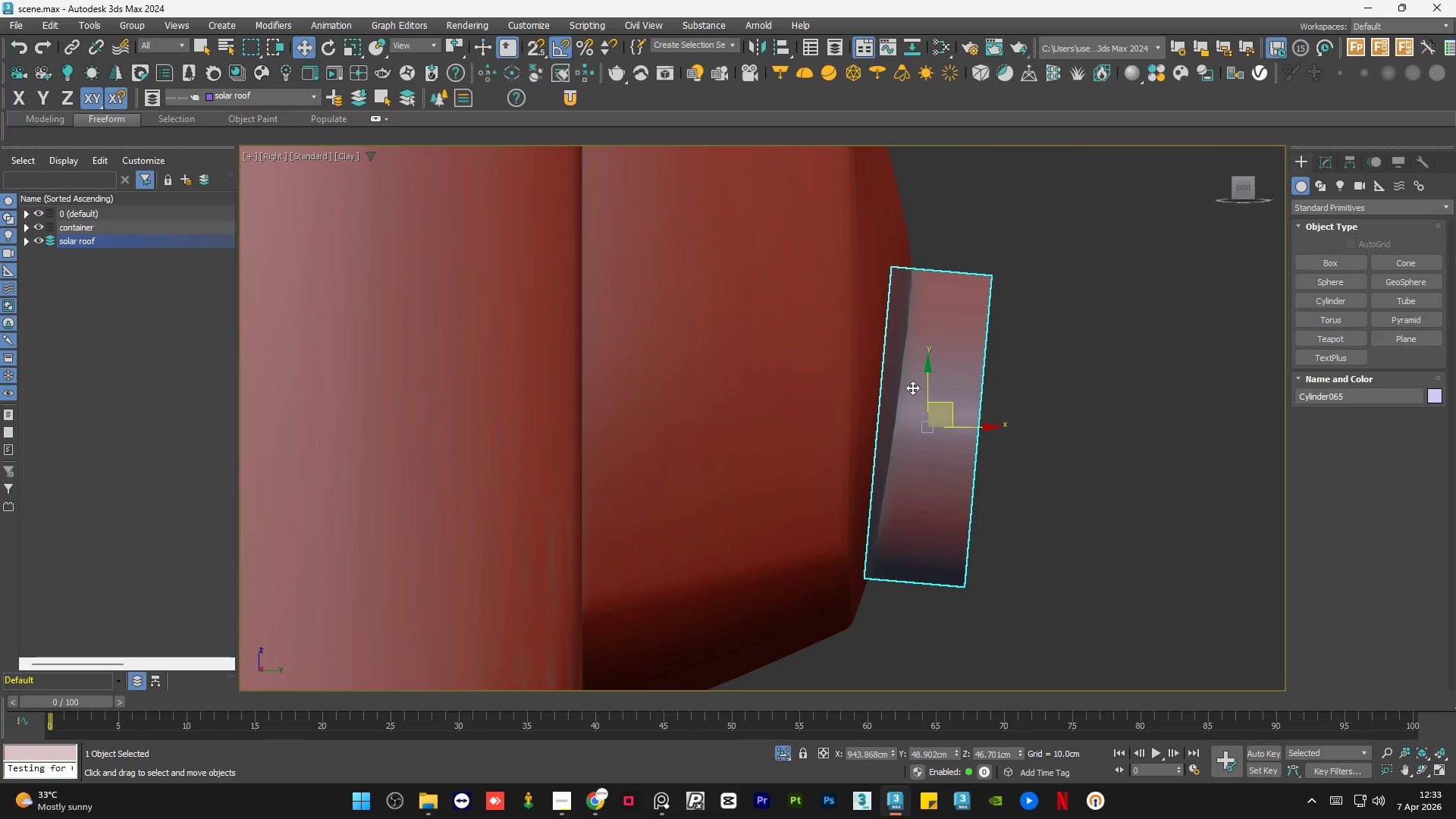 
hold_key(key=AltLeft, duration=0.67)
 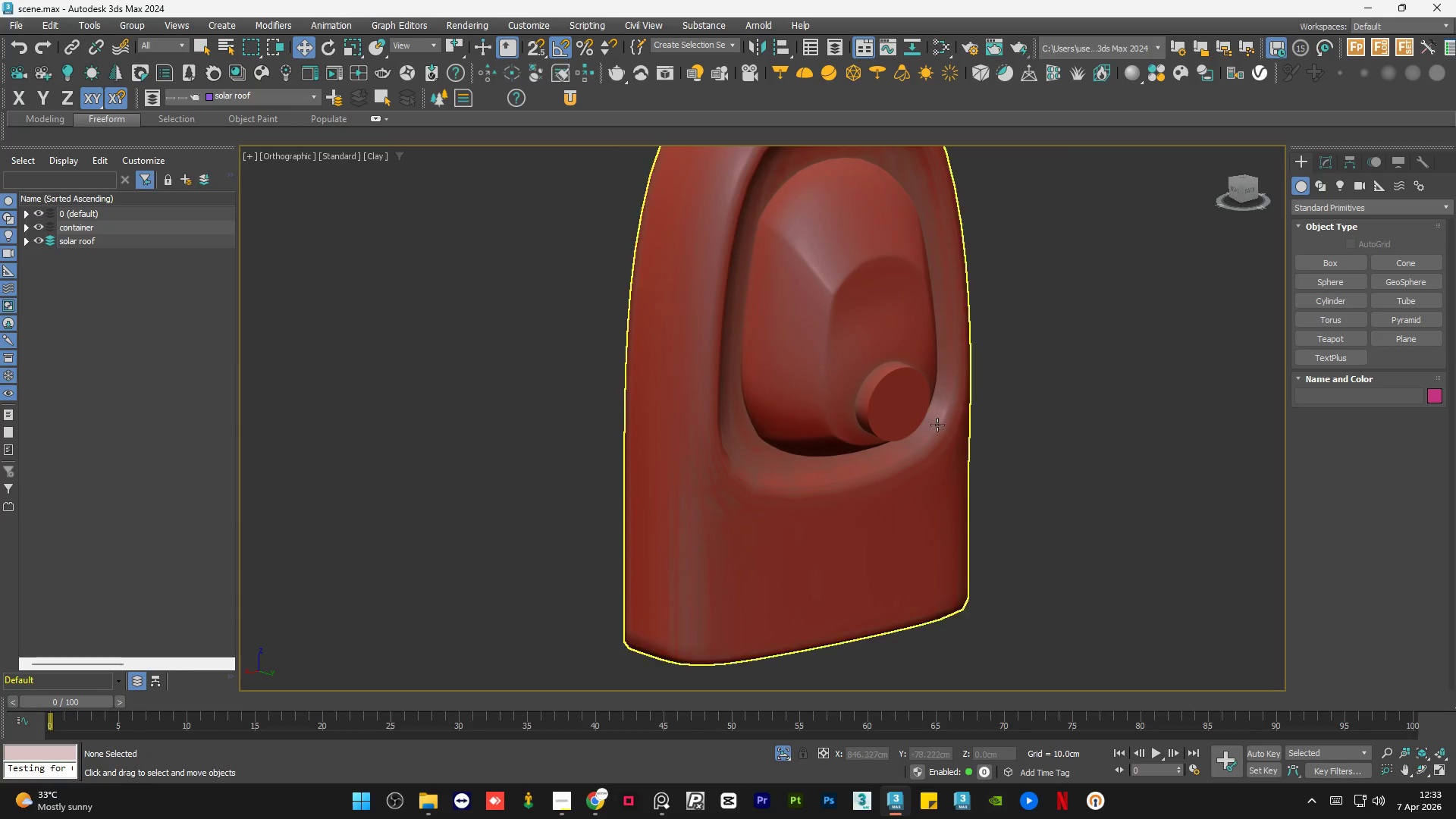 
scroll: coordinate [877, 394], scroll_direction: down, amount: 4.0
 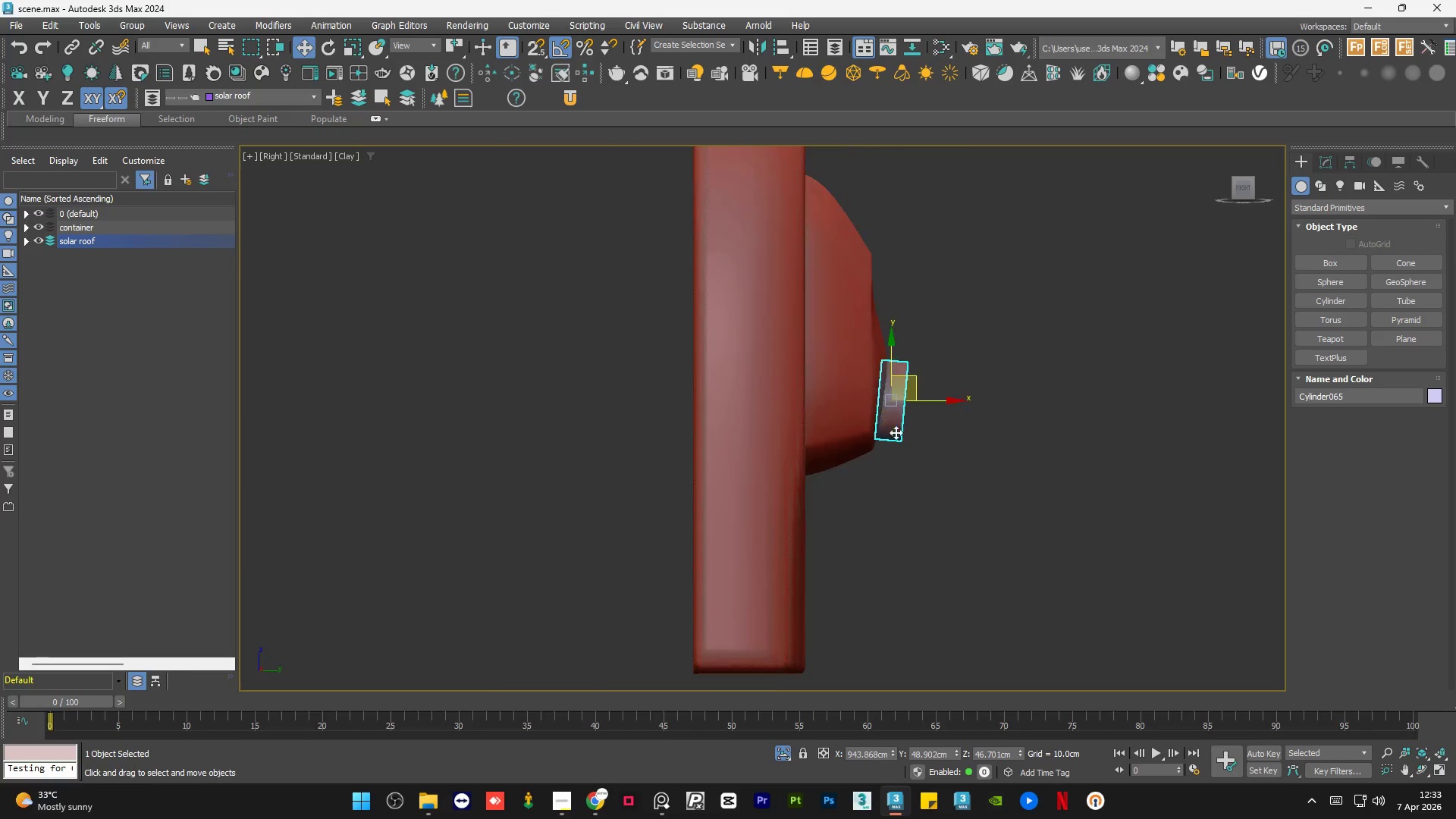 
left_click([883, 419])
 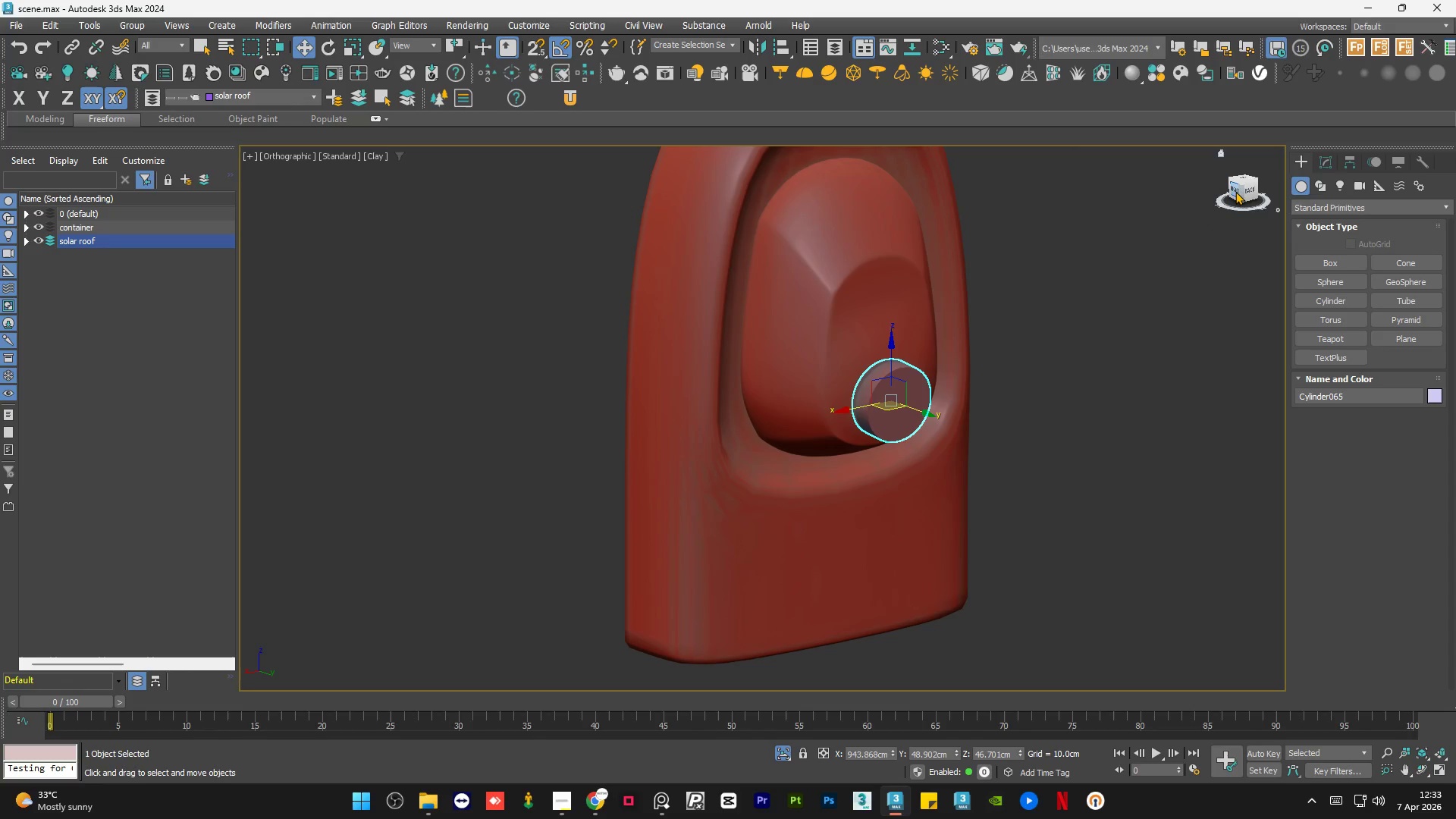 
left_click([1235, 191])
 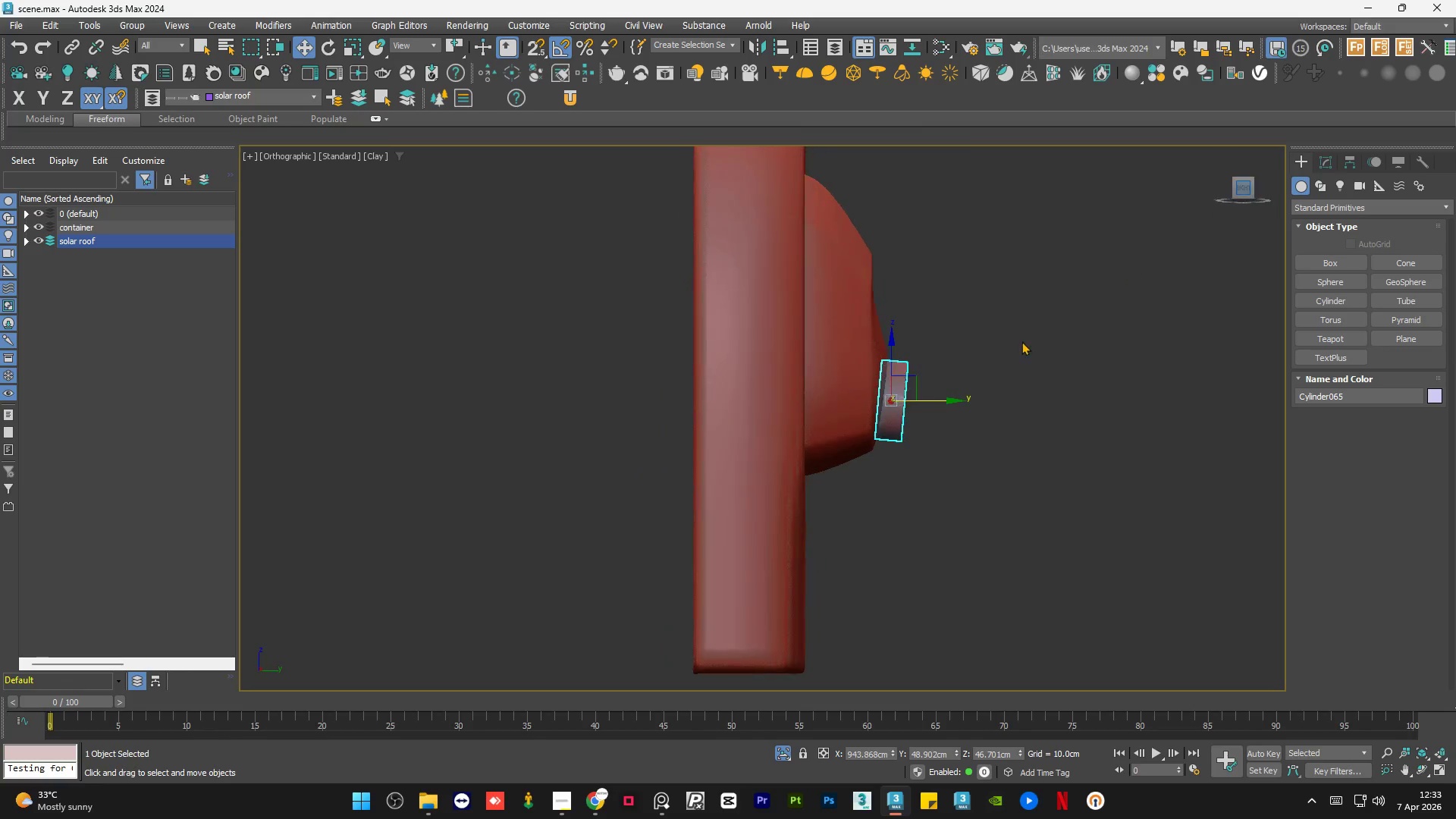 
scroll: coordinate [962, 367], scroll_direction: up, amount: 3.0
 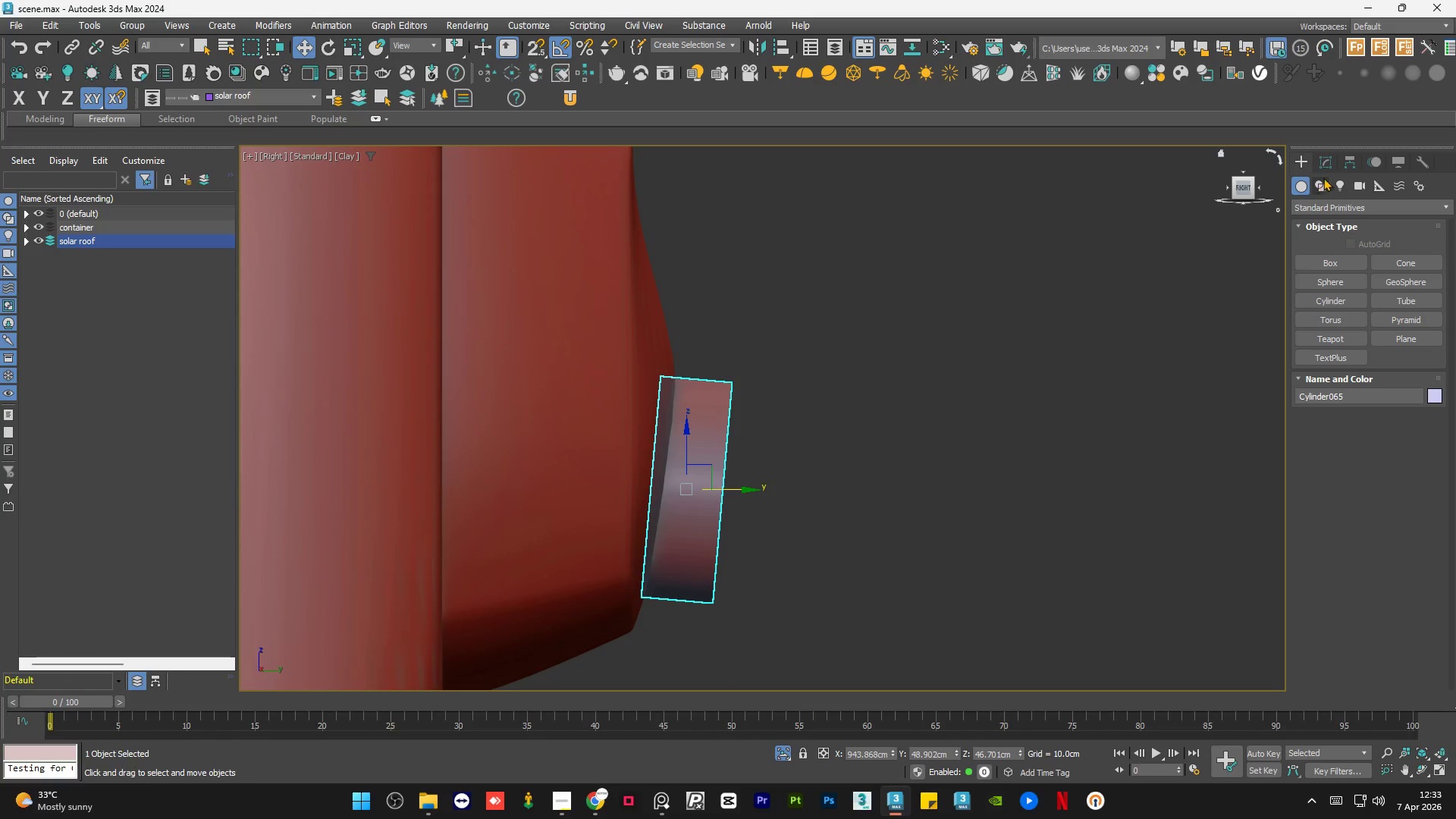 
left_click([1329, 168])
 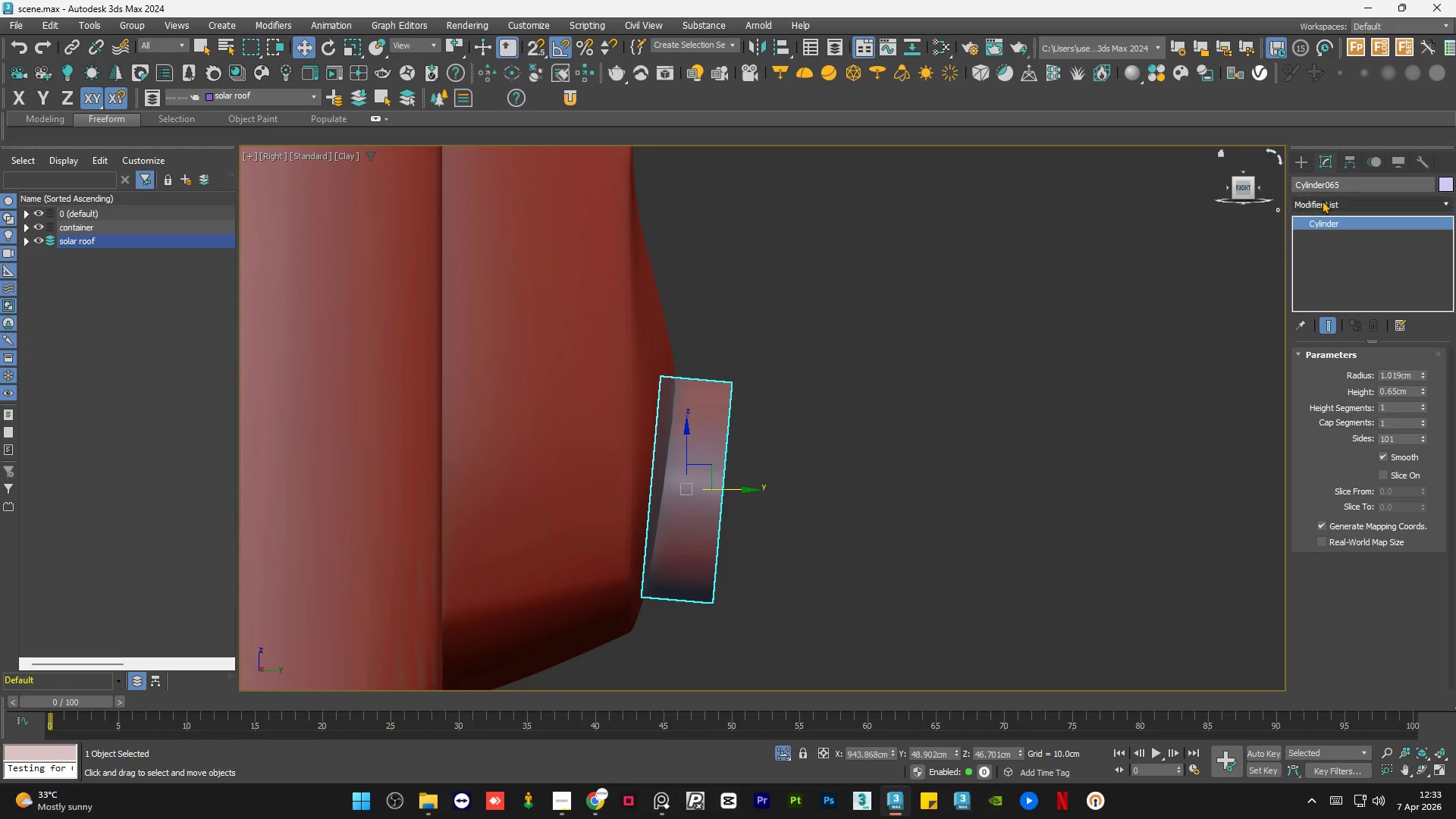 
left_click([1322, 202])
 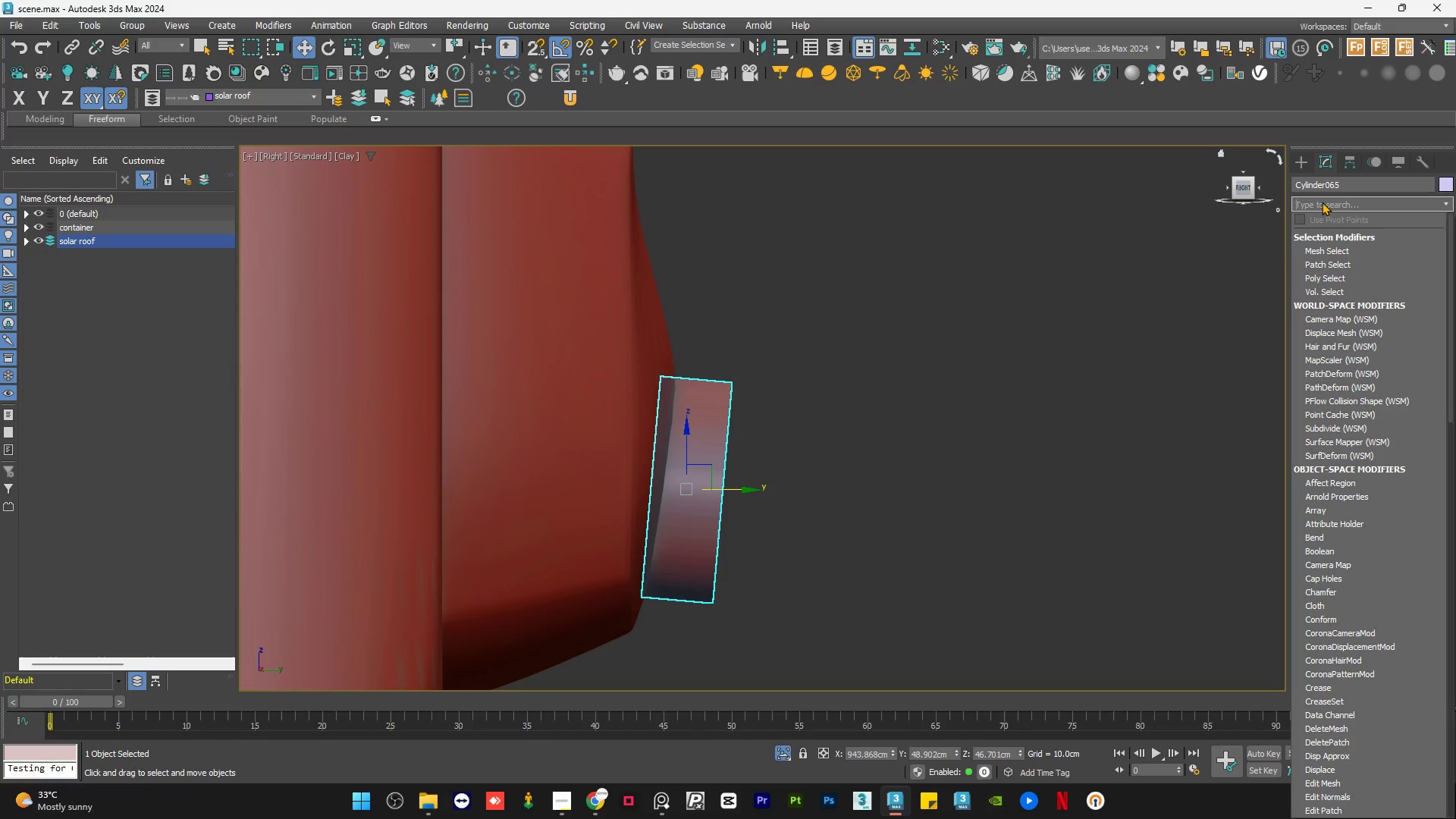 
type(ed)
 